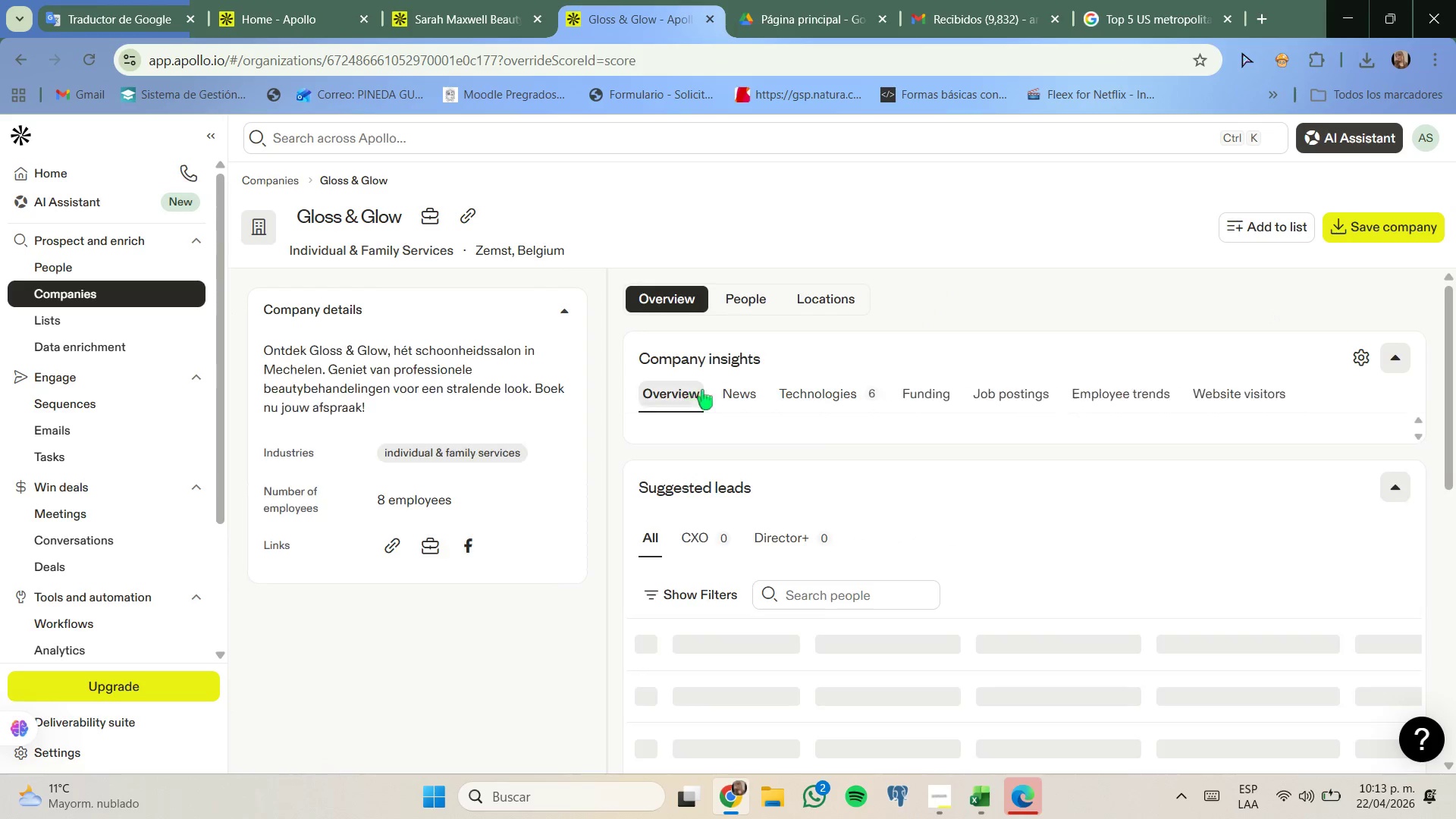 
left_click([739, 304])
 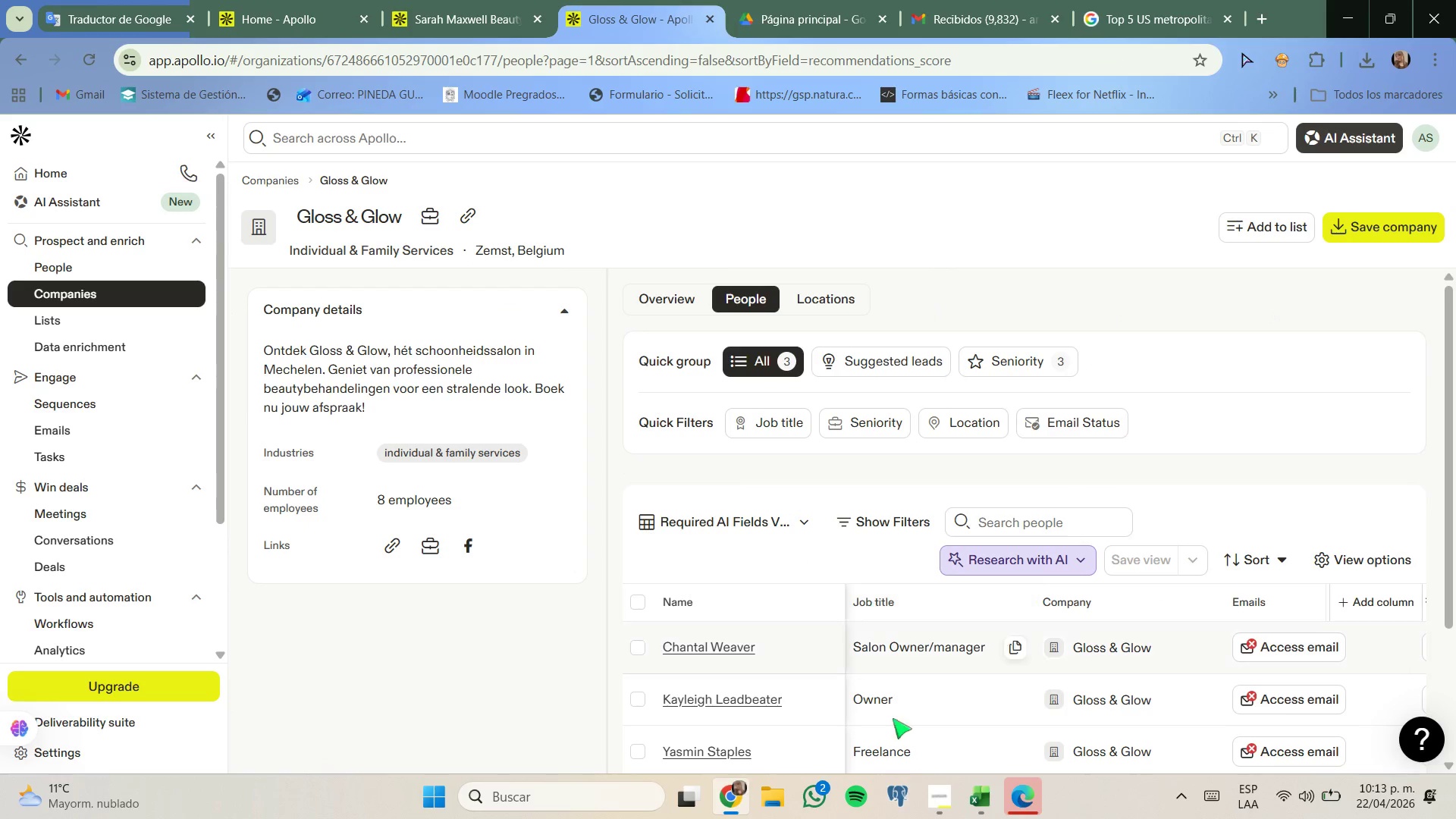 
scroll: coordinate [858, 555], scroll_direction: down, amount: 1.0
 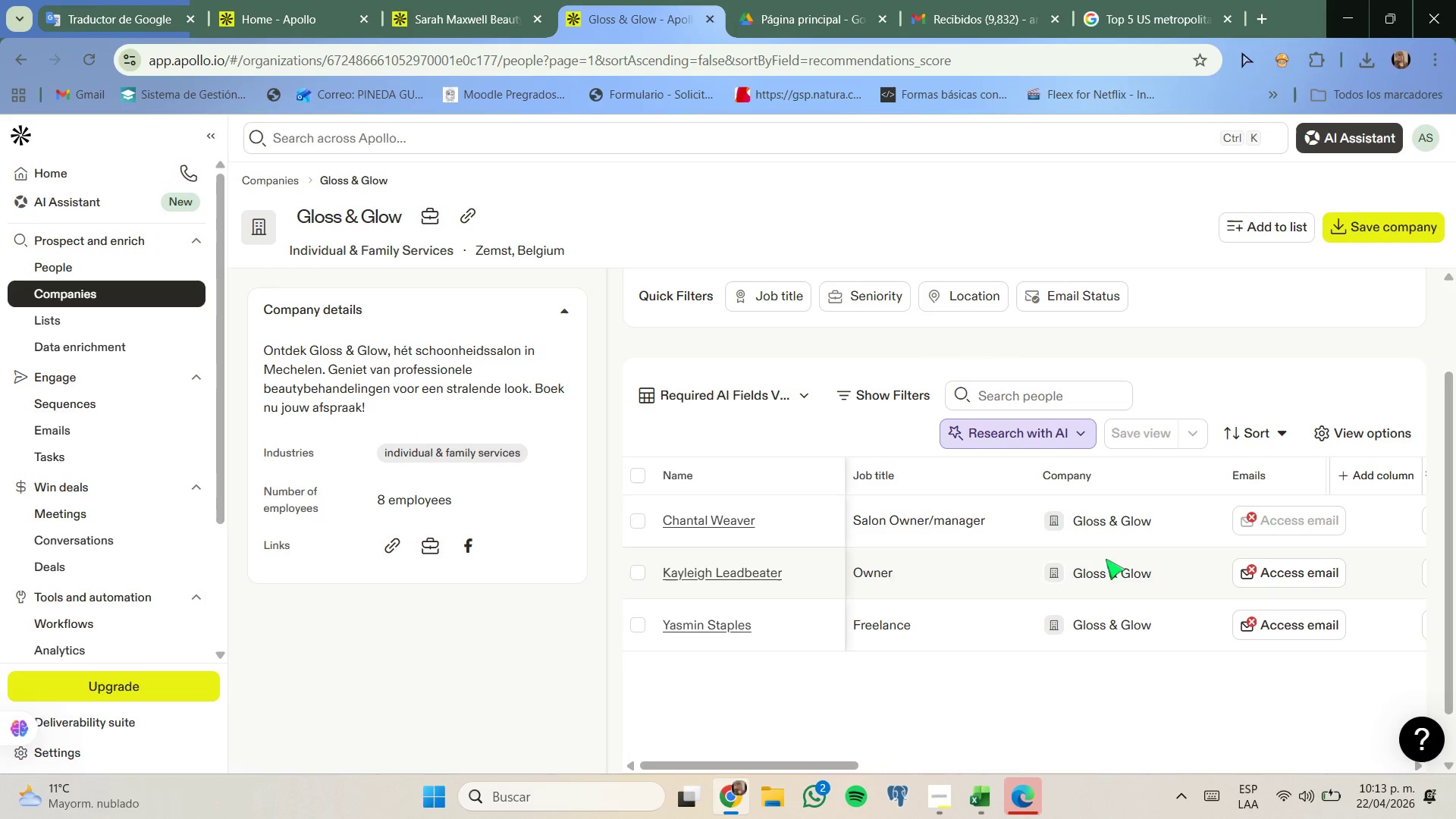 
left_click([1266, 577])
 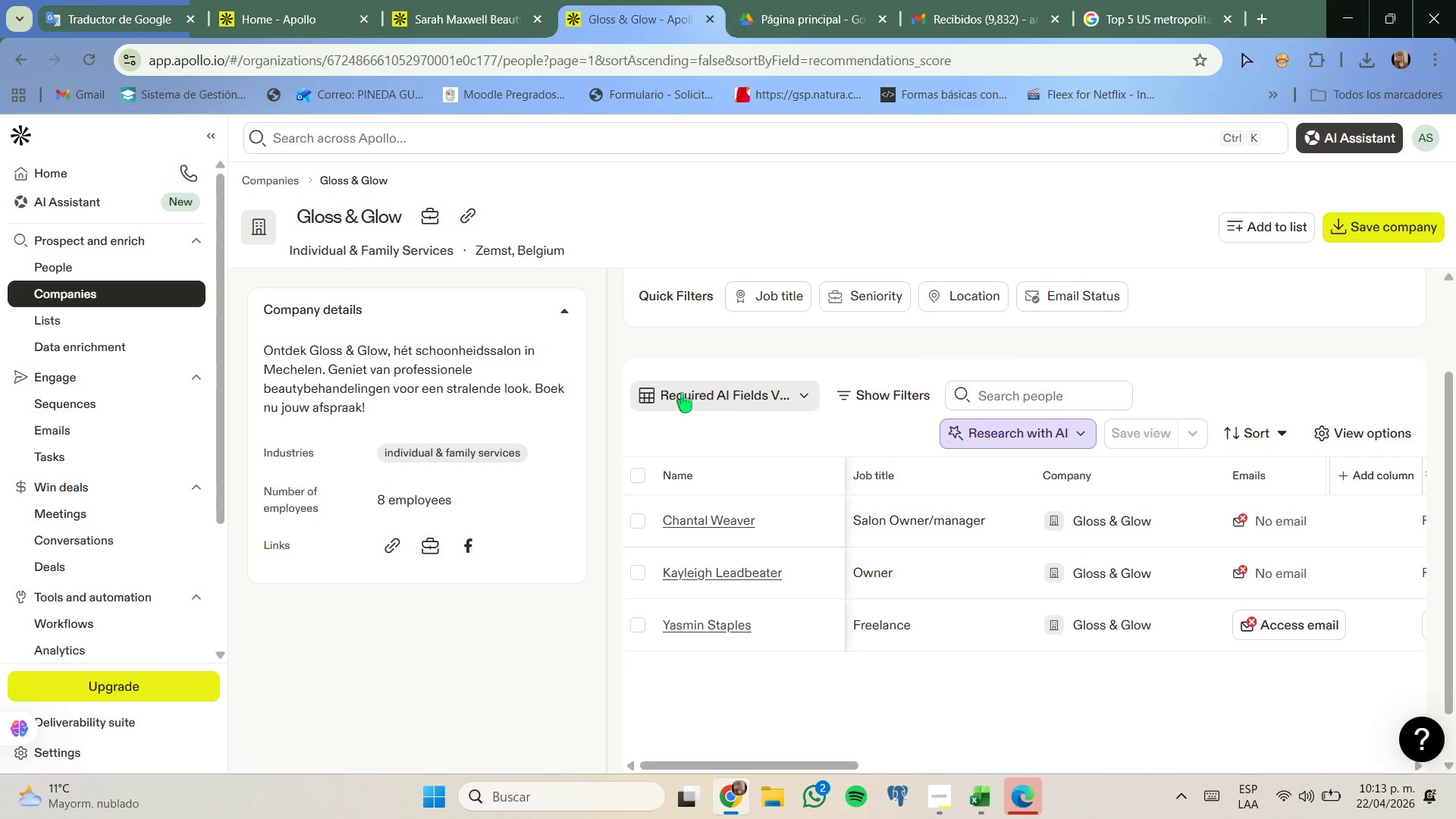 
left_click([24, 54])
 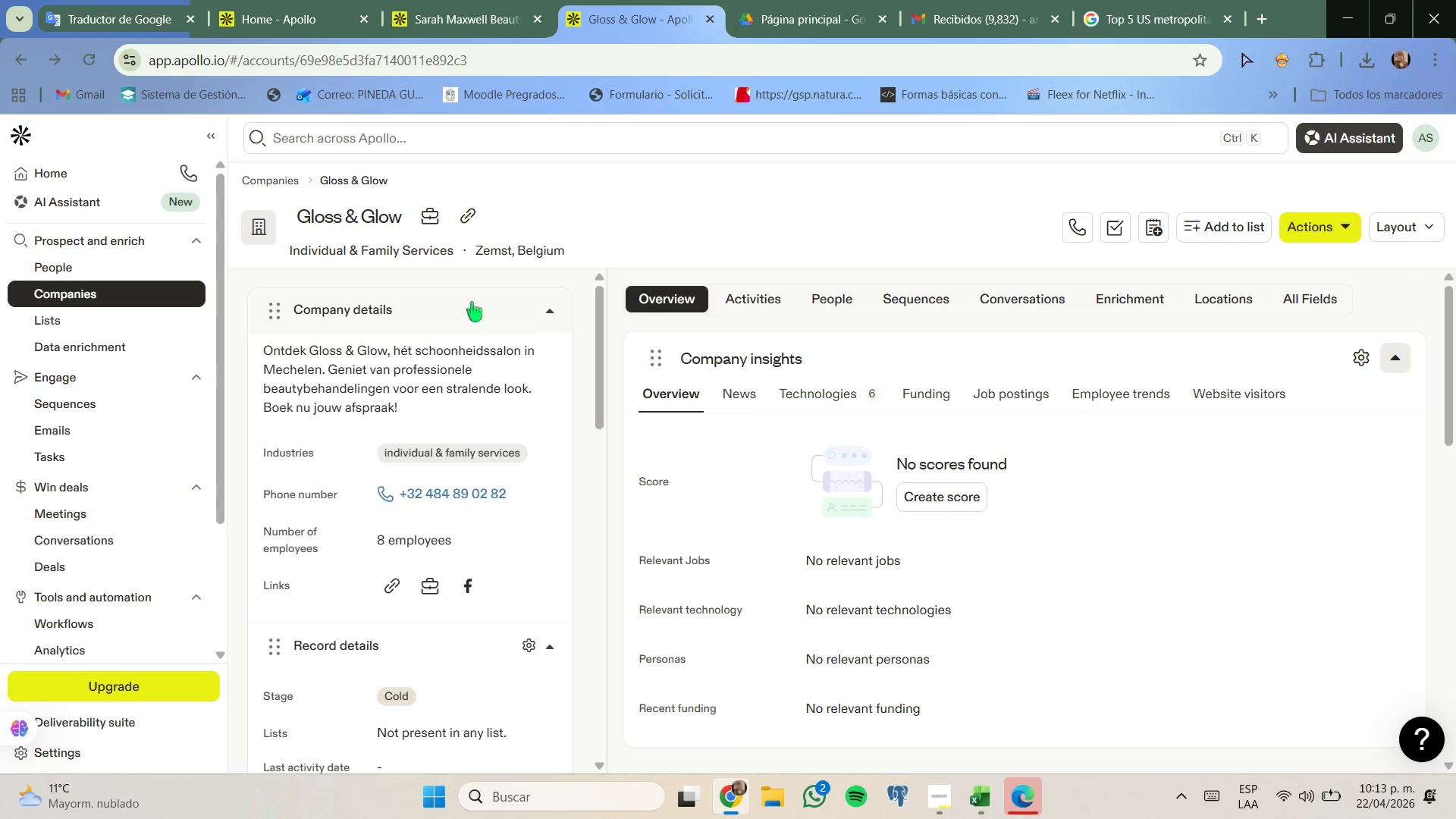 
left_click([276, 182])
 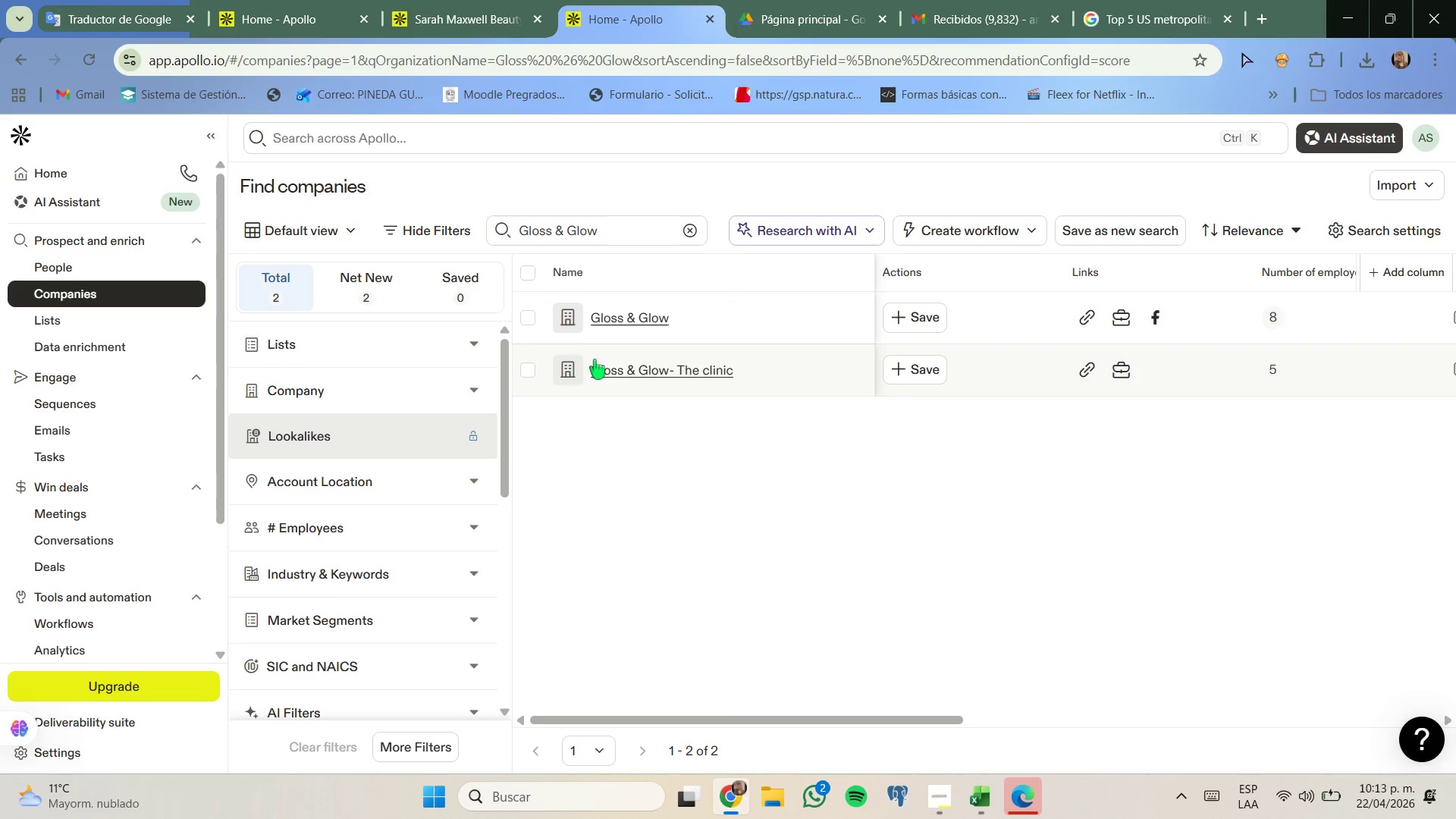 
left_click([661, 375])
 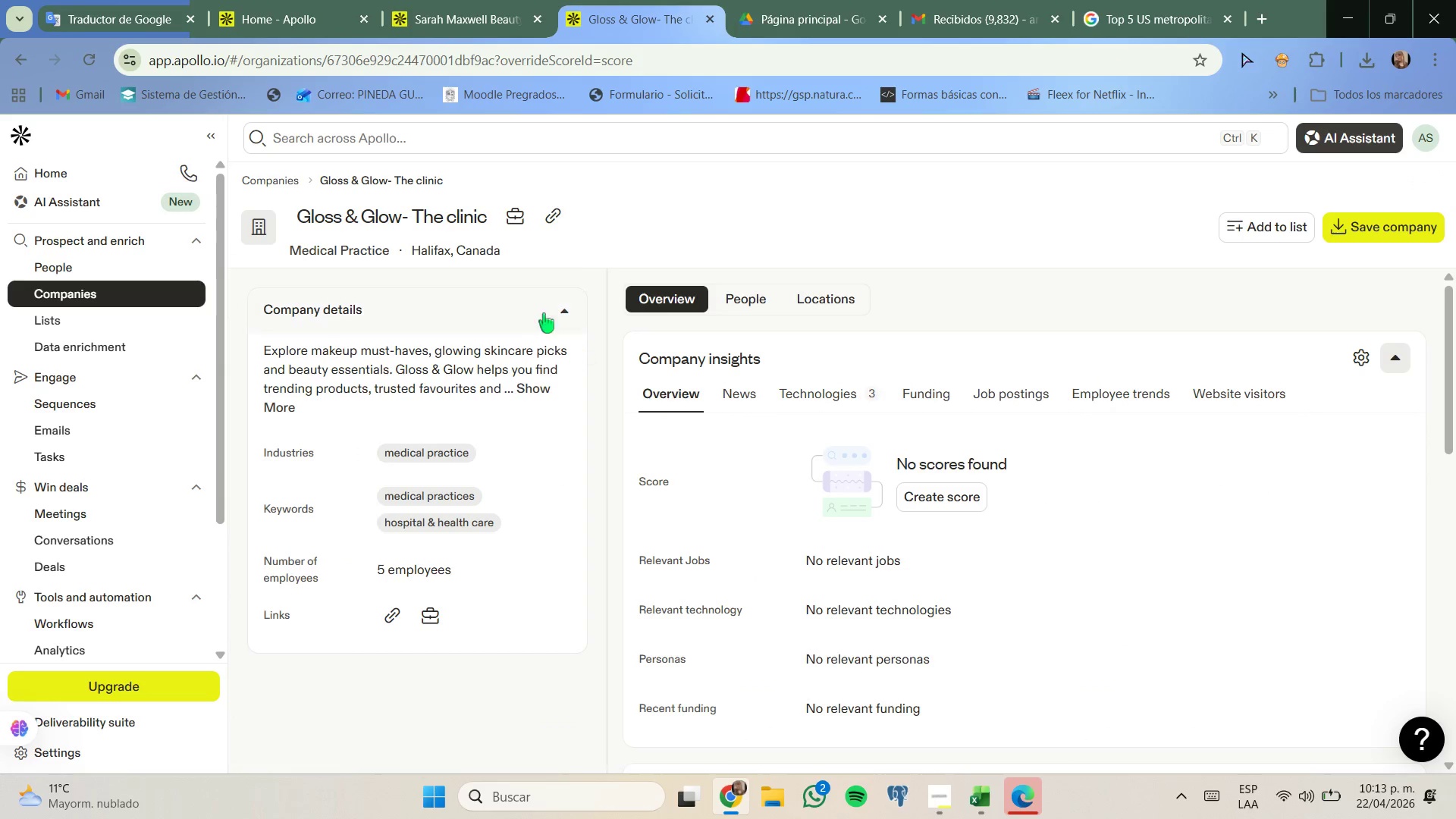 
left_click_drag(start_coordinate=[514, 255], to_coordinate=[505, 260])
 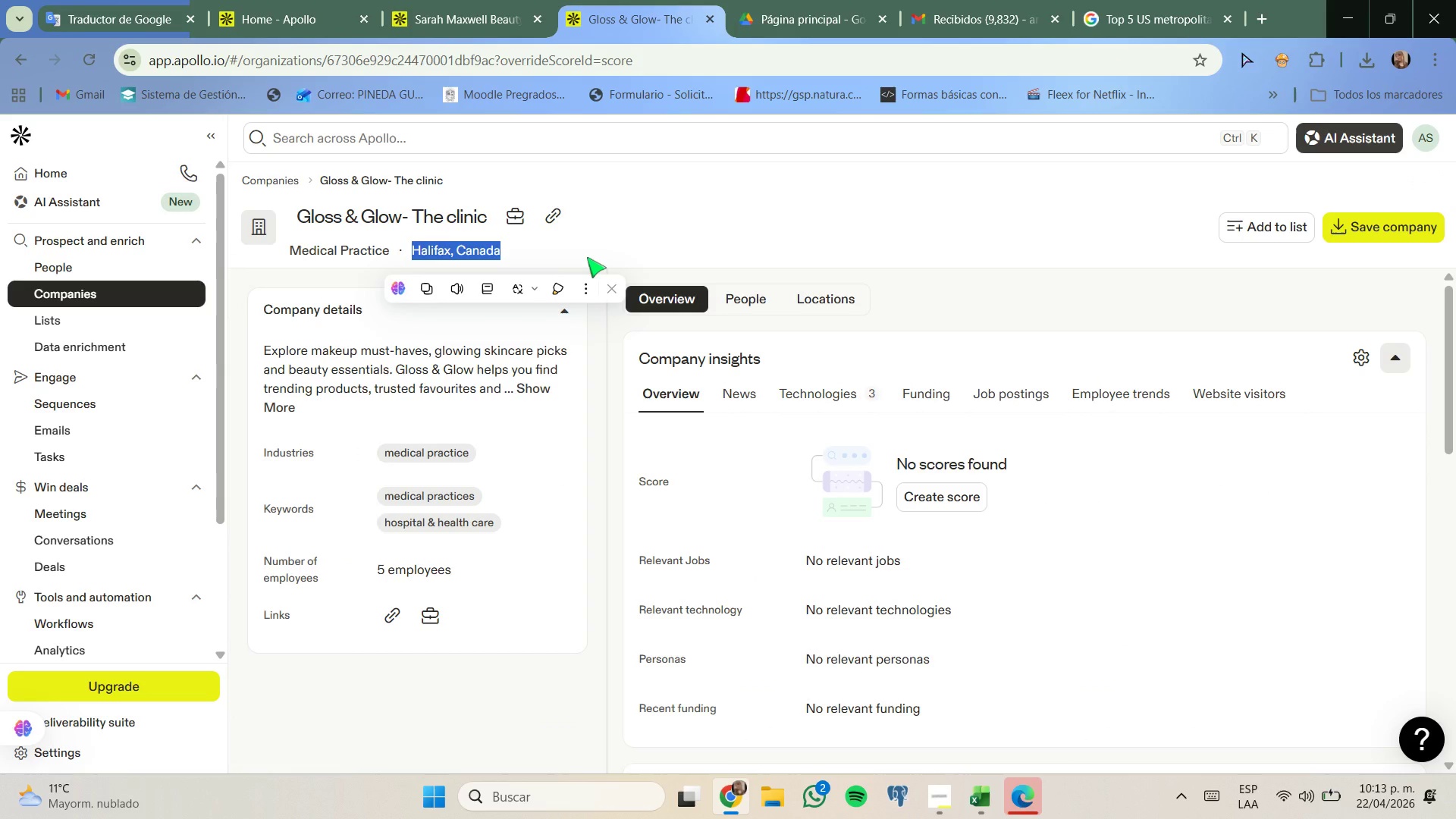 
left_click([587, 257])
 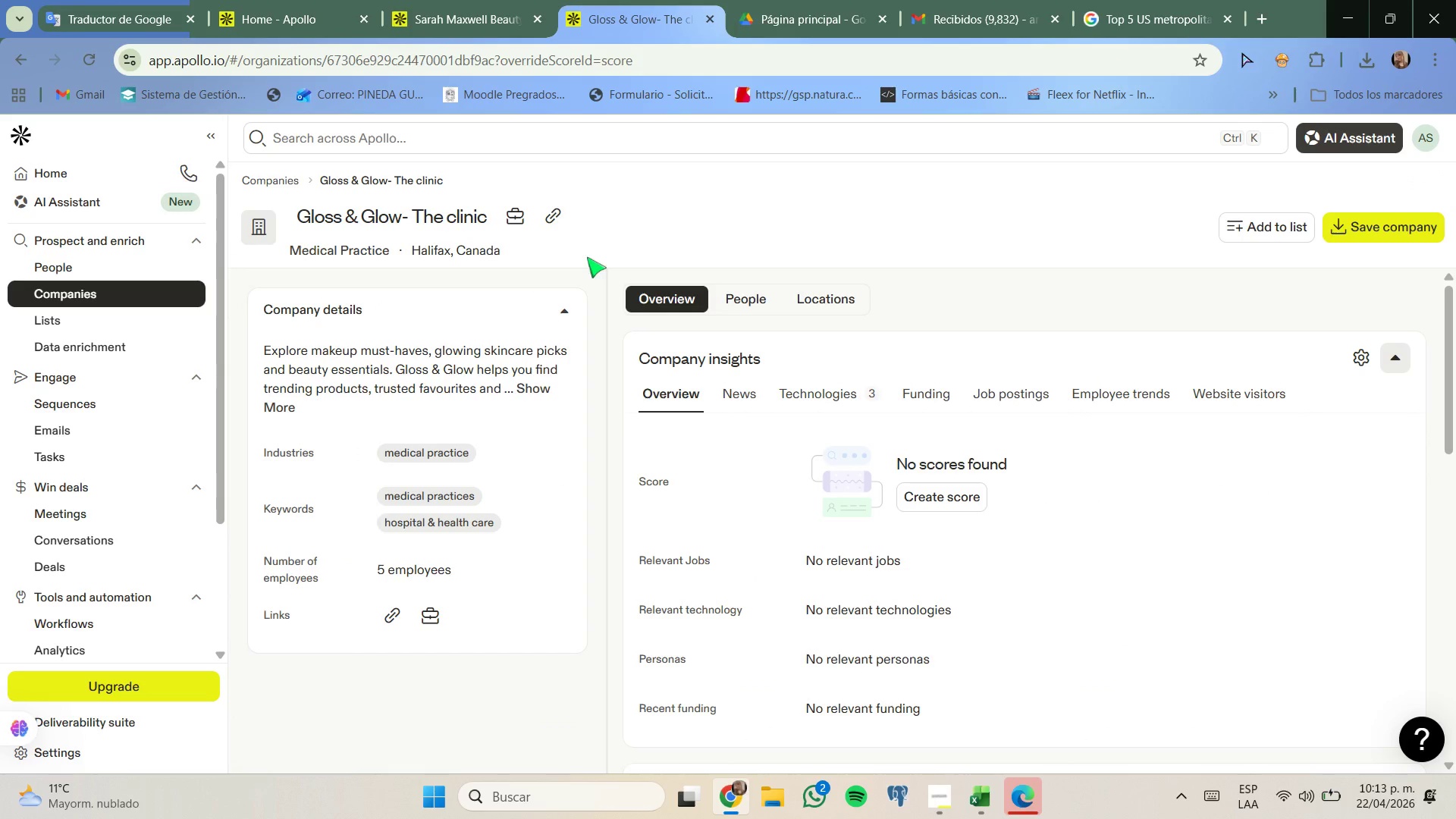 
left_click_drag(start_coordinate=[535, 256], to_coordinate=[499, 253])
 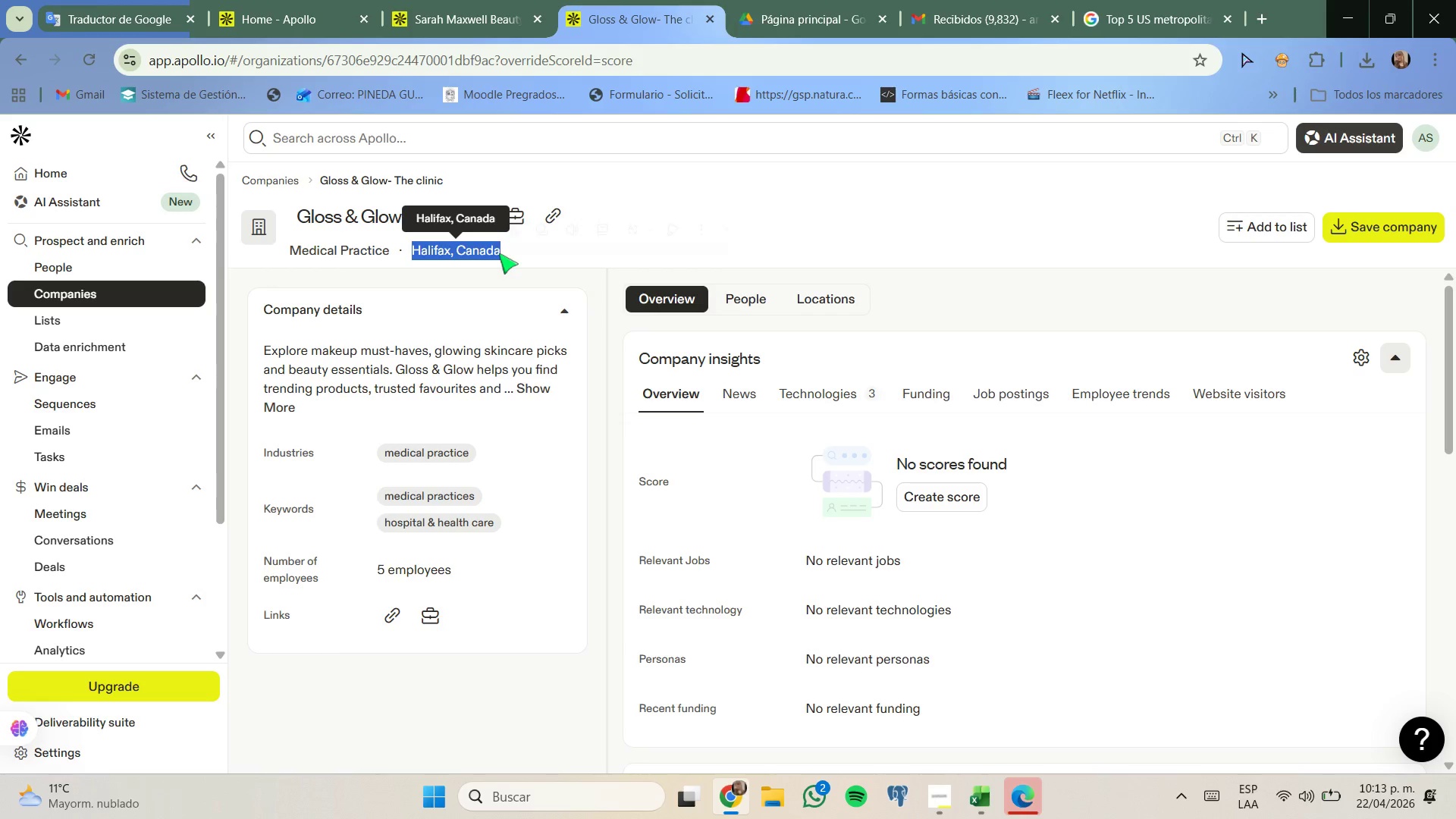 
key(Control+C)
 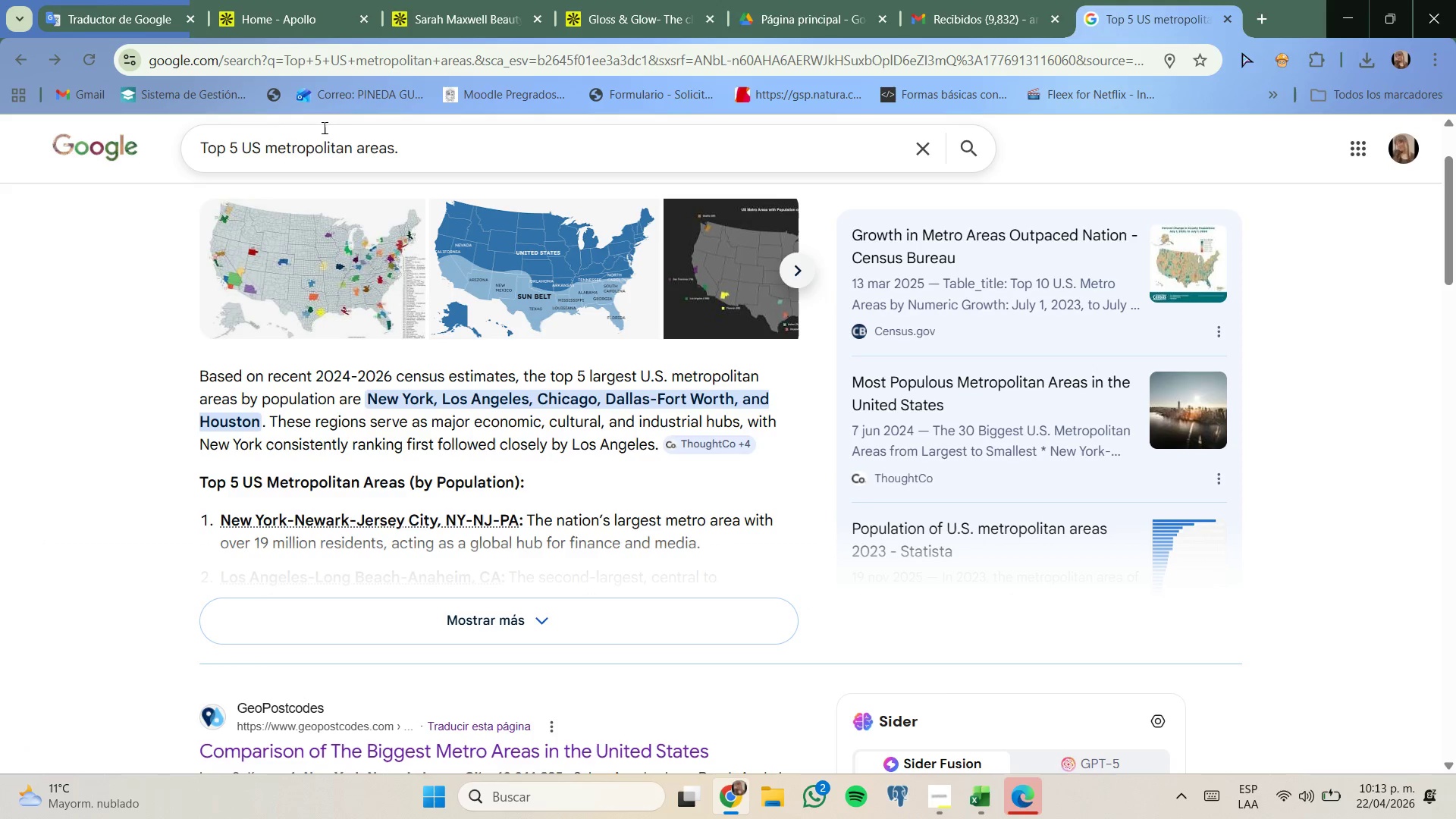 
left_click([207, 144])
 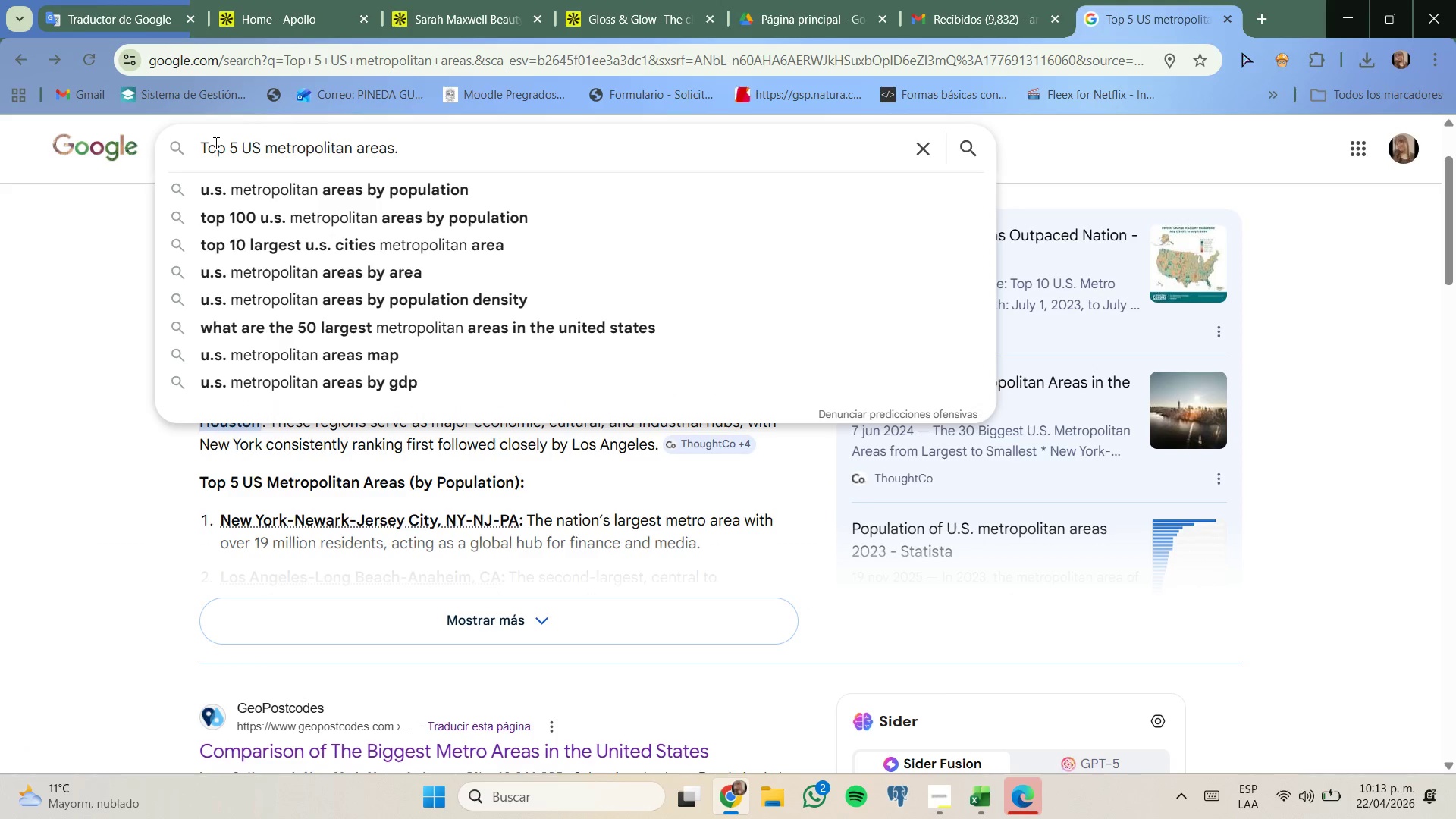 
key(ArrowLeft)
 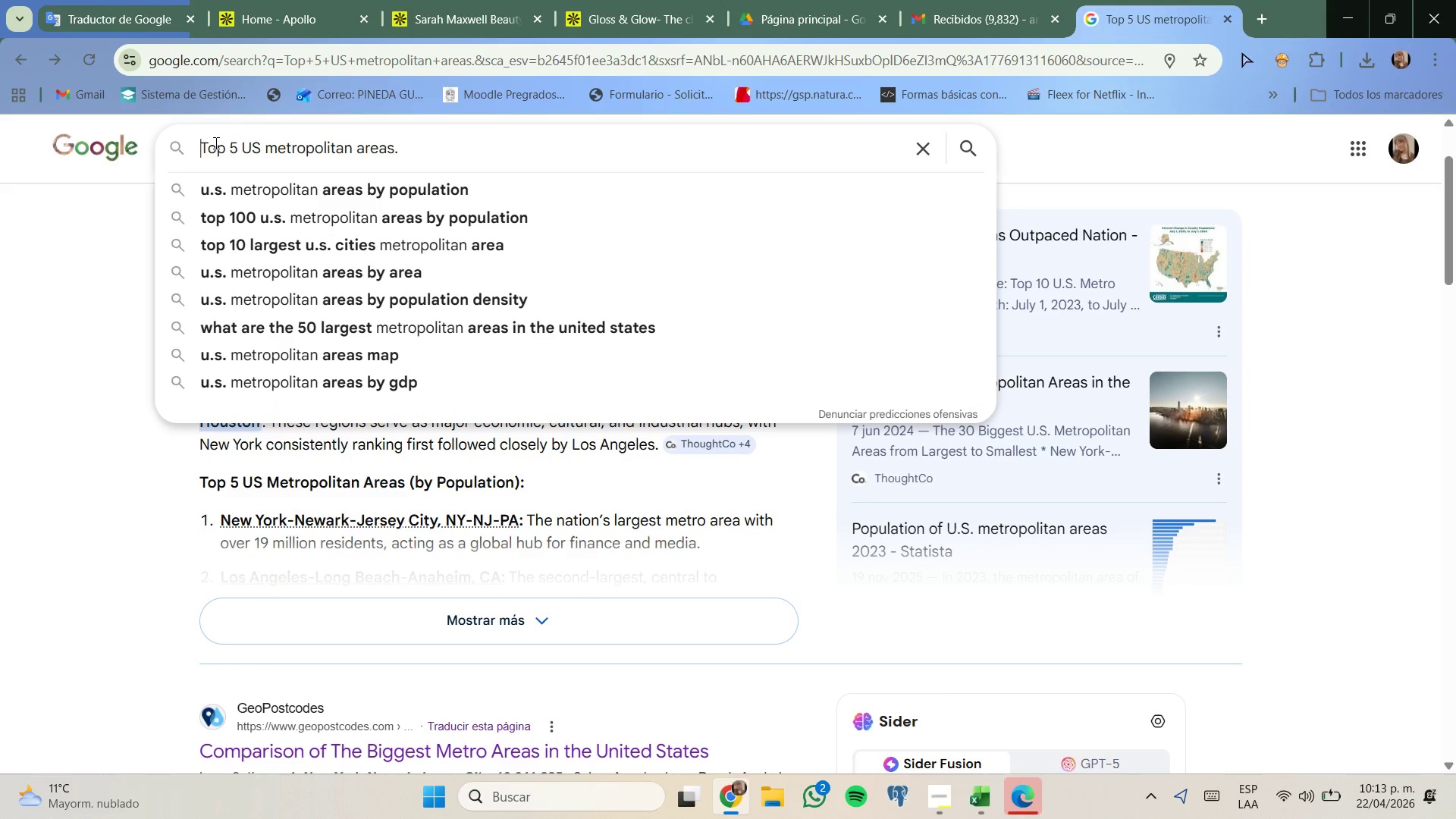 
key(Control+V)
 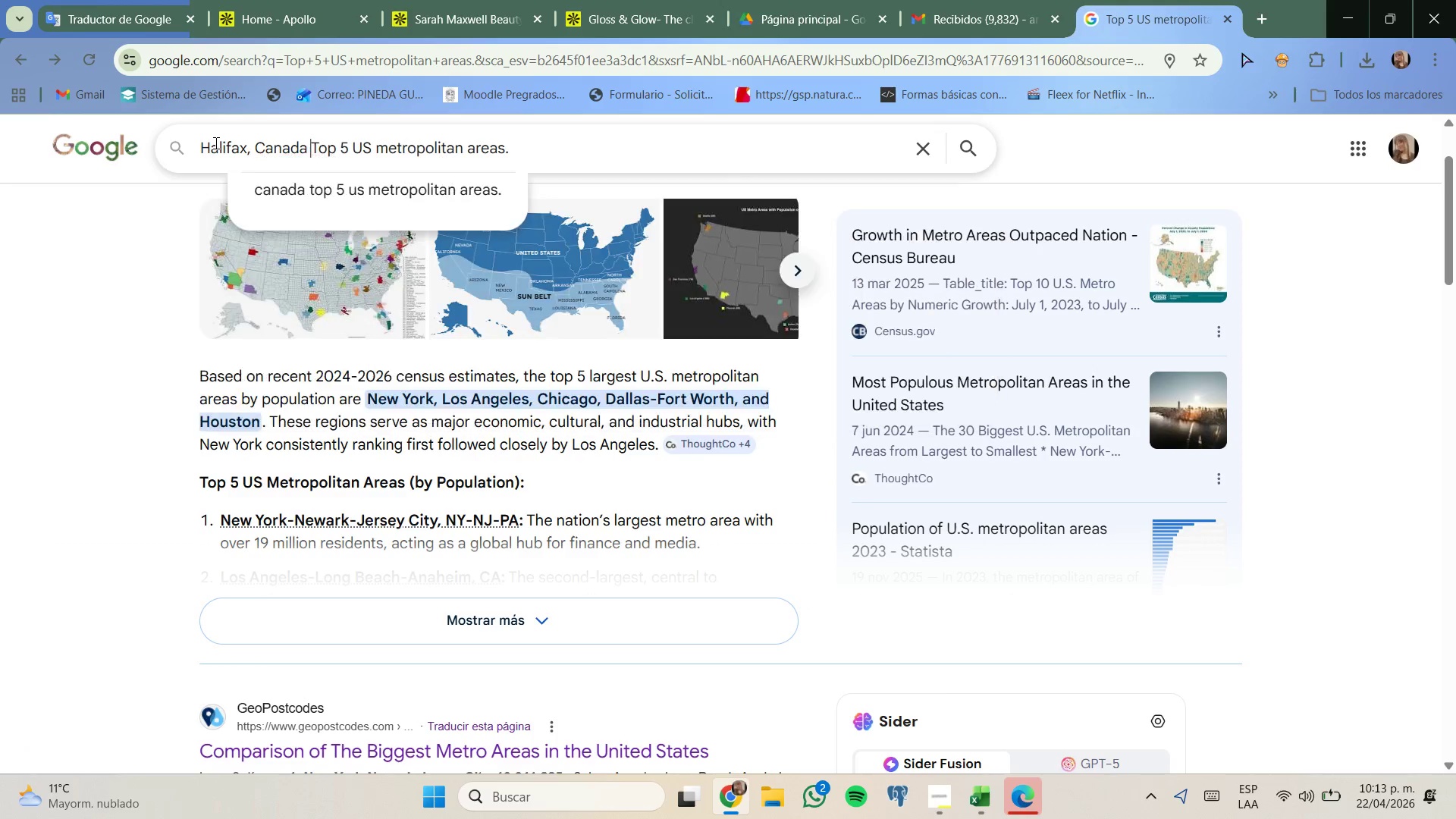 
type( is )
 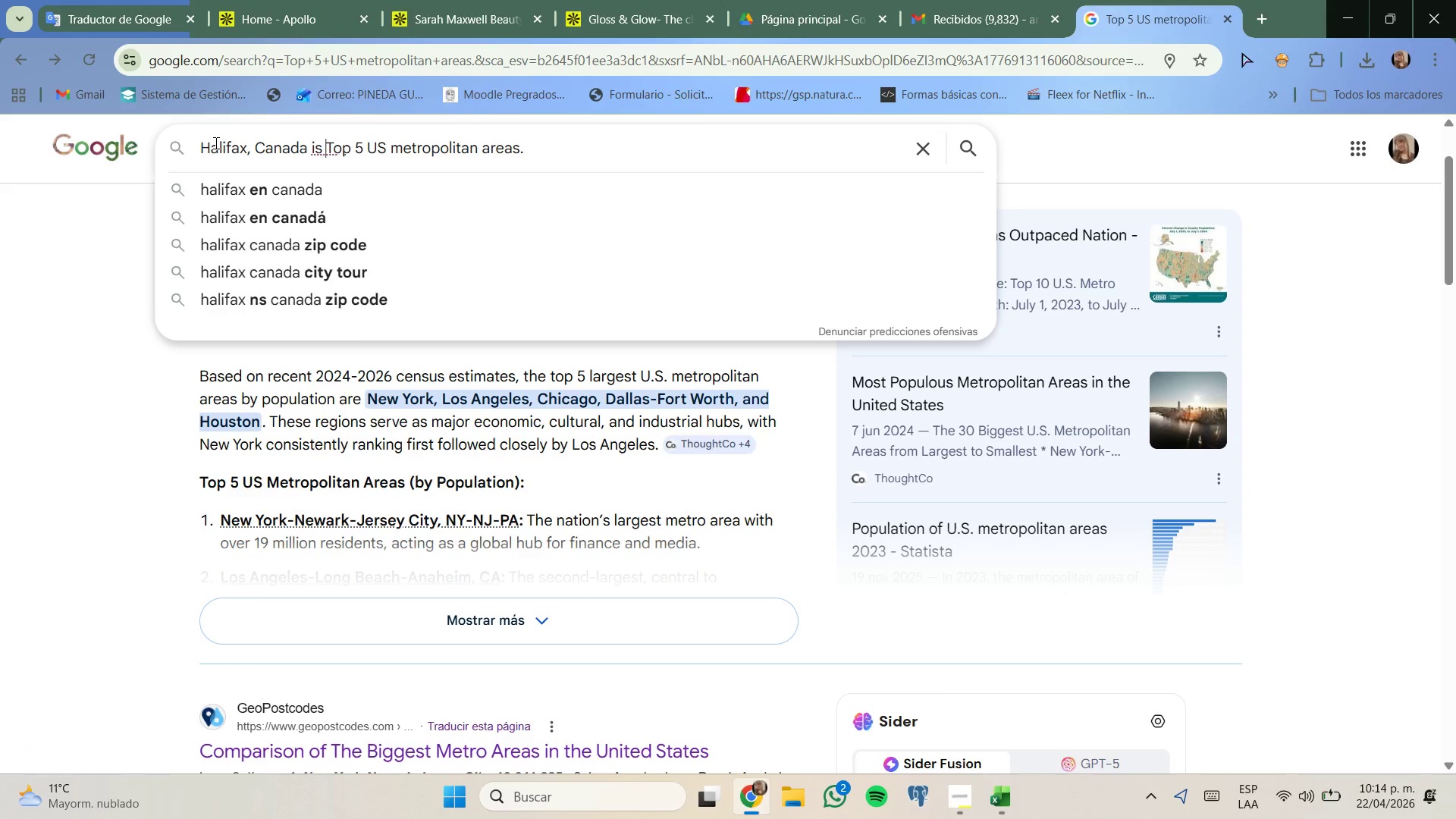 
key(Enter)
 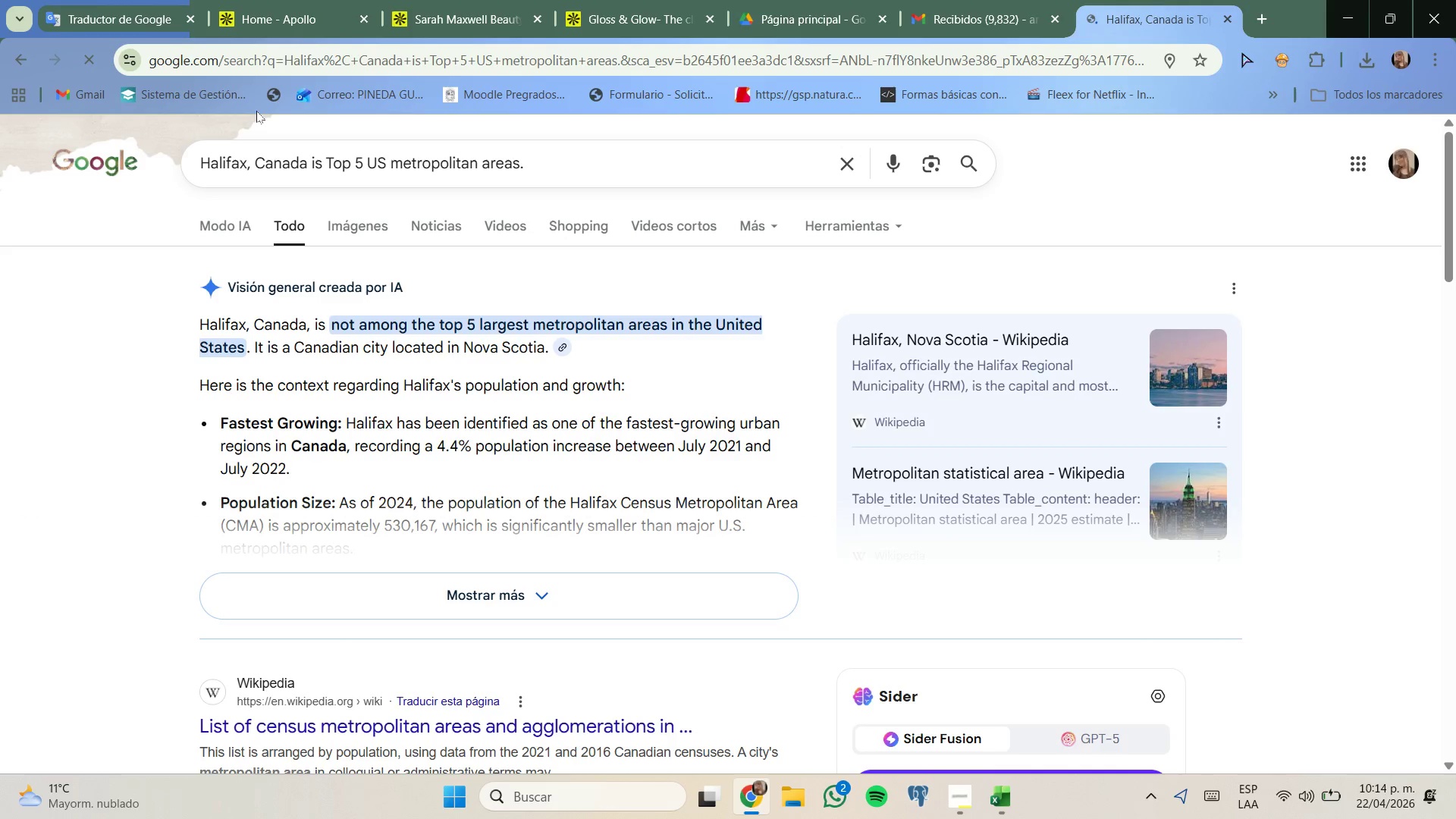 
wait(7.09)
 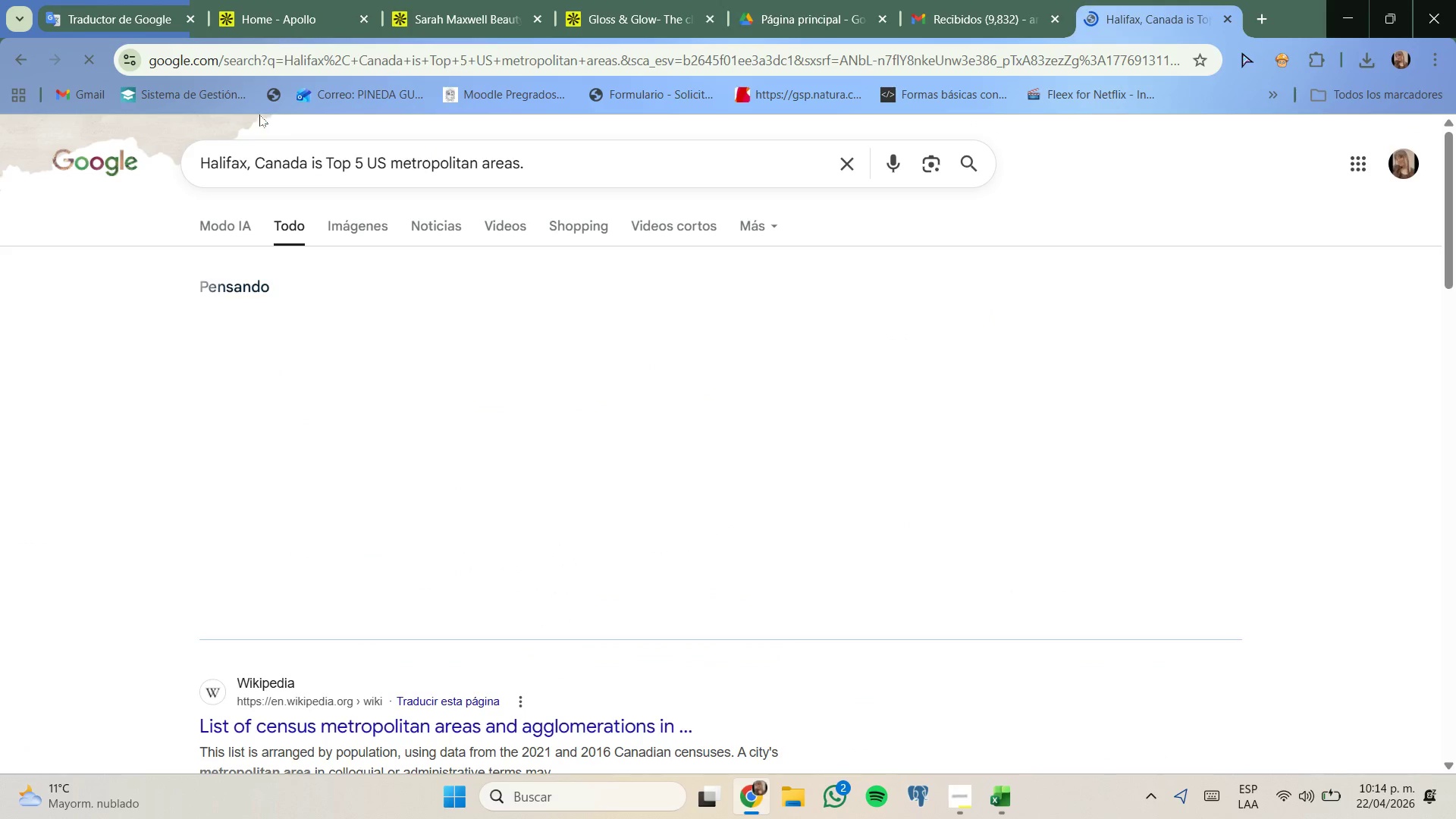 
left_click([407, 19])
 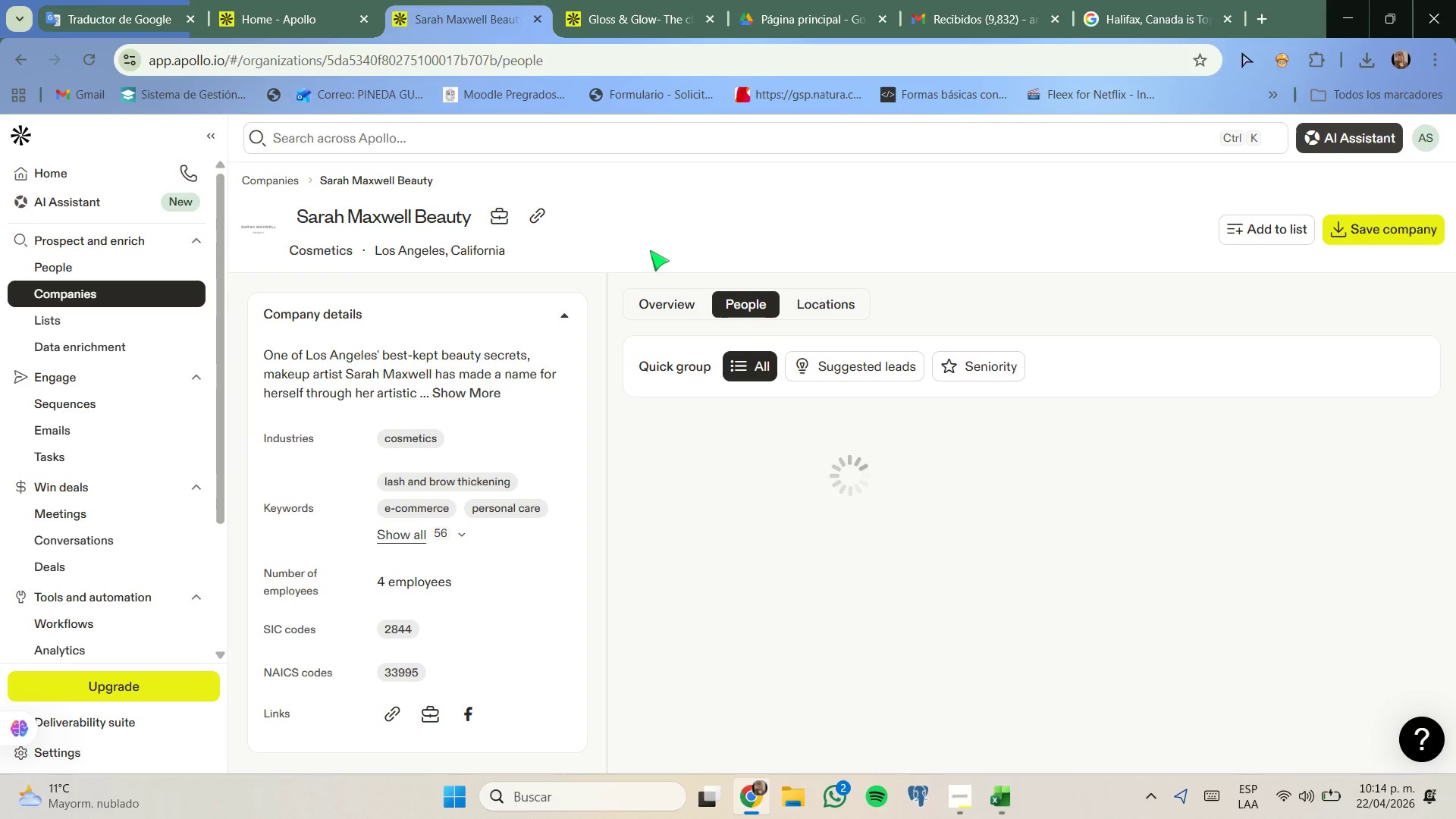 
left_click_drag(start_coordinate=[609, 12], to_coordinate=[1351, 5])
 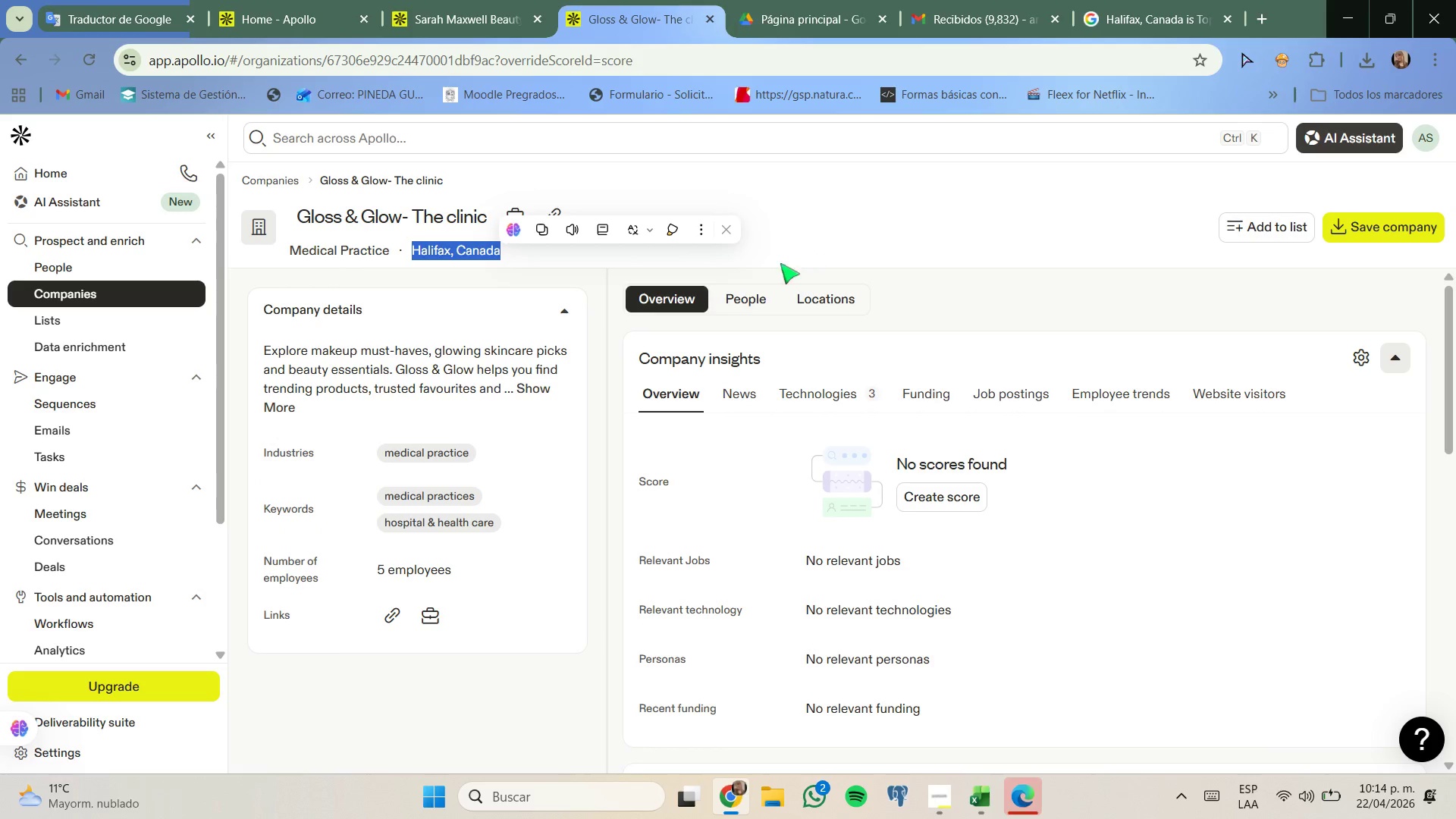 
left_click([744, 291])
 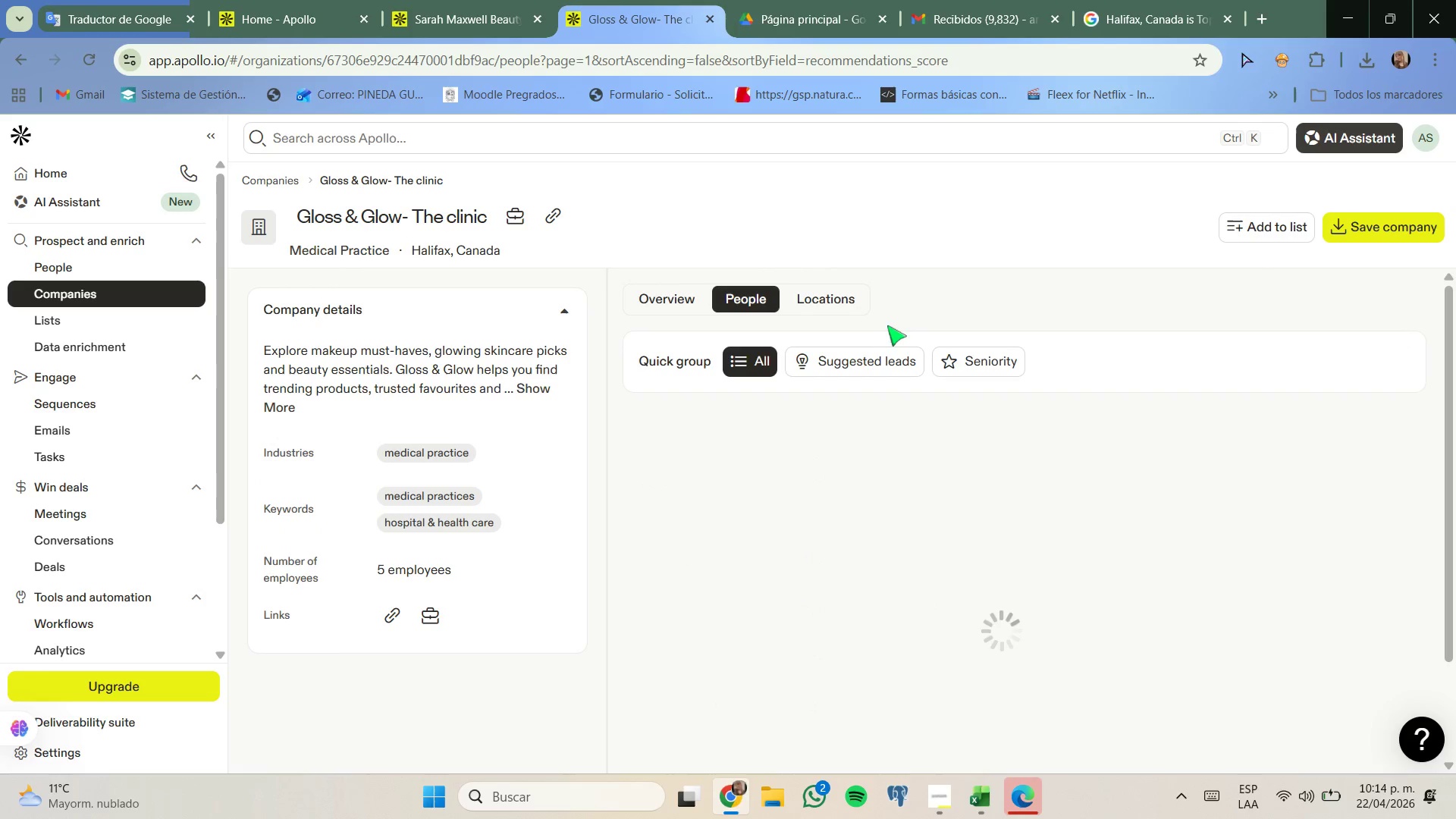 
scroll: coordinate [890, 334], scroll_direction: down, amount: 1.0
 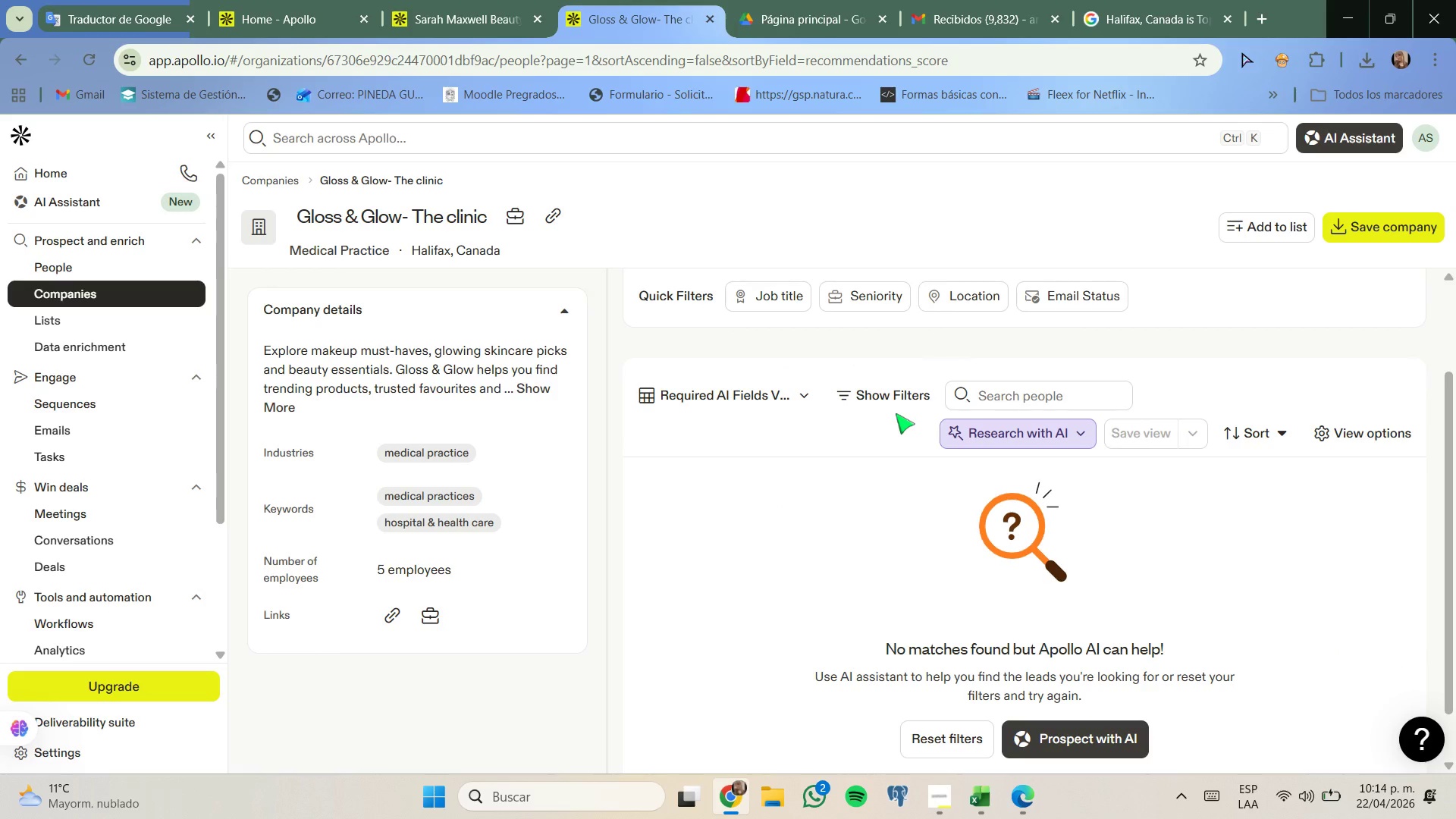 
scroll: coordinate [896, 413], scroll_direction: none, amount: 0.0
 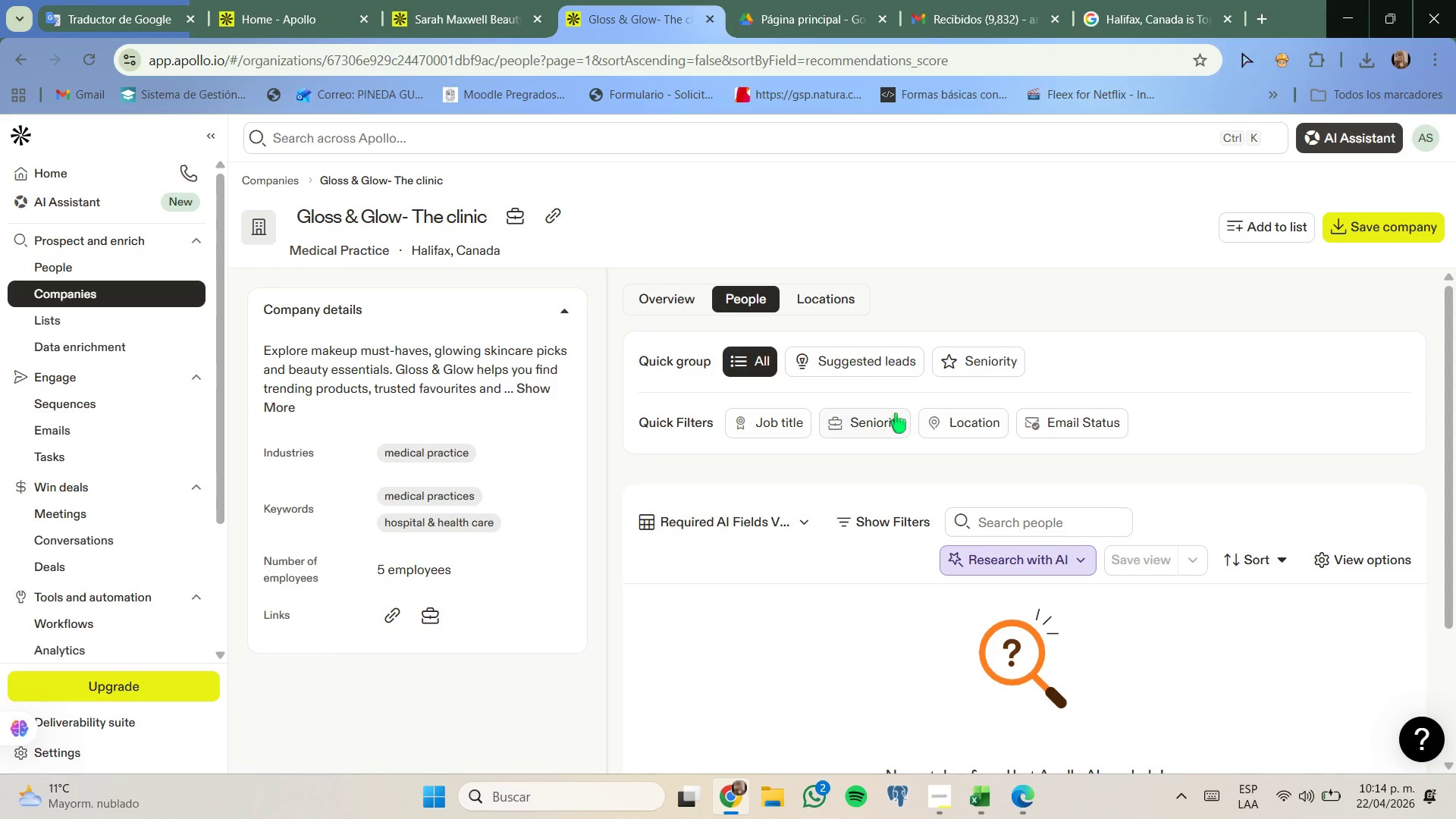 
scroll: coordinate [896, 413], scroll_direction: up, amount: 1.0
 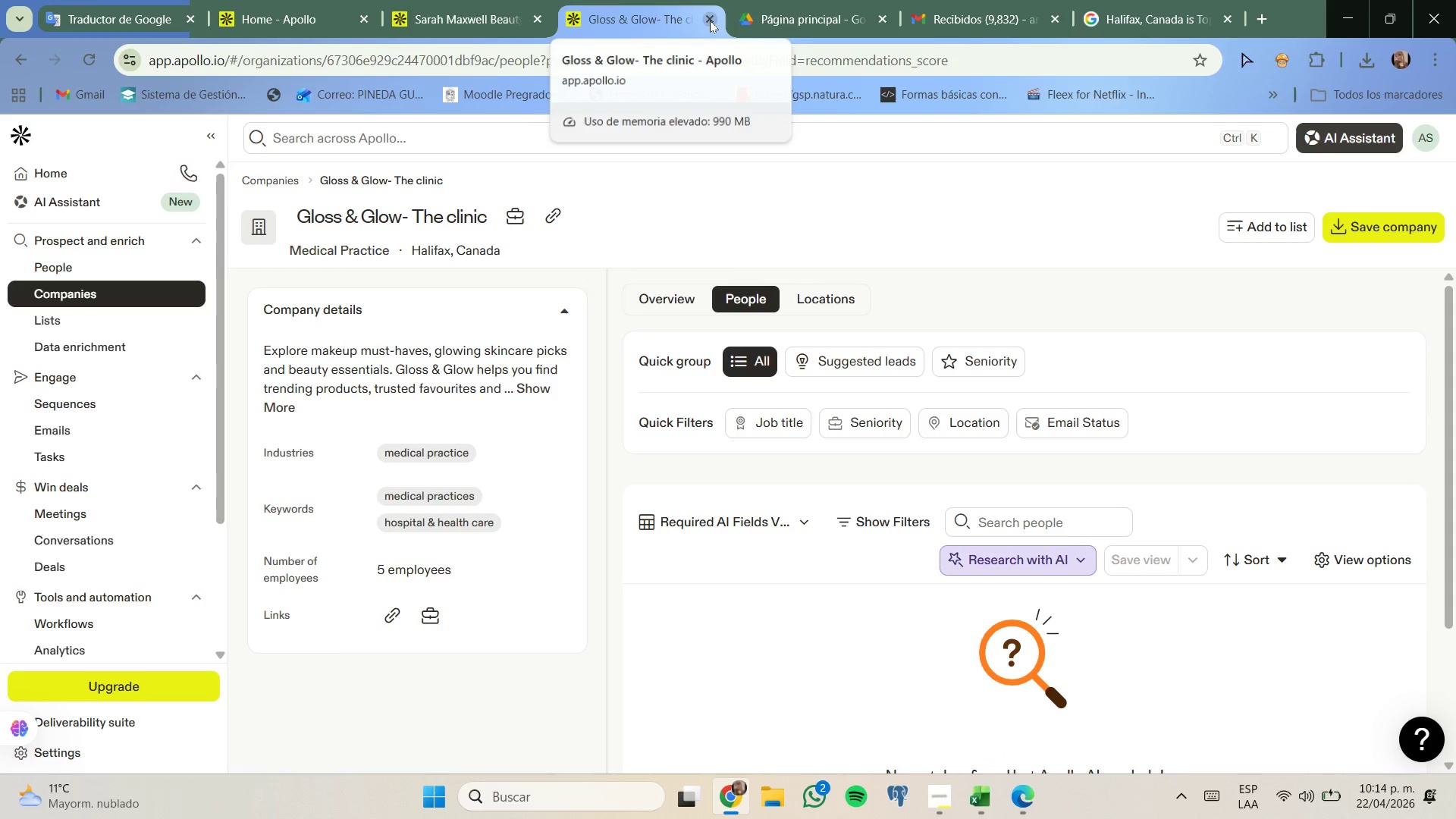 
left_click([710, 17])
 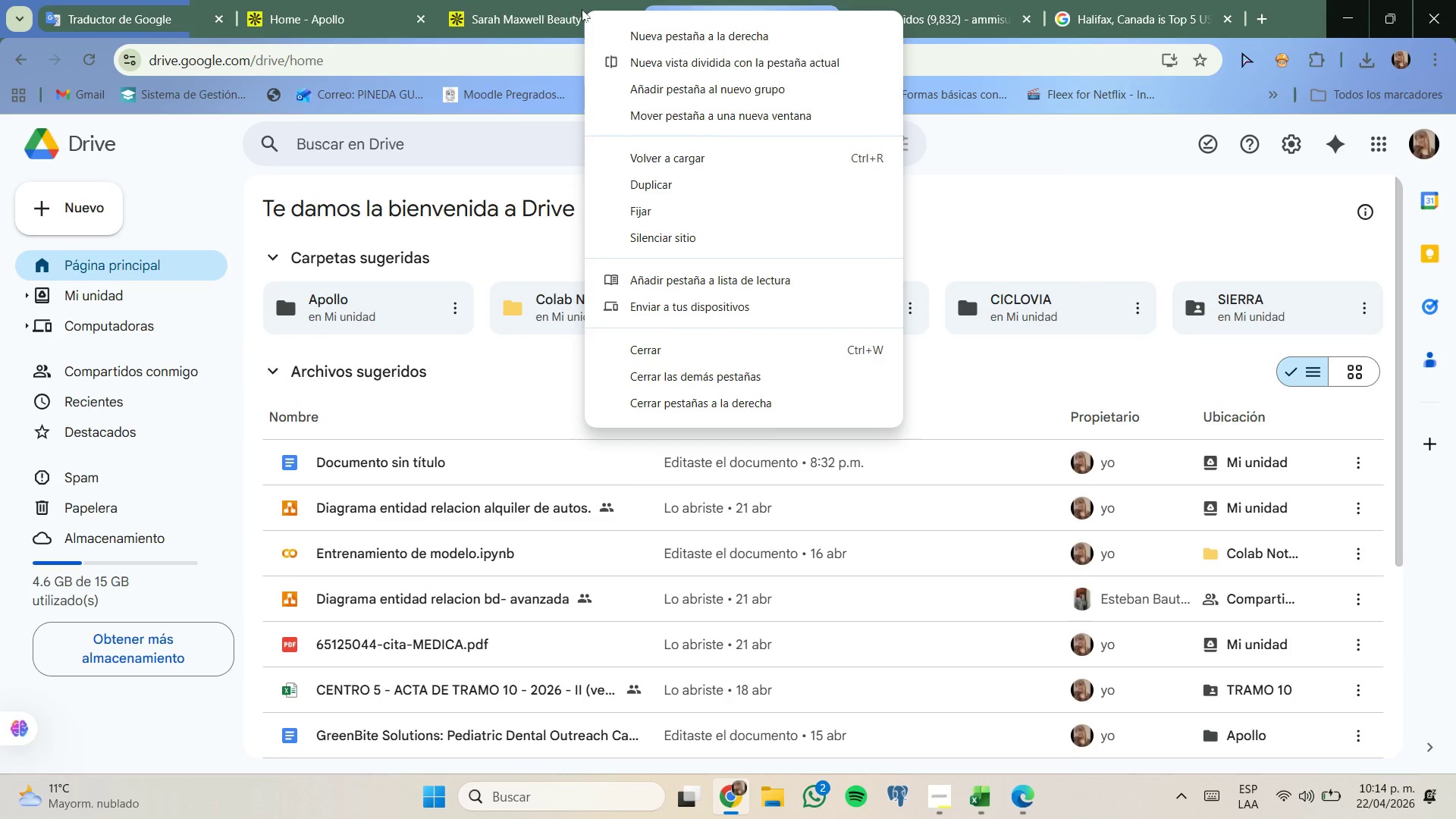 
left_click([677, 185])
 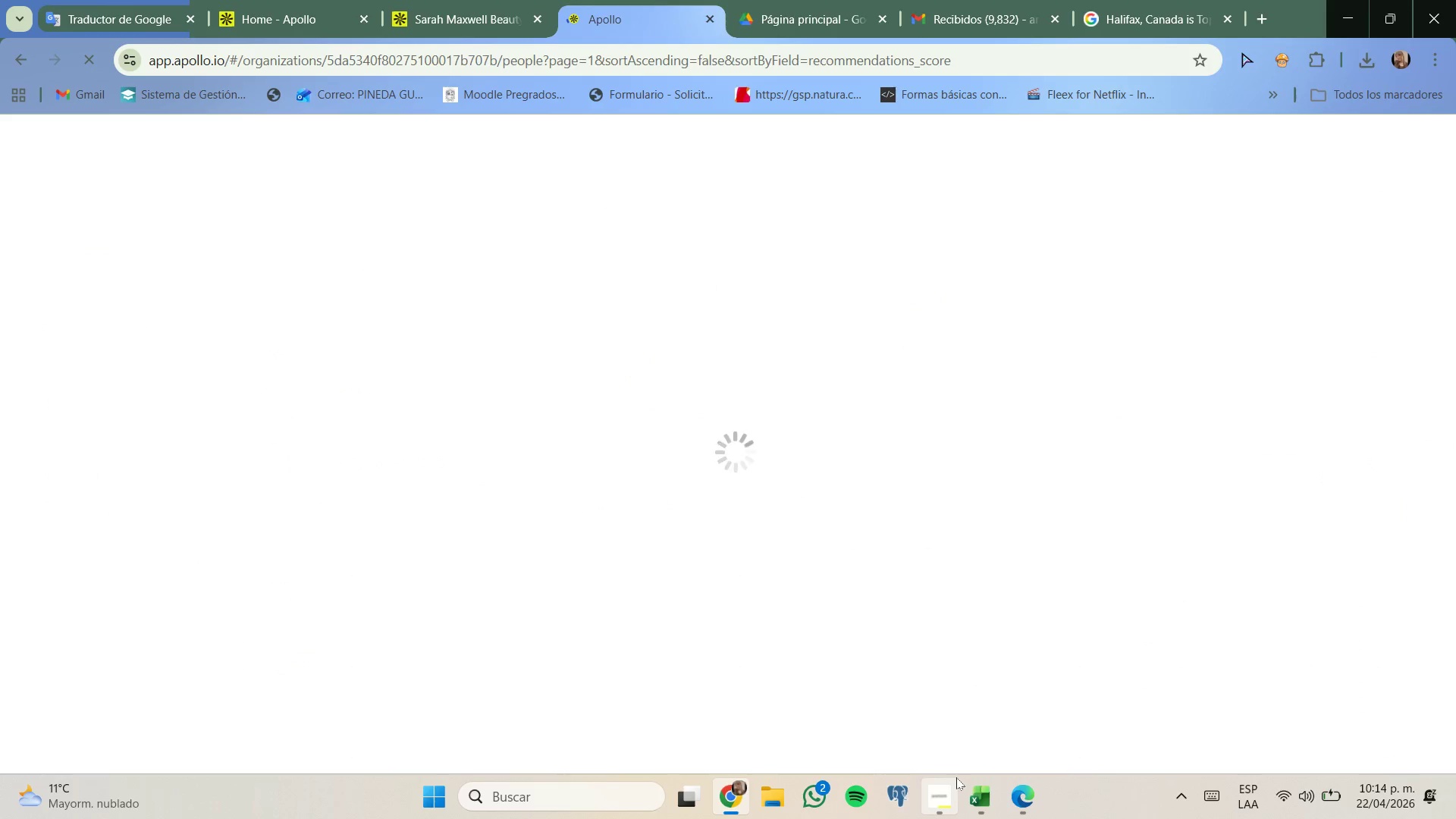 
left_click([987, 803])
 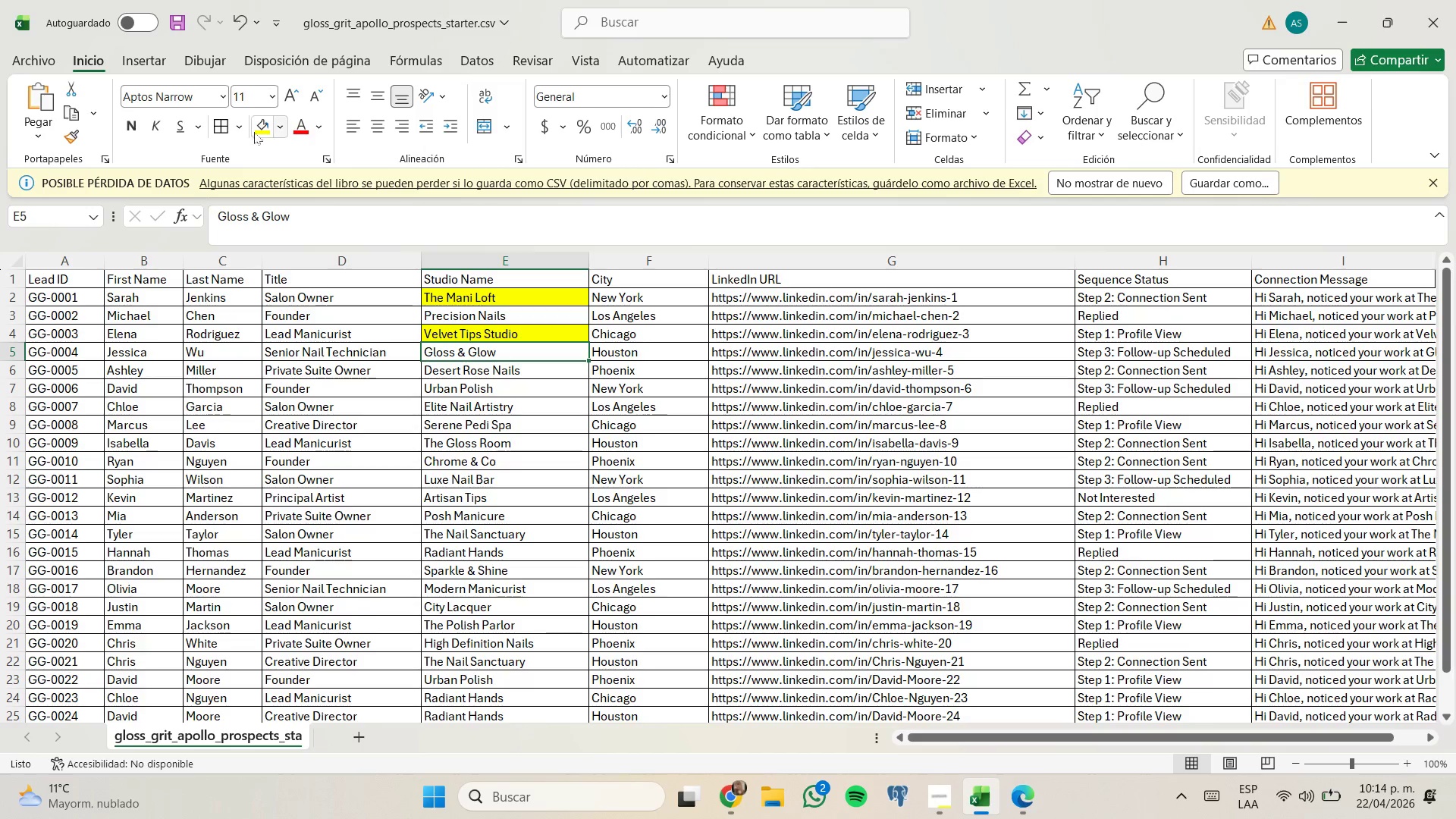 
left_click([260, 125])
 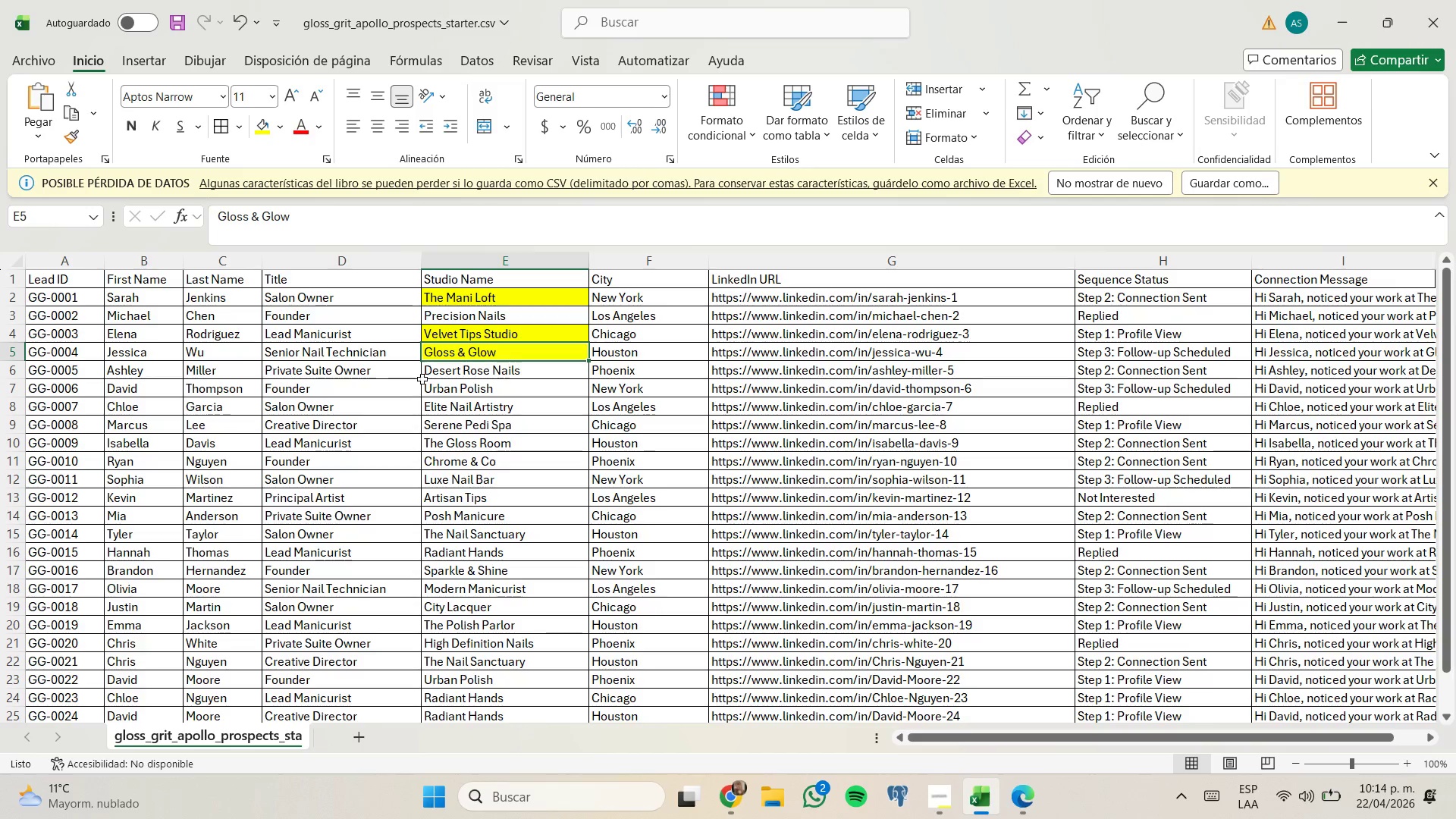 
left_click([453, 372])
 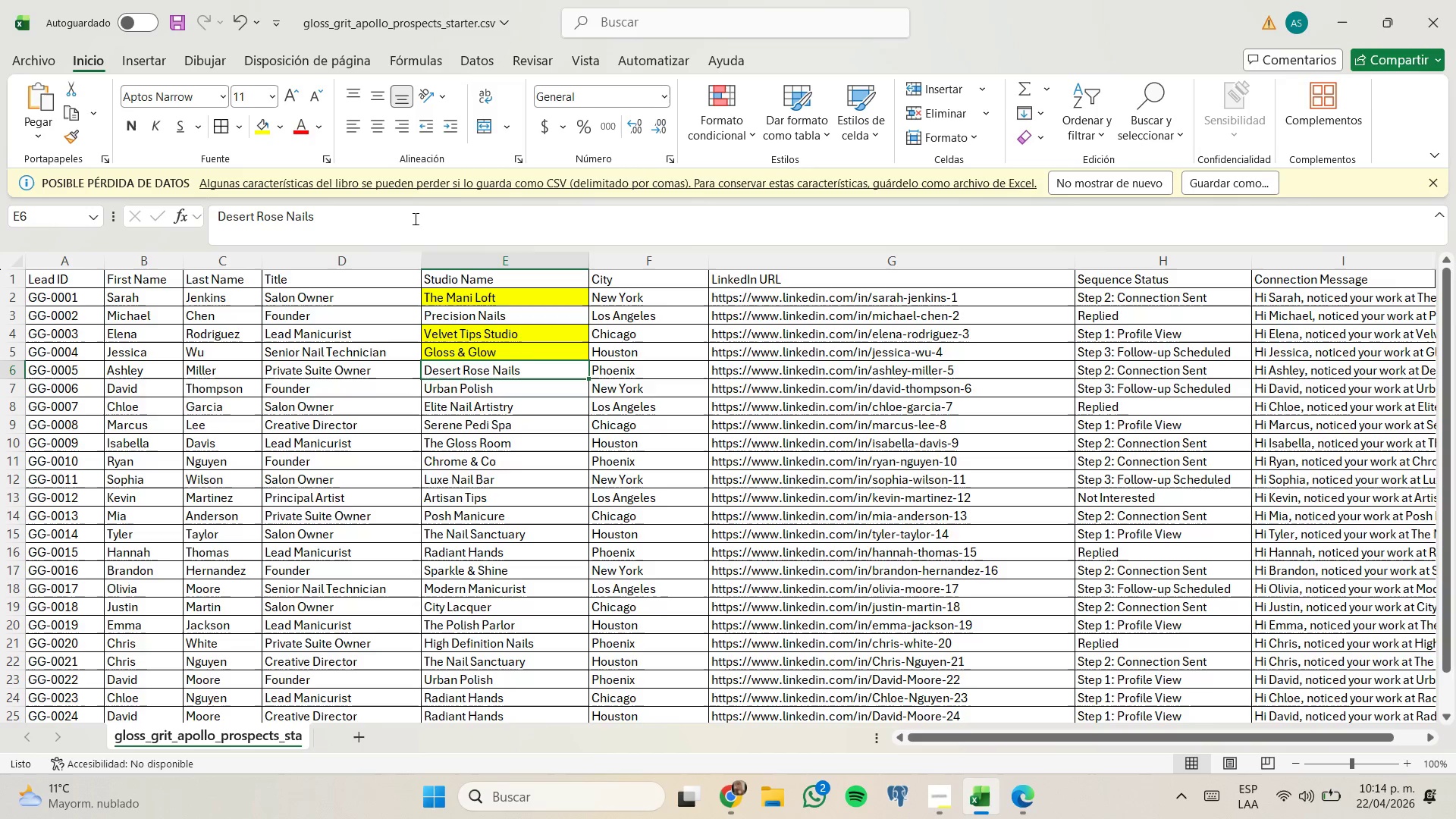 
key(Control+C)
 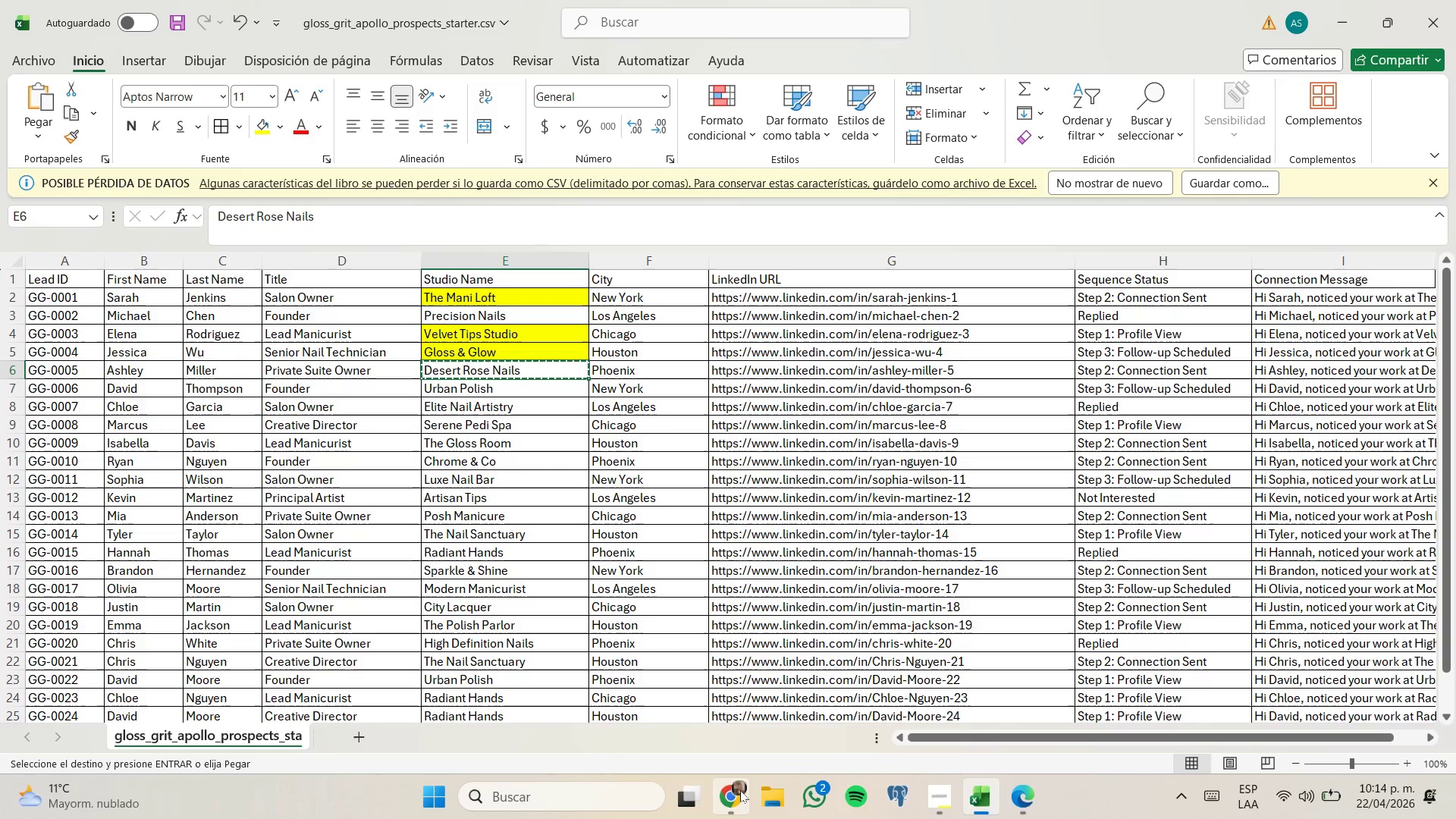 
left_click([734, 704])
 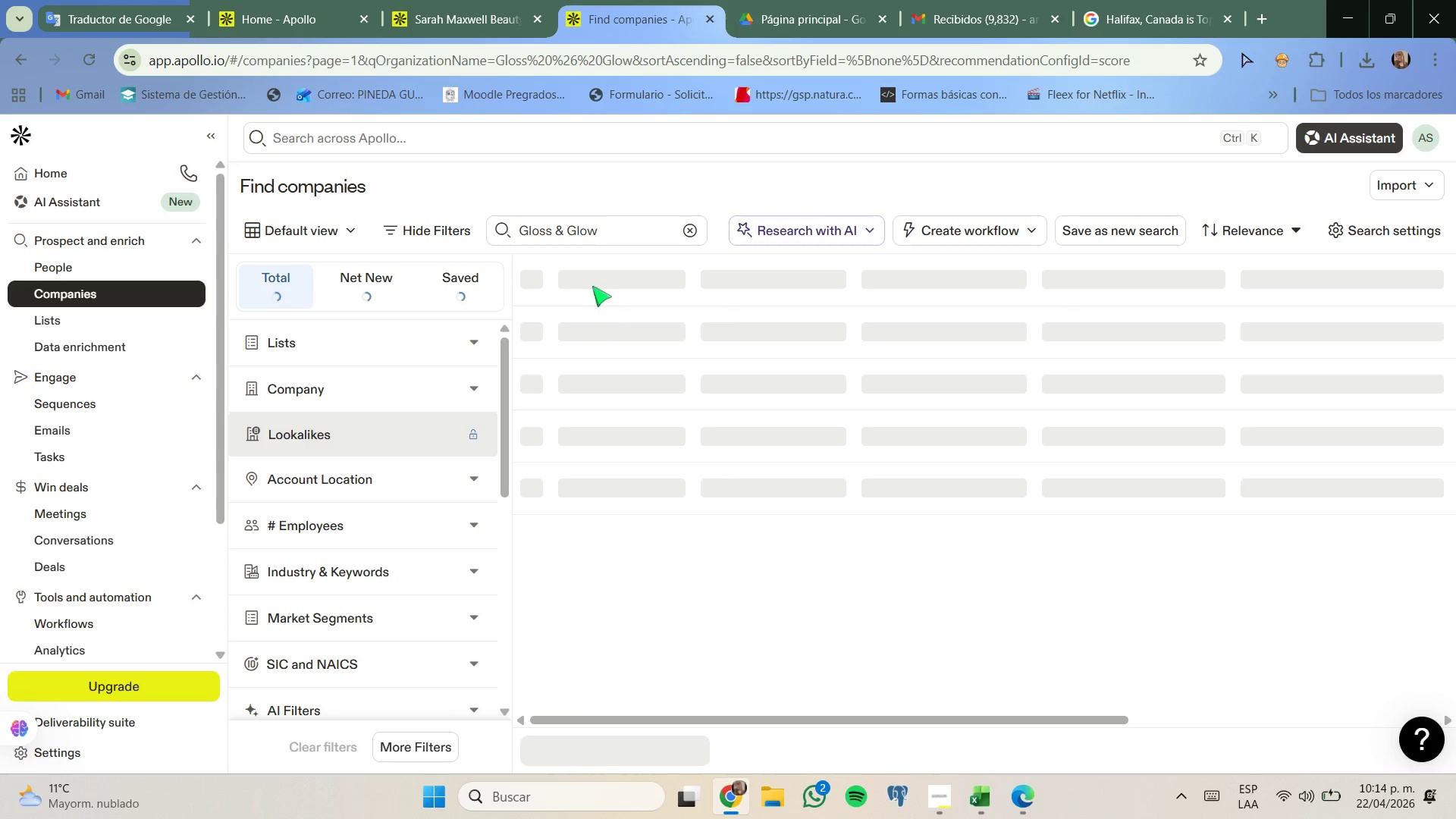 
wait(6.83)
 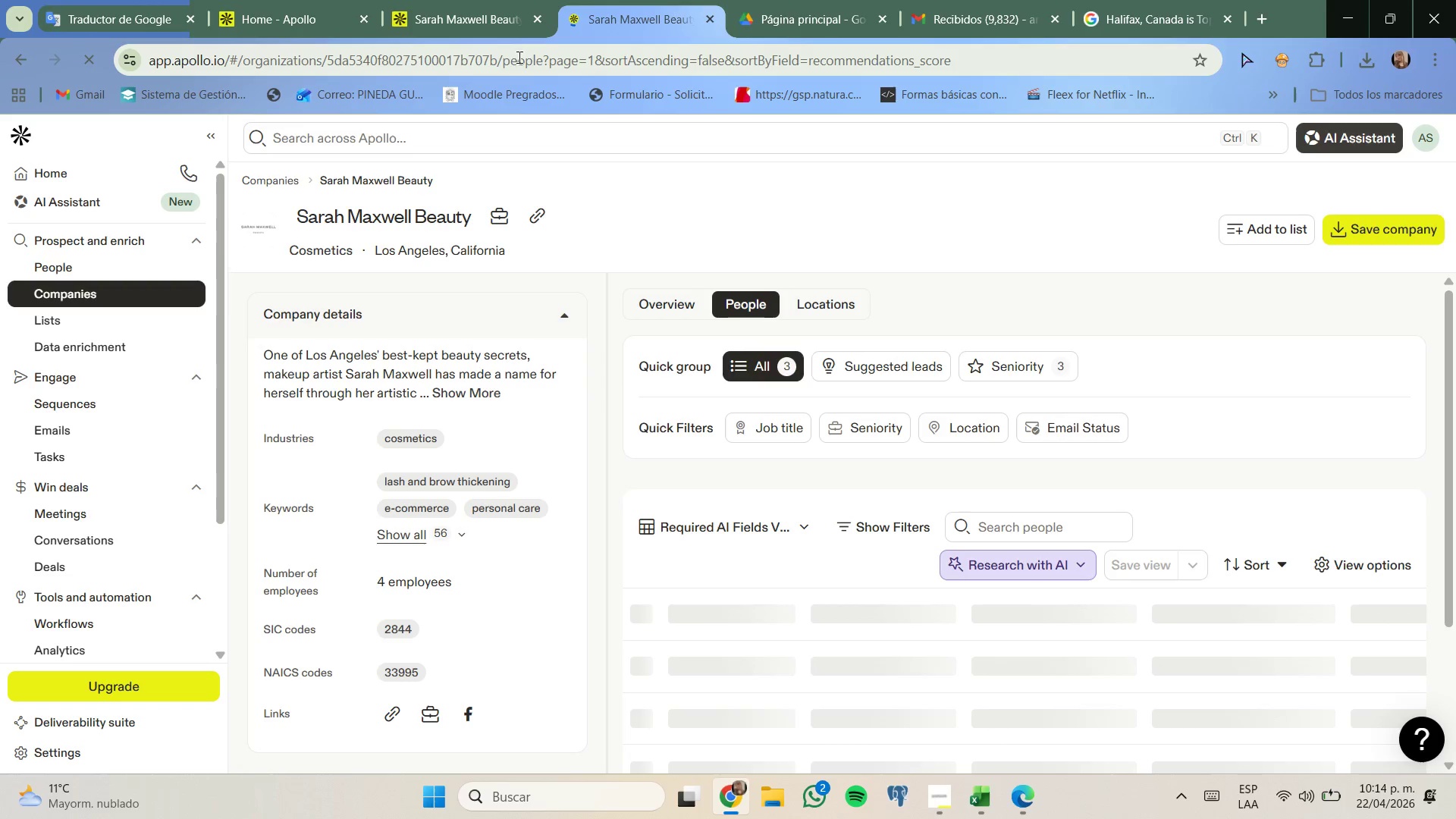 
left_click([637, 235])
 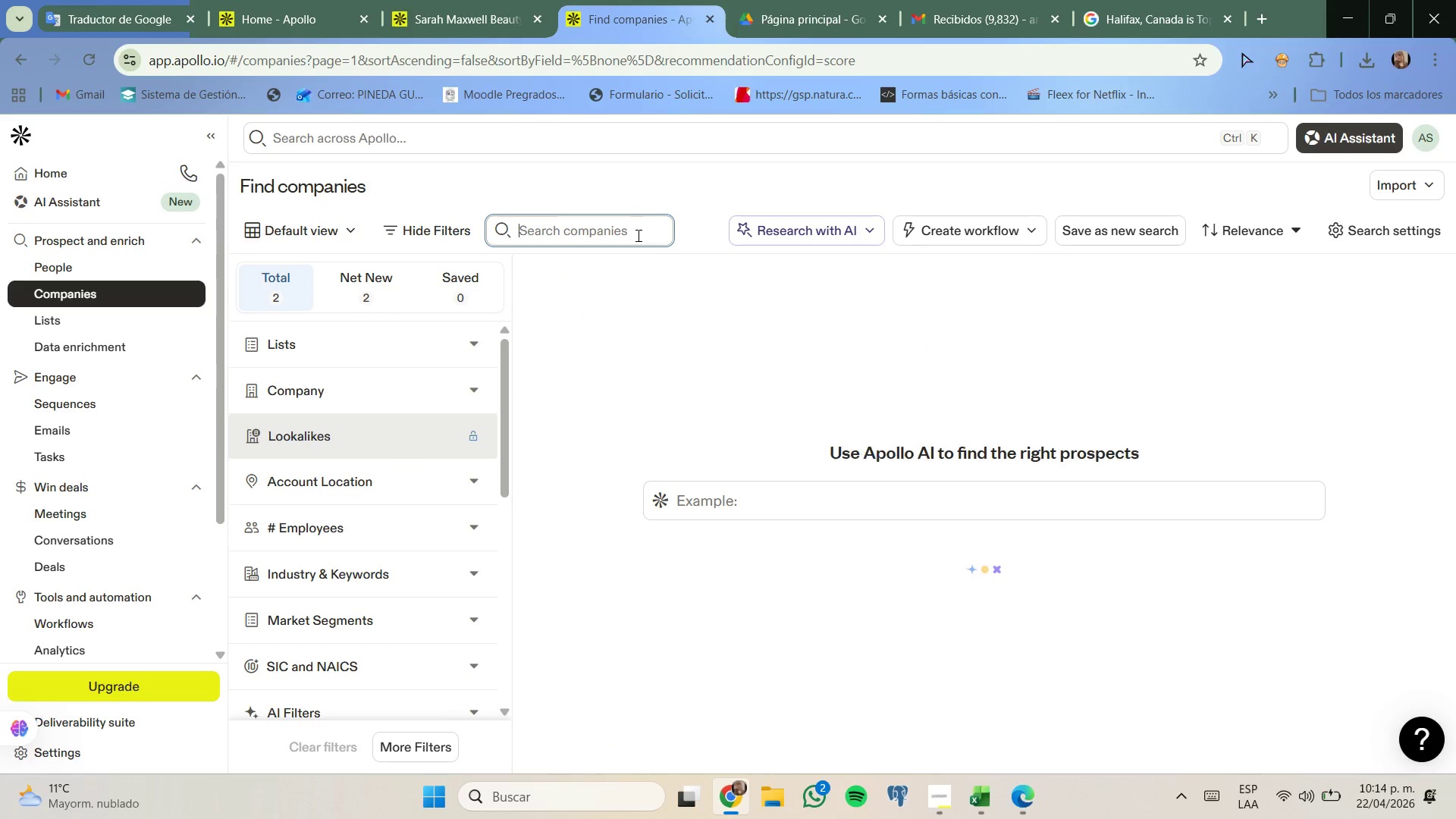 
key(Control+ControlLeft)
 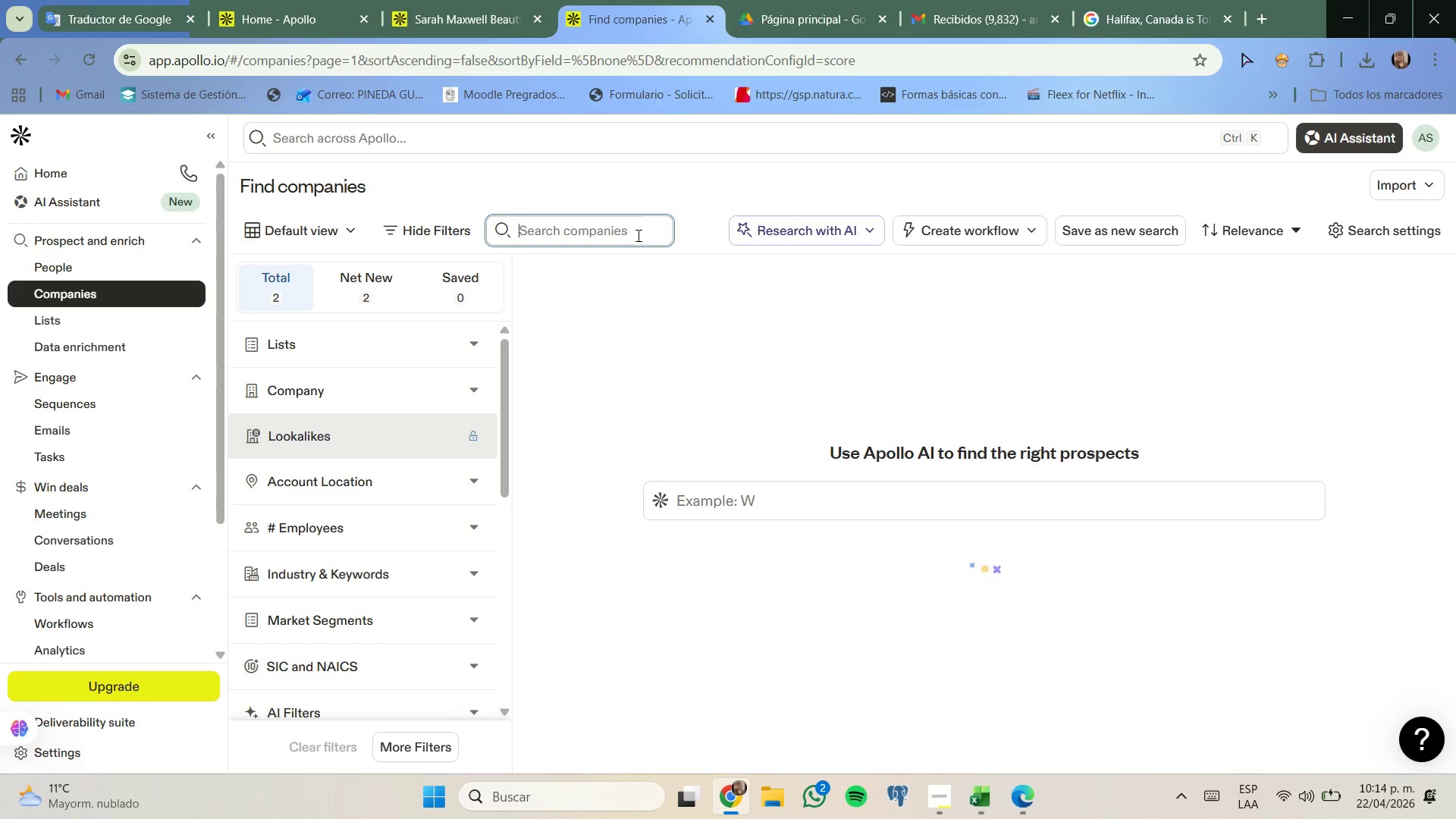 
key(Control+V)
 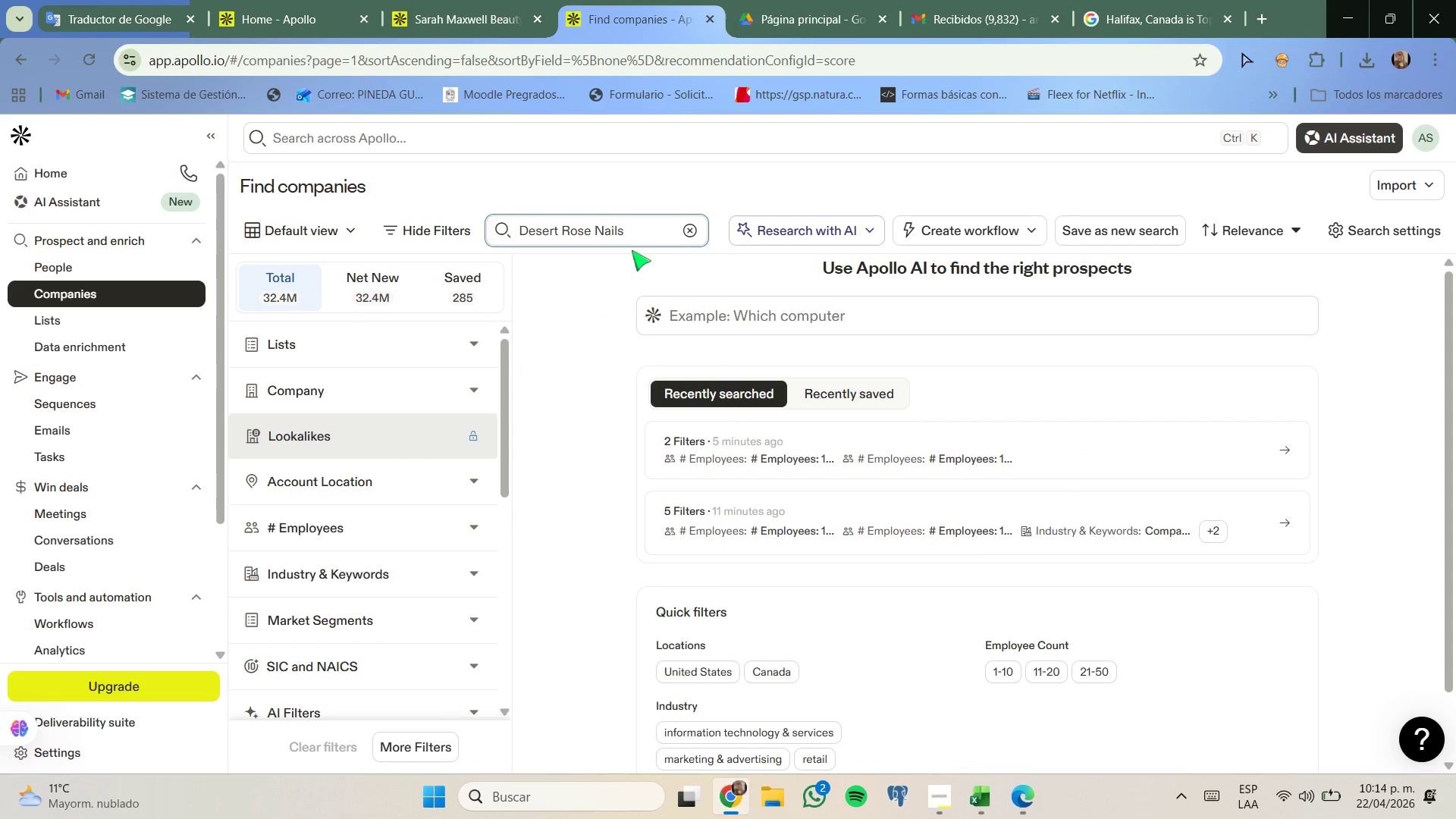 
key(Enter)
 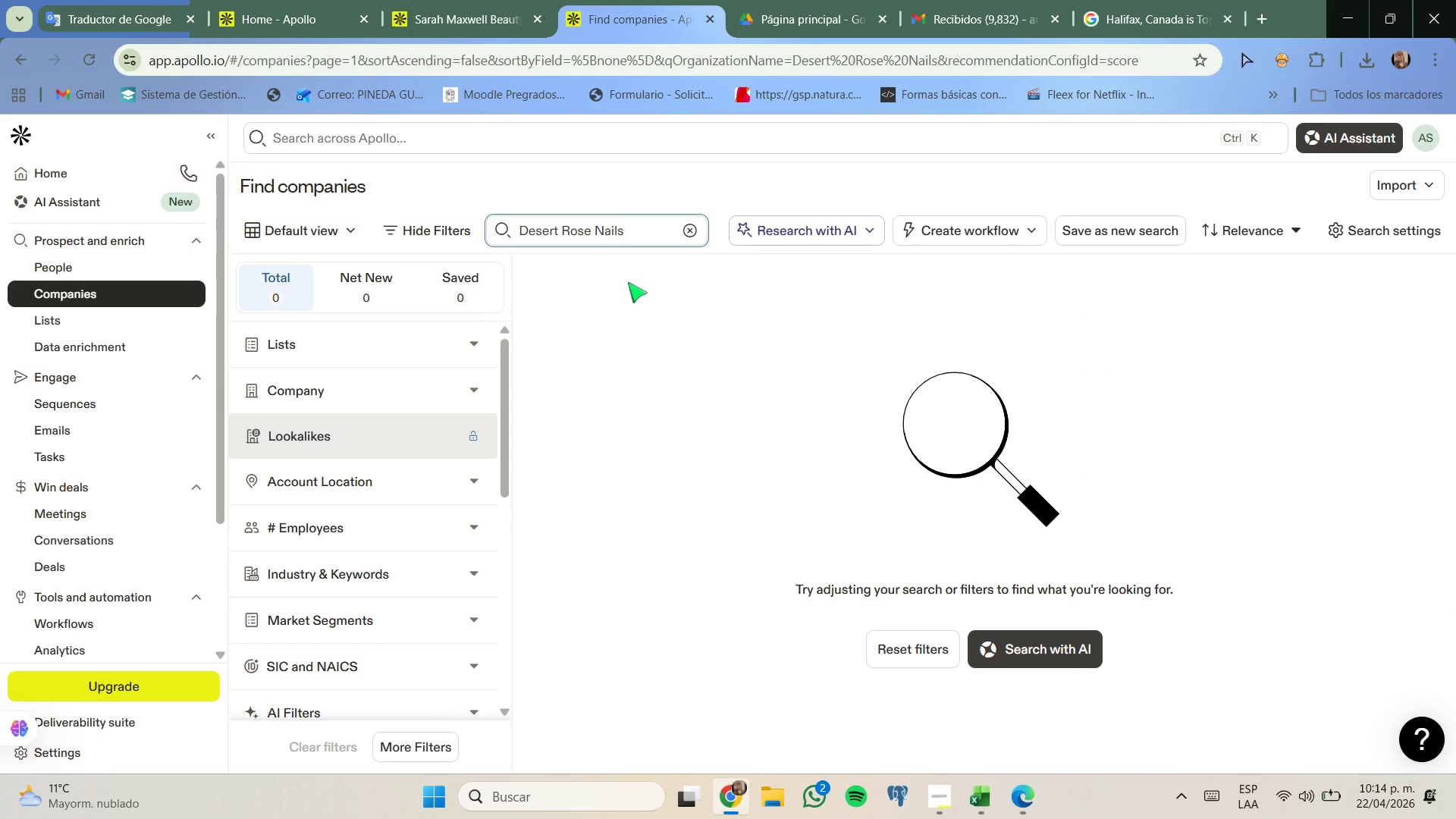 
hold_key(key=Backspace, duration=0.64)
 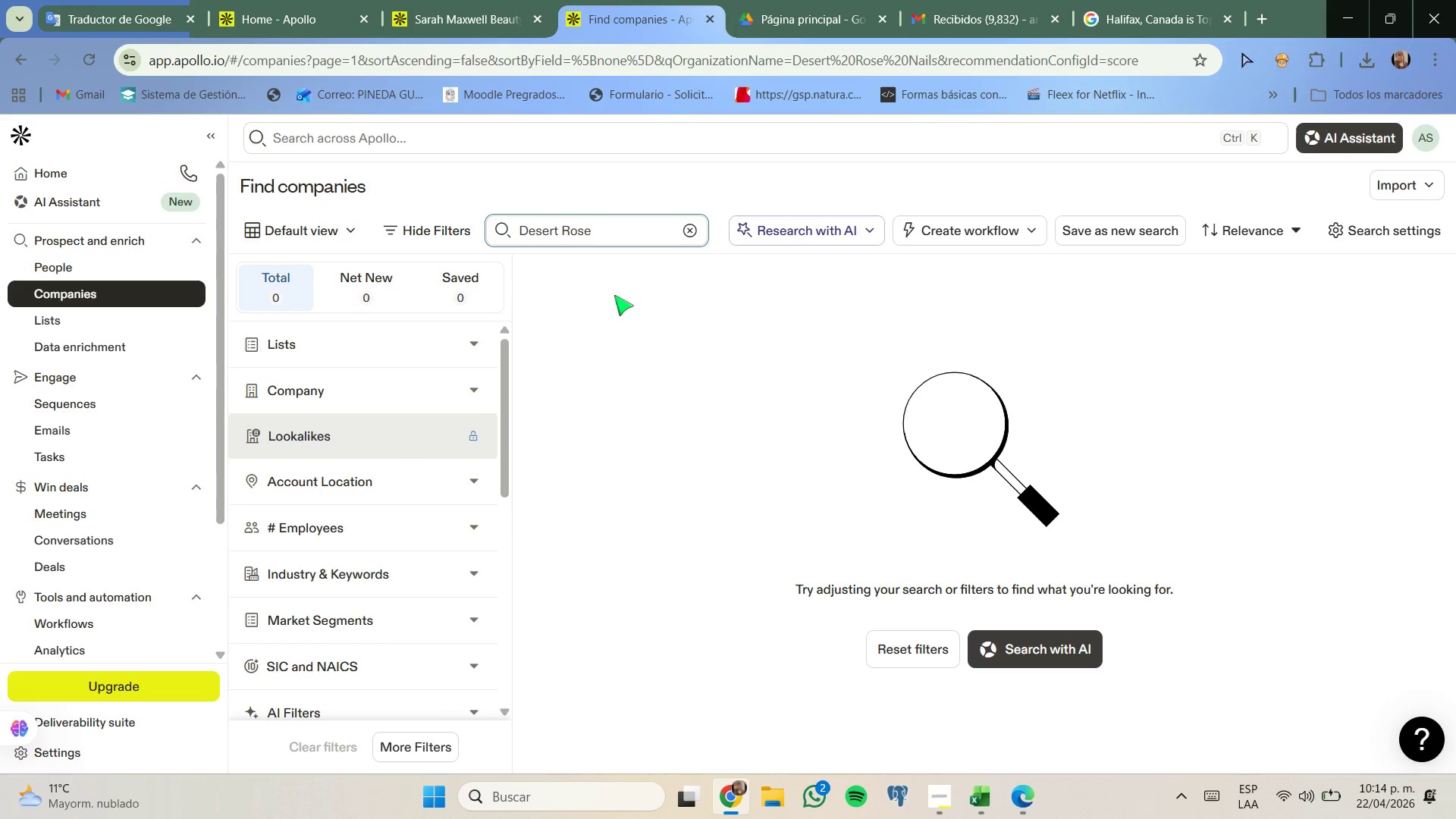 
hold_key(key=Backspace, duration=1.02)
 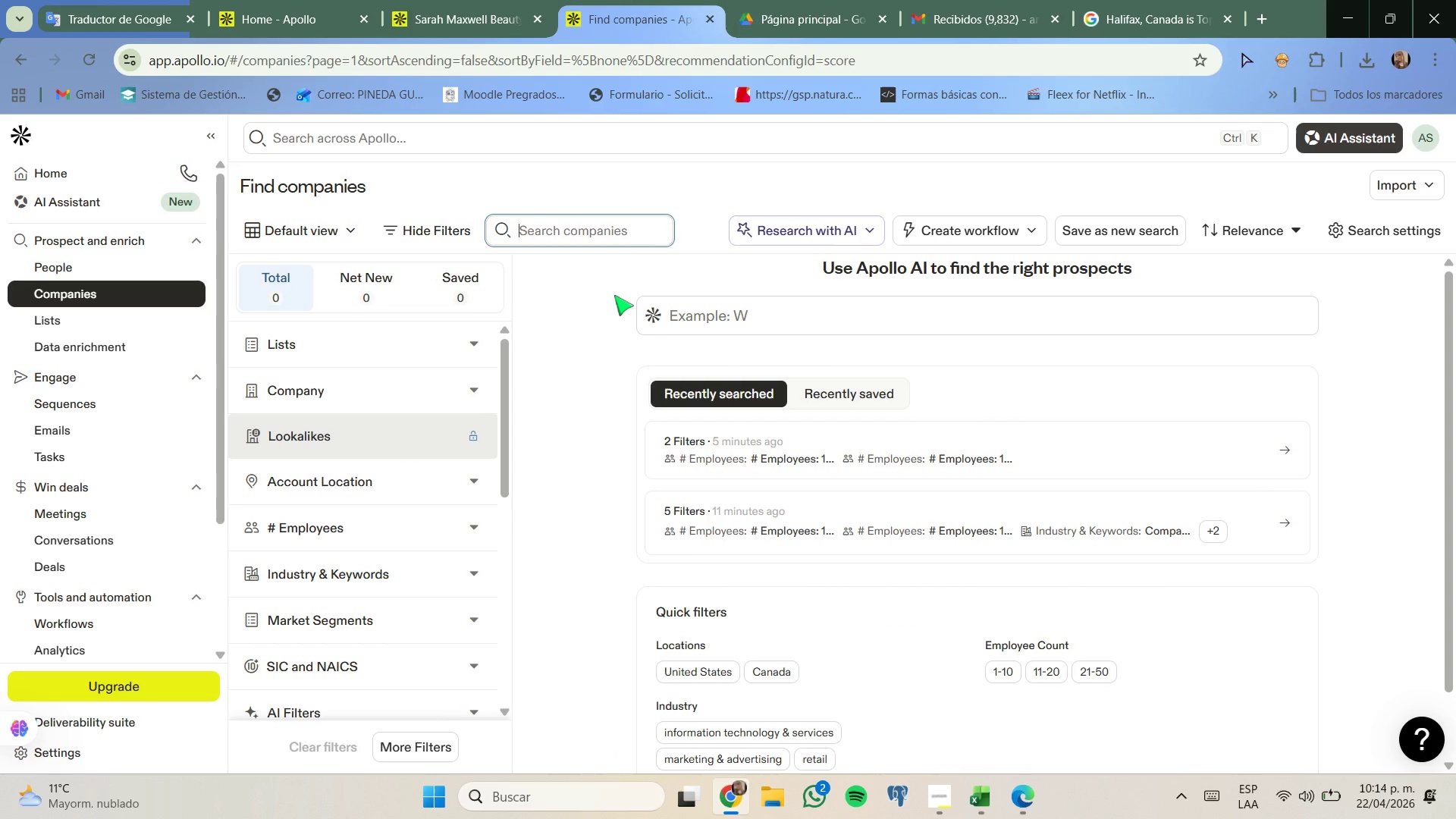 
type(nails)
 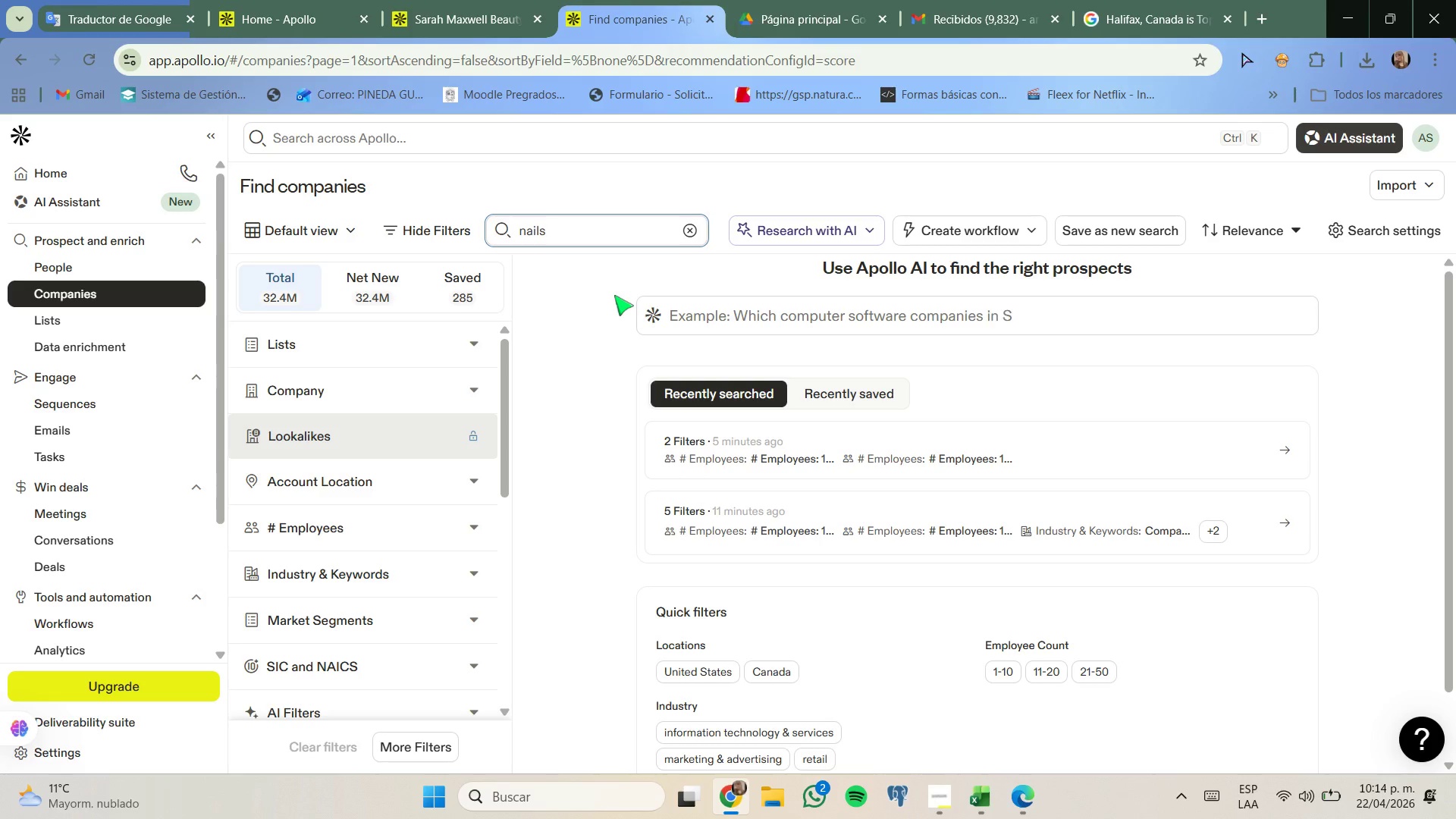 
key(Enter)
 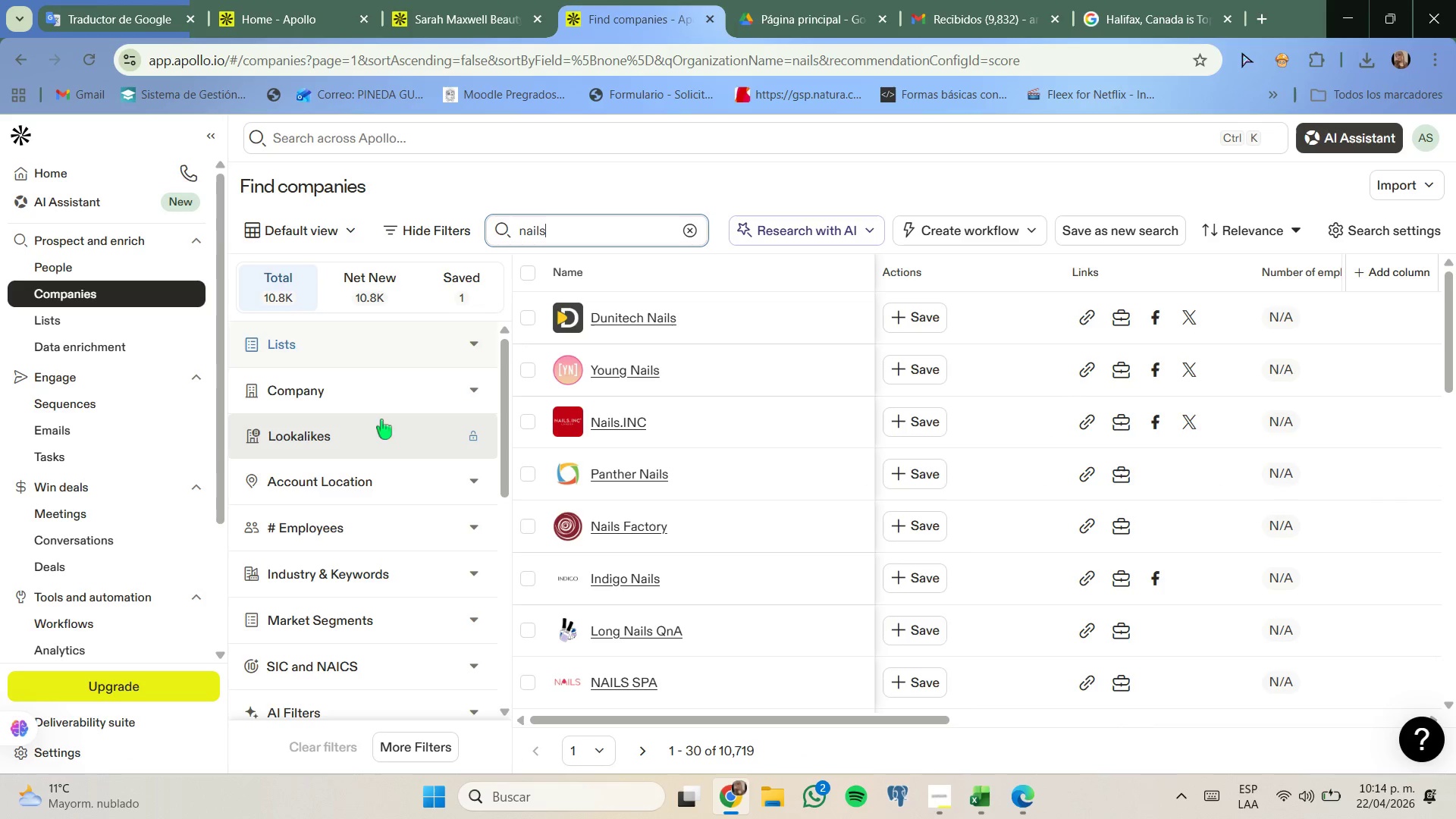 
left_click([404, 483])
 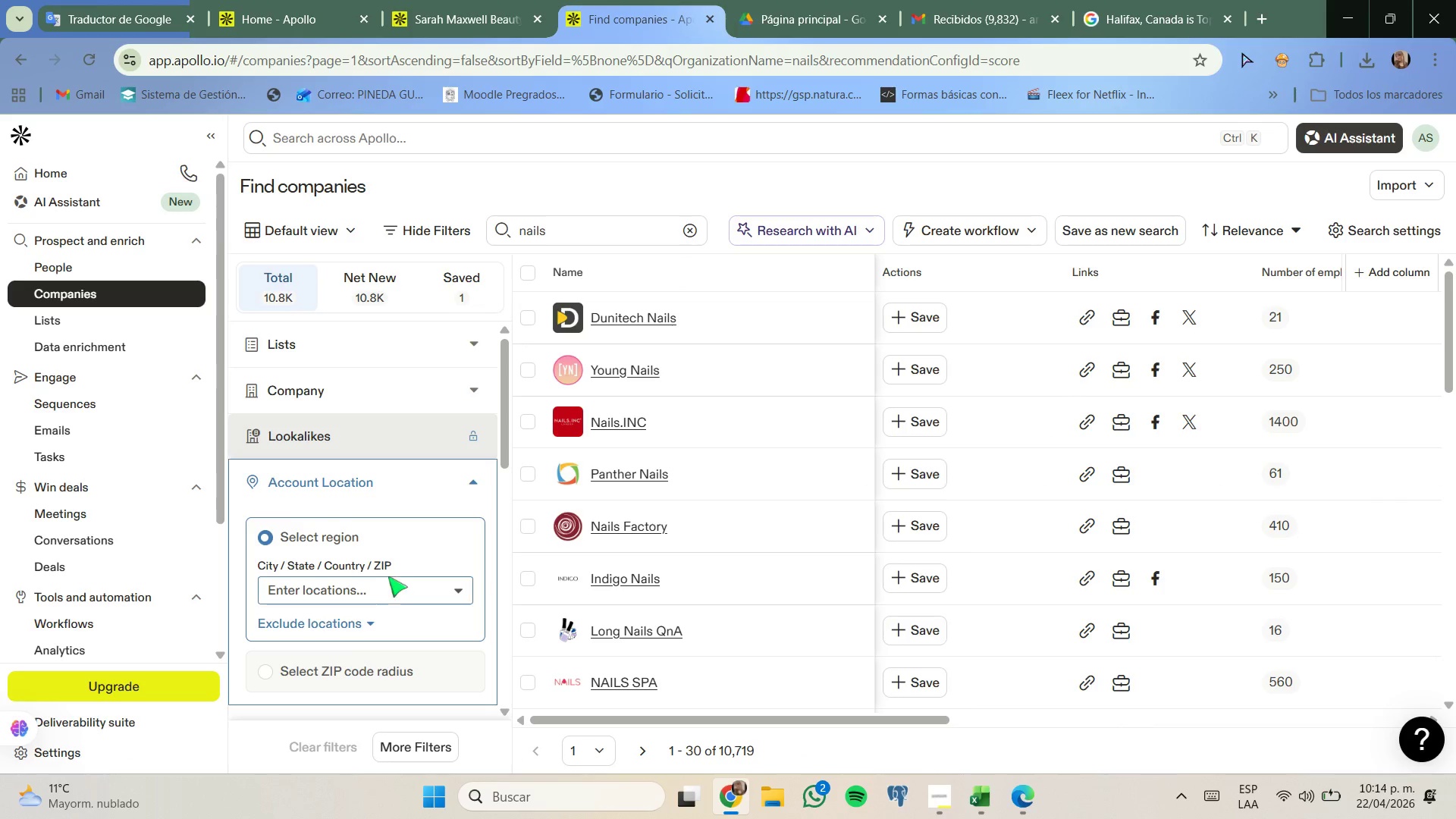 
left_click([391, 585])
 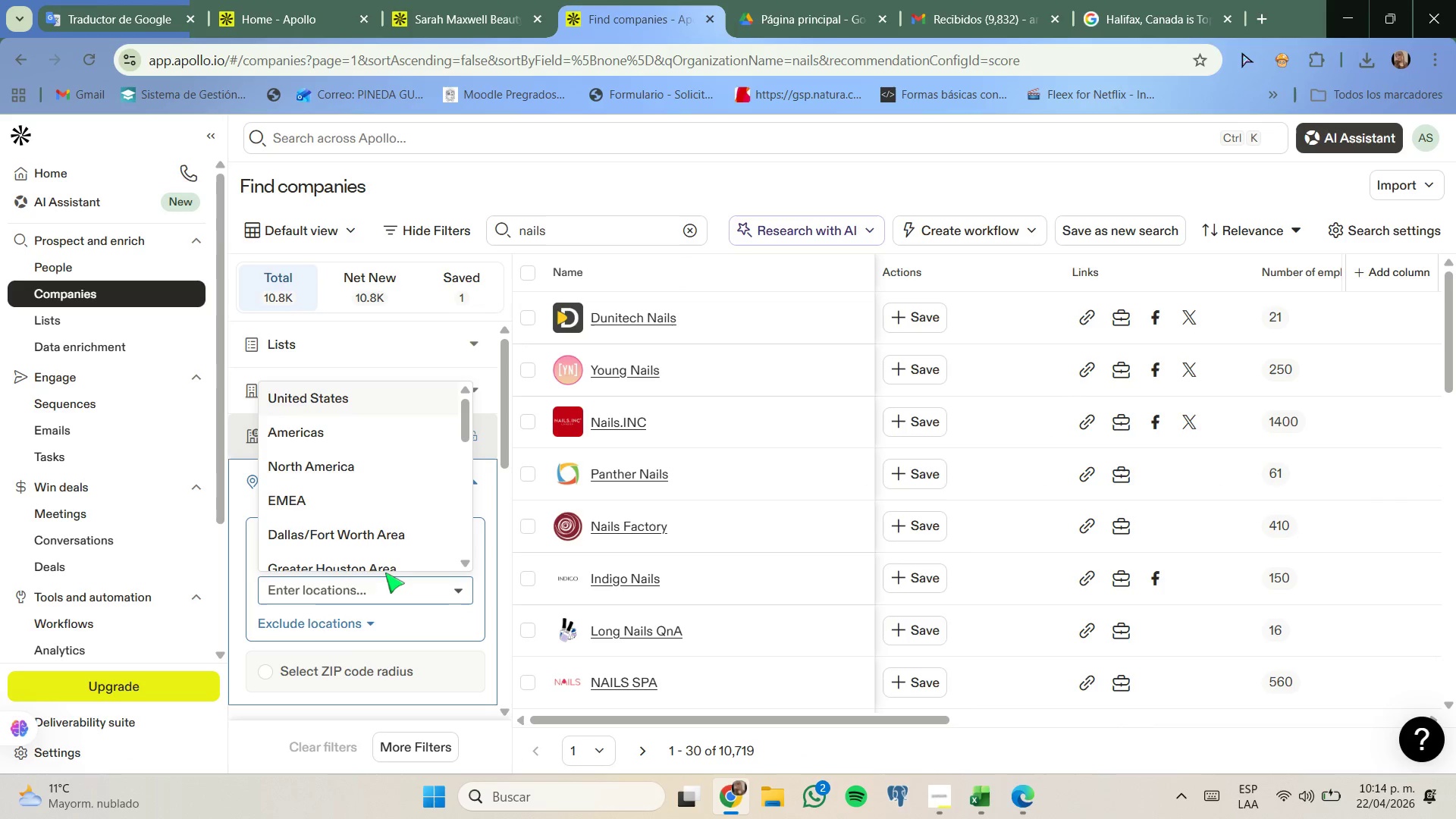 
type(california)
 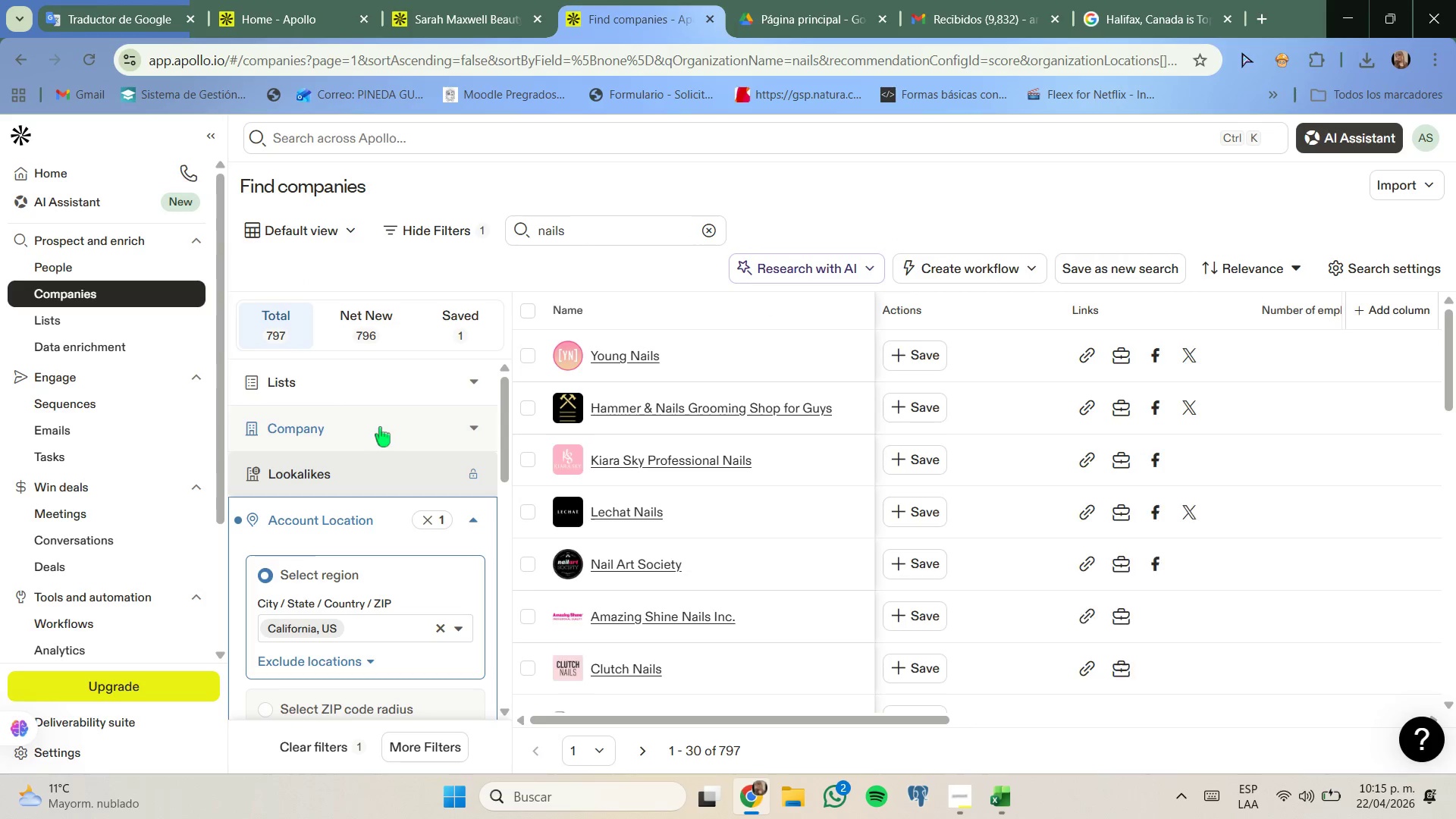 
wait(5.19)
 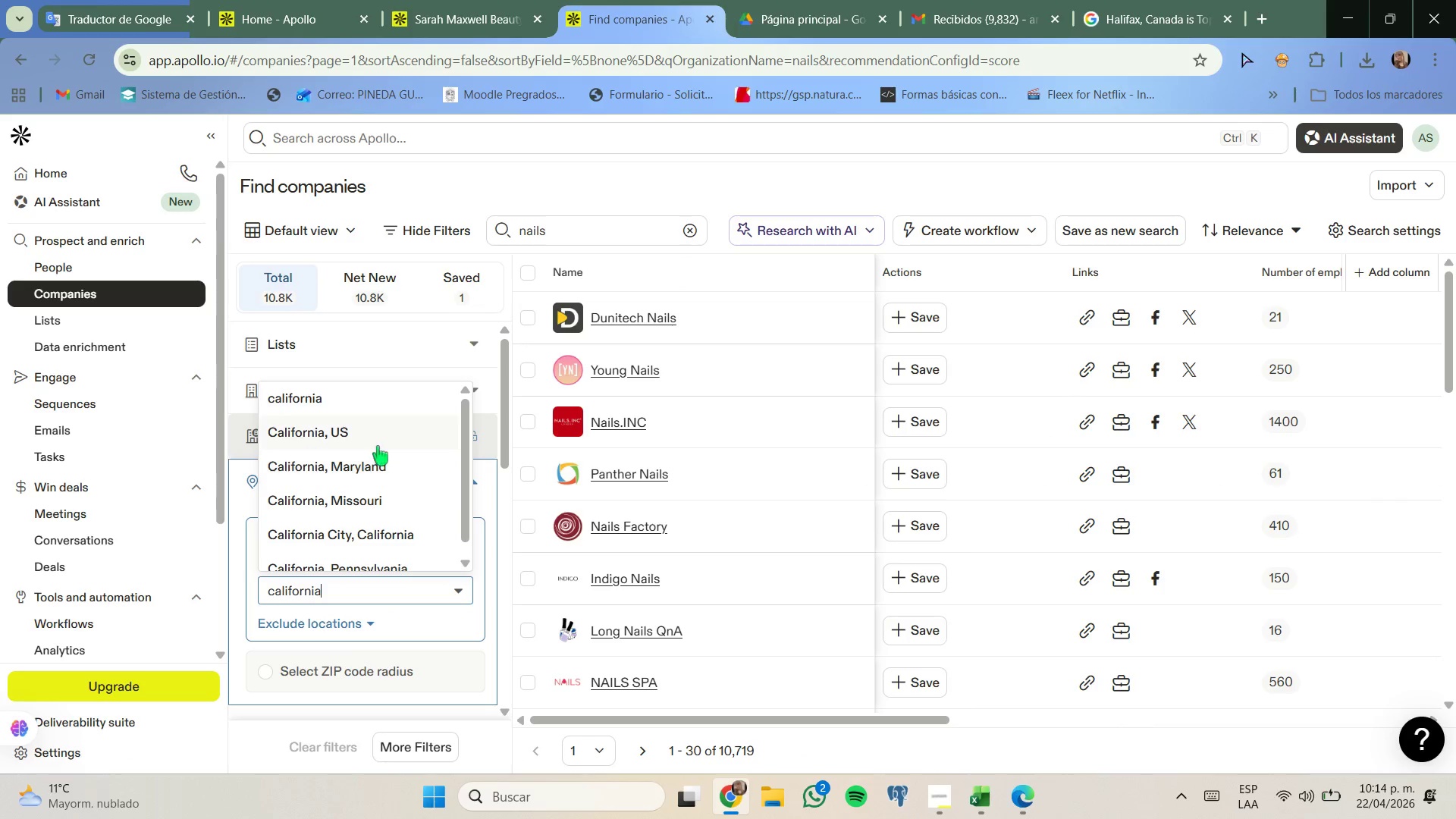 
scroll: coordinate [372, 428], scroll_direction: up, amount: 1.0
 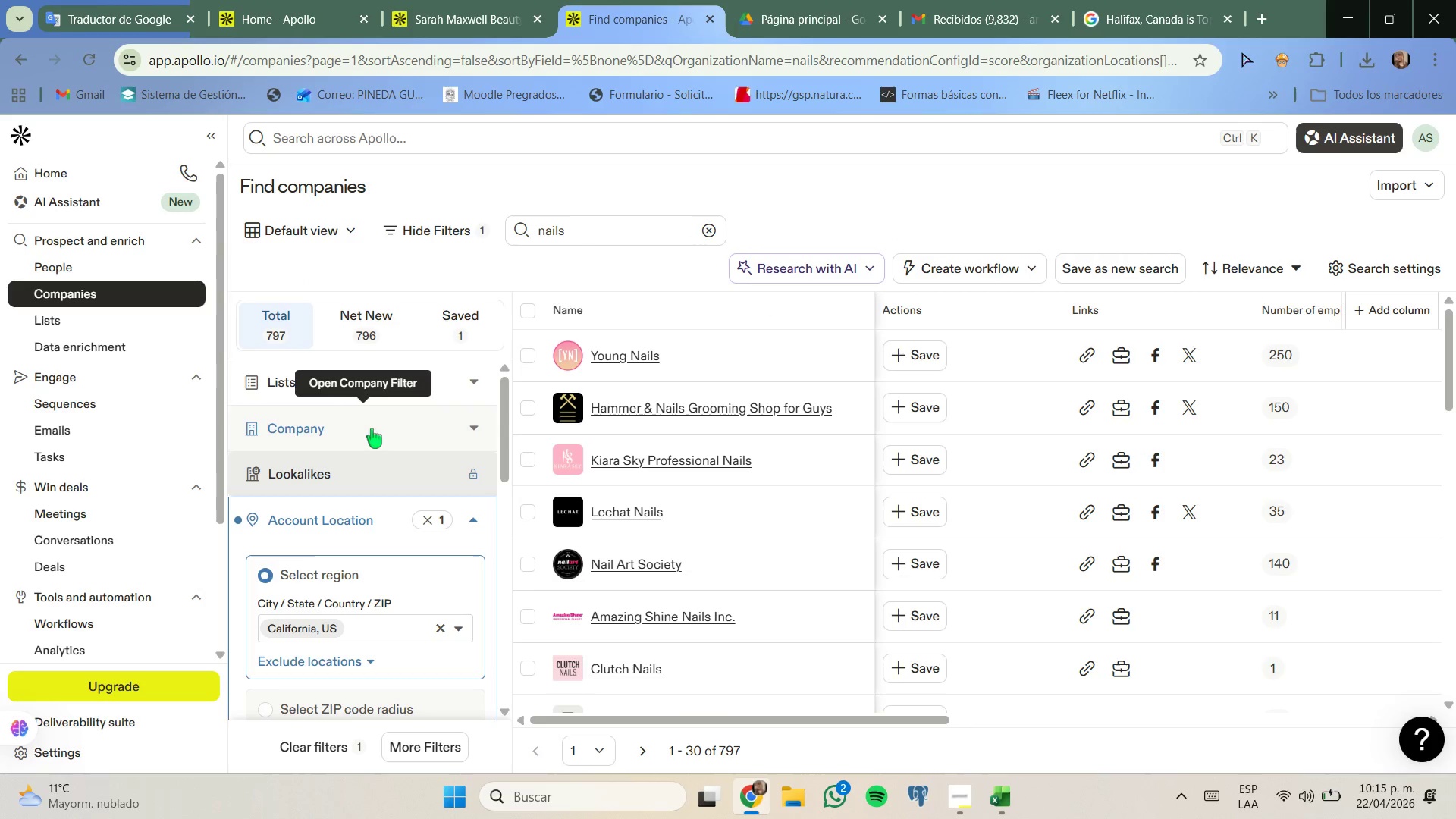 
scroll: coordinate [372, 428], scroll_direction: none, amount: 0.0
 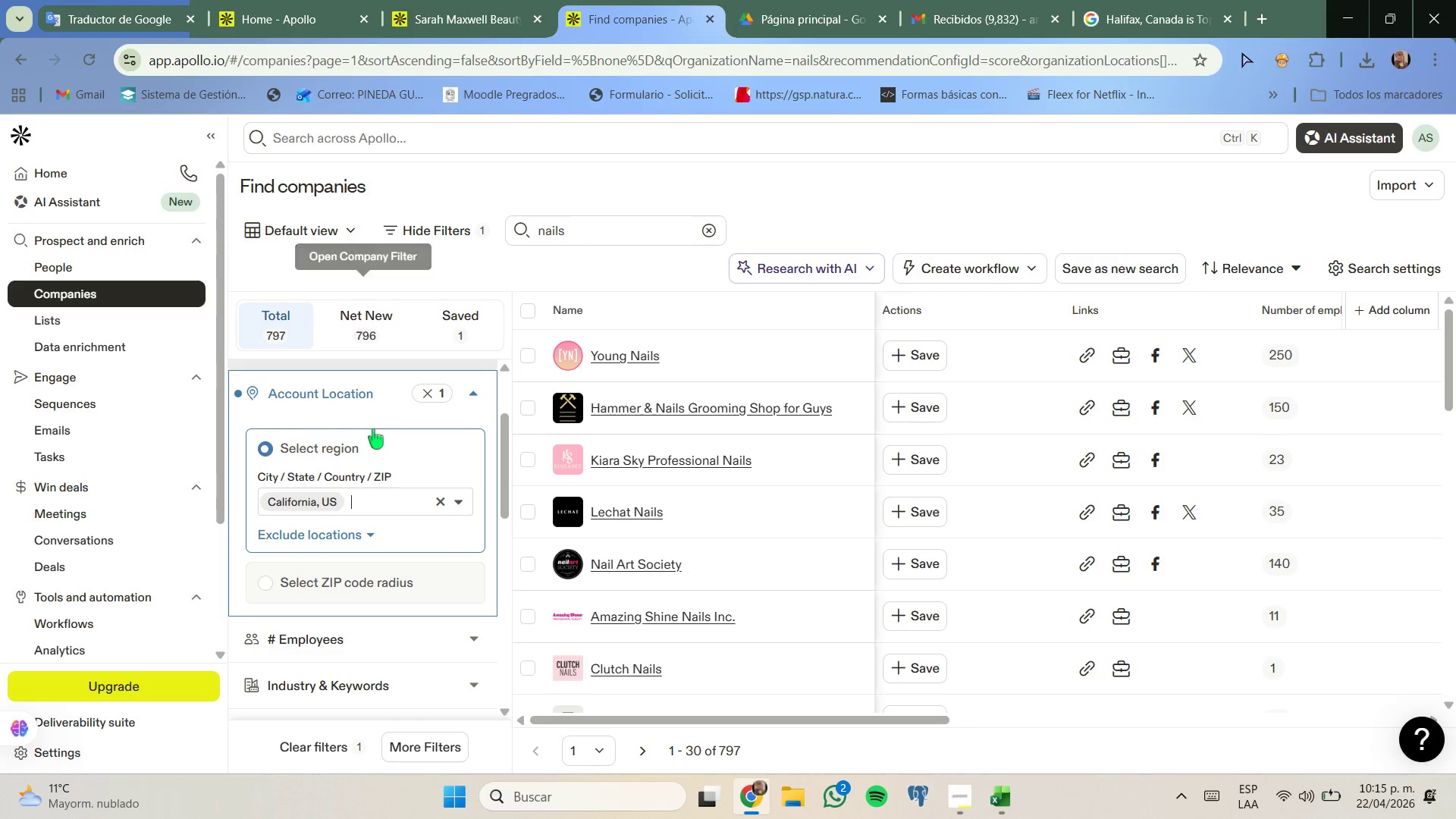 
scroll: coordinate [373, 429], scroll_direction: down, amount: 1.0
 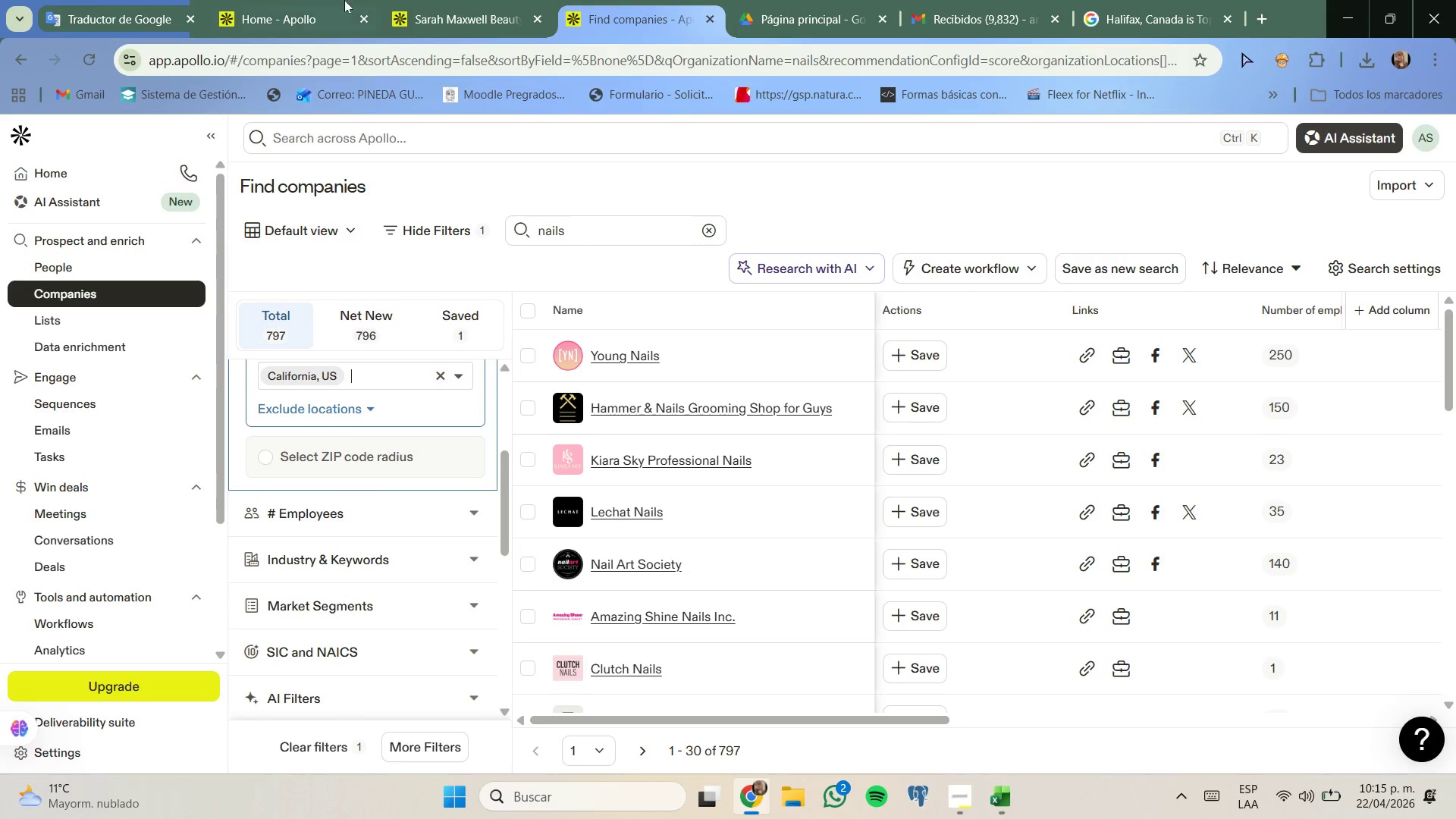 
left_click([297, 0])
 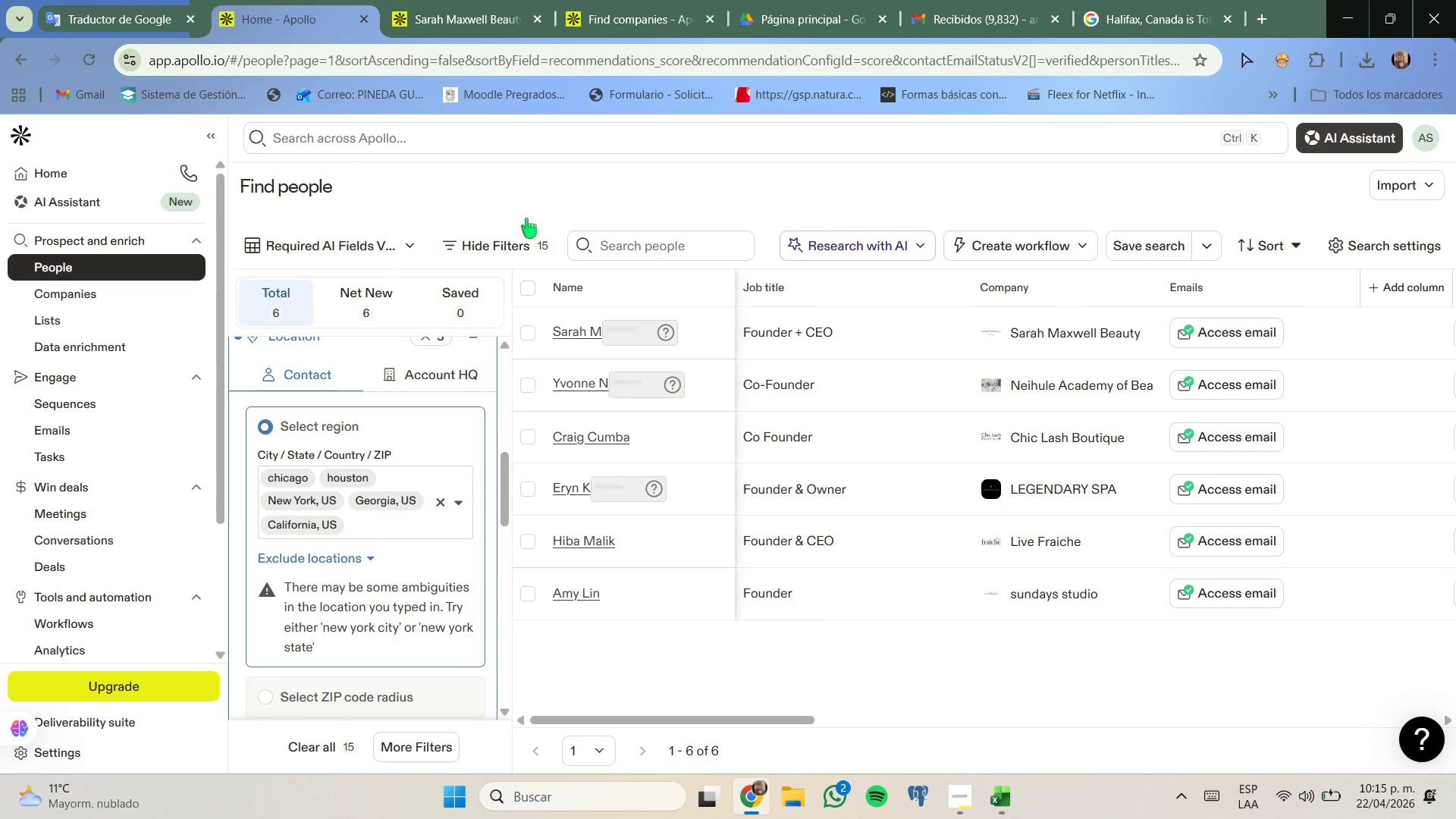 
left_click([629, 1])
 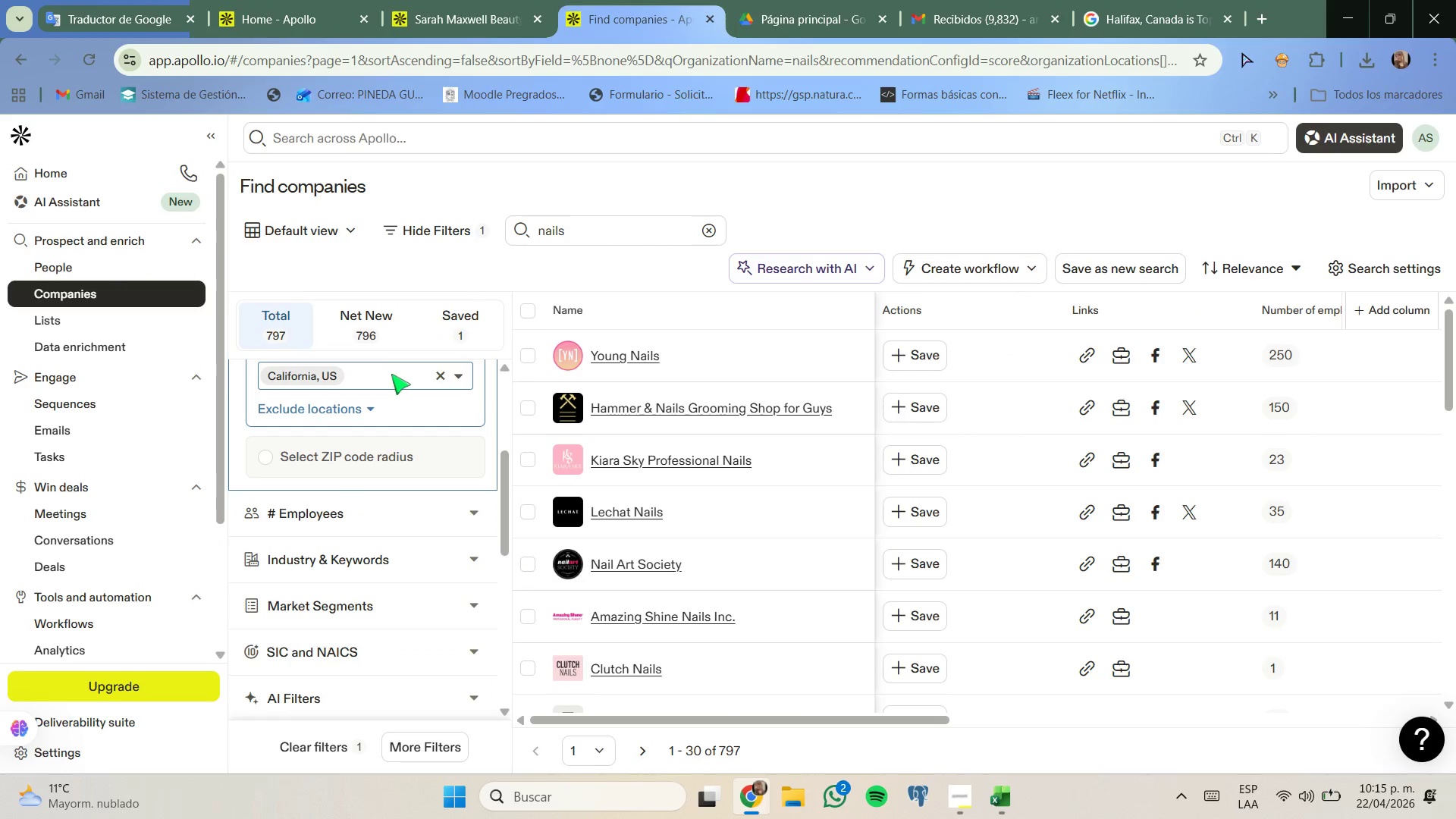 
type(new )
key(Backspace)
type( yo)
 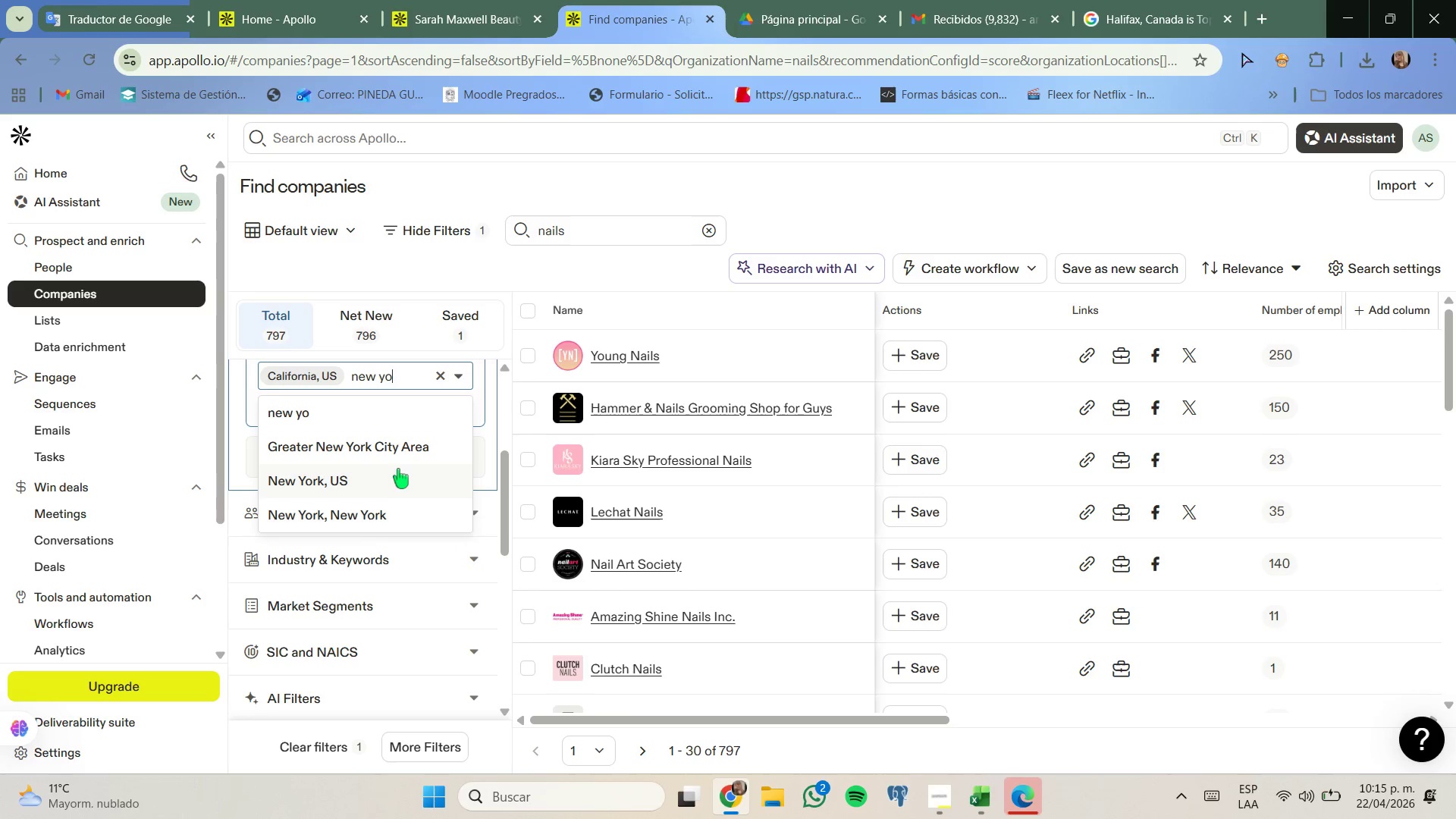 
left_click([398, 469])
 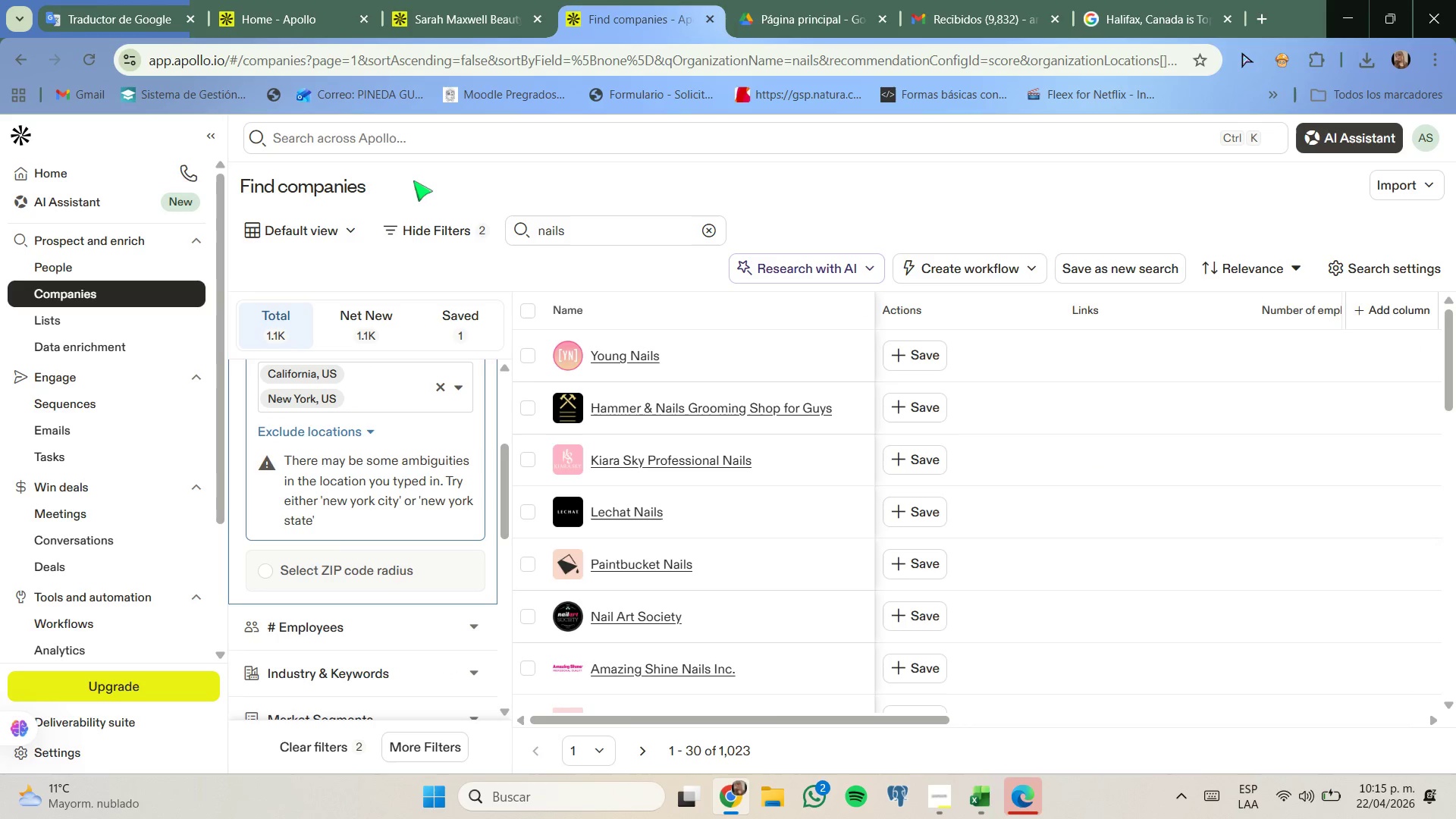 
left_click([304, 0])
 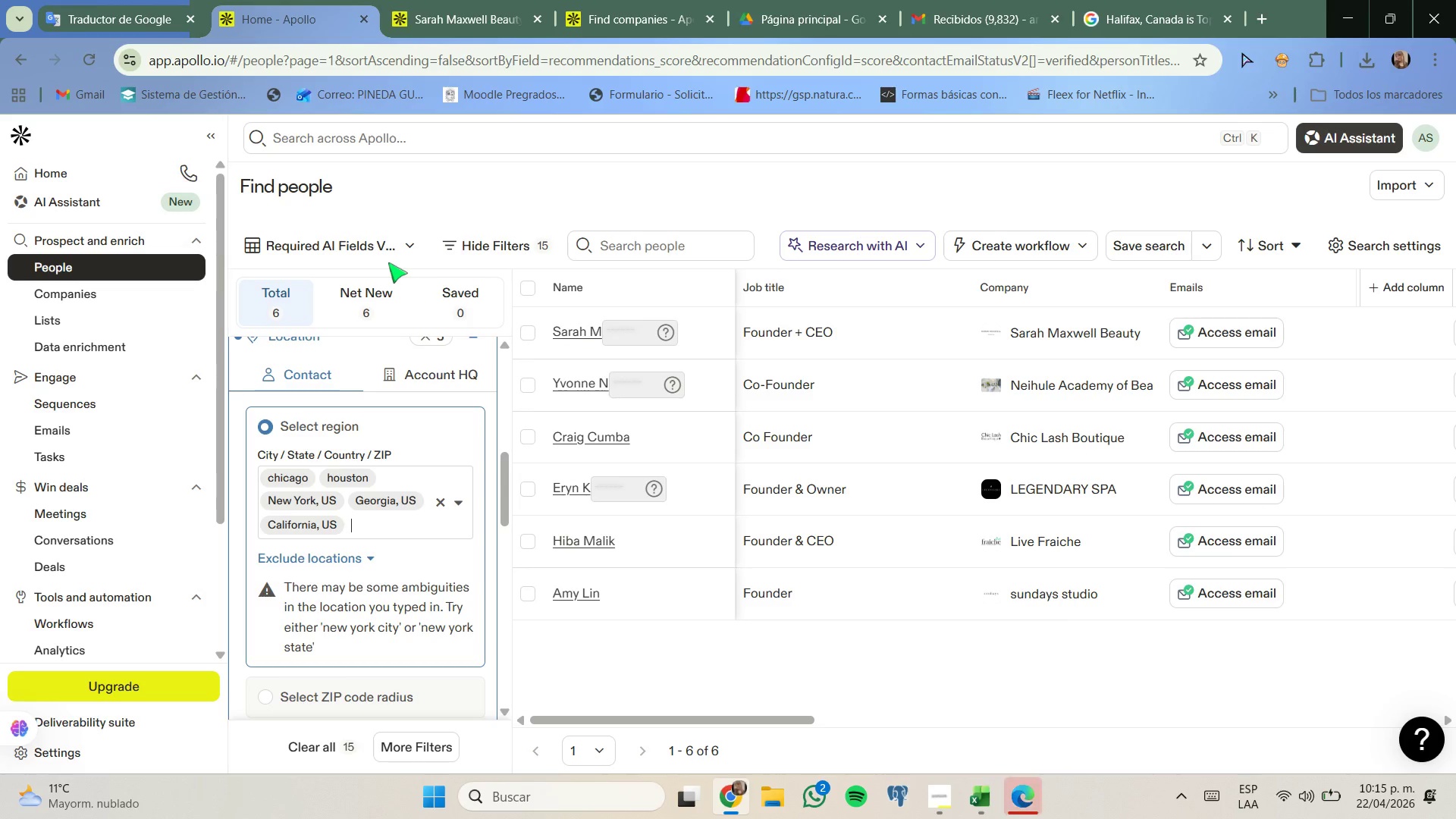 
scroll: coordinate [394, 451], scroll_direction: down, amount: 3.0
 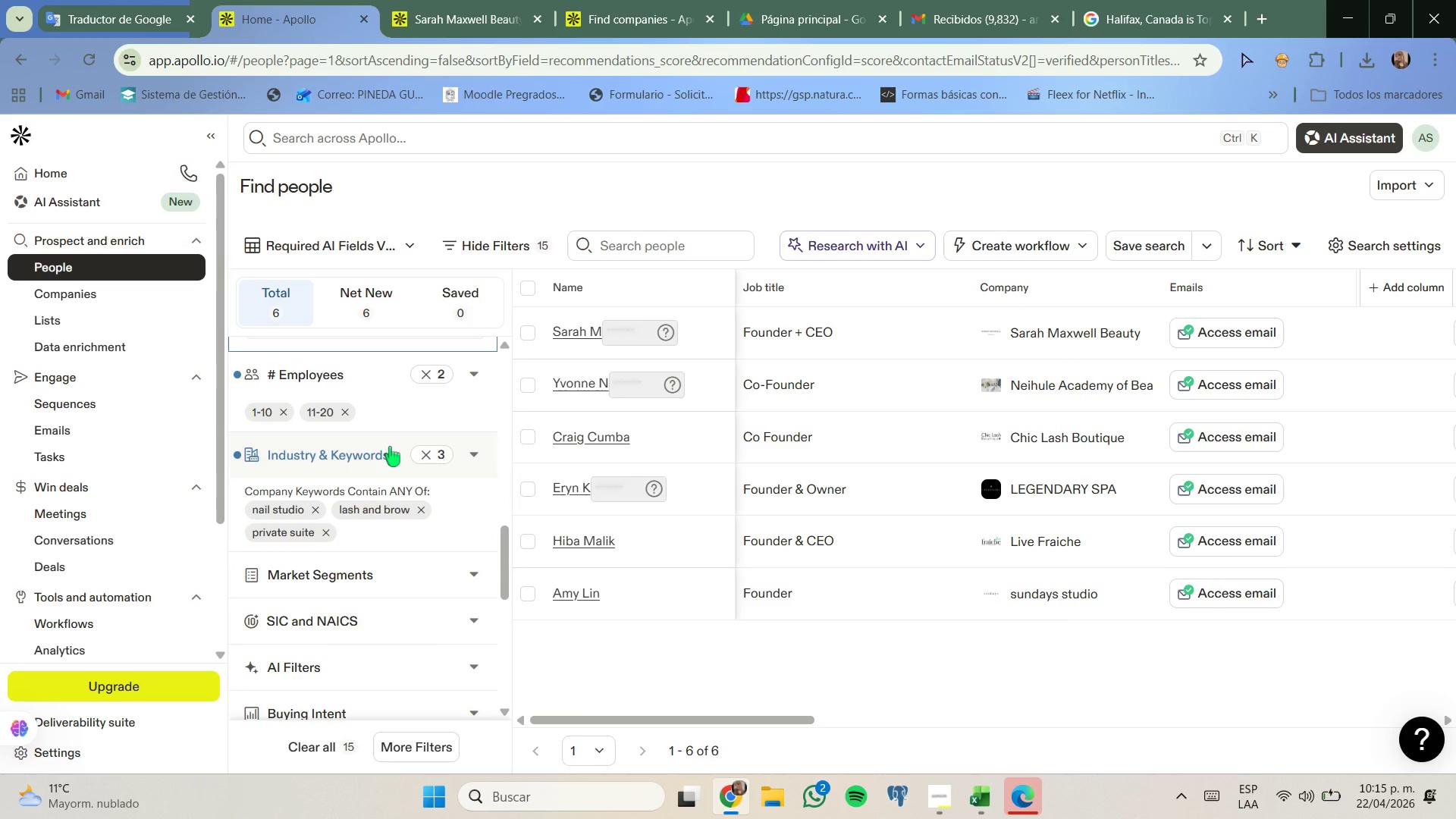 
scroll: coordinate [390, 447], scroll_direction: none, amount: 0.0
 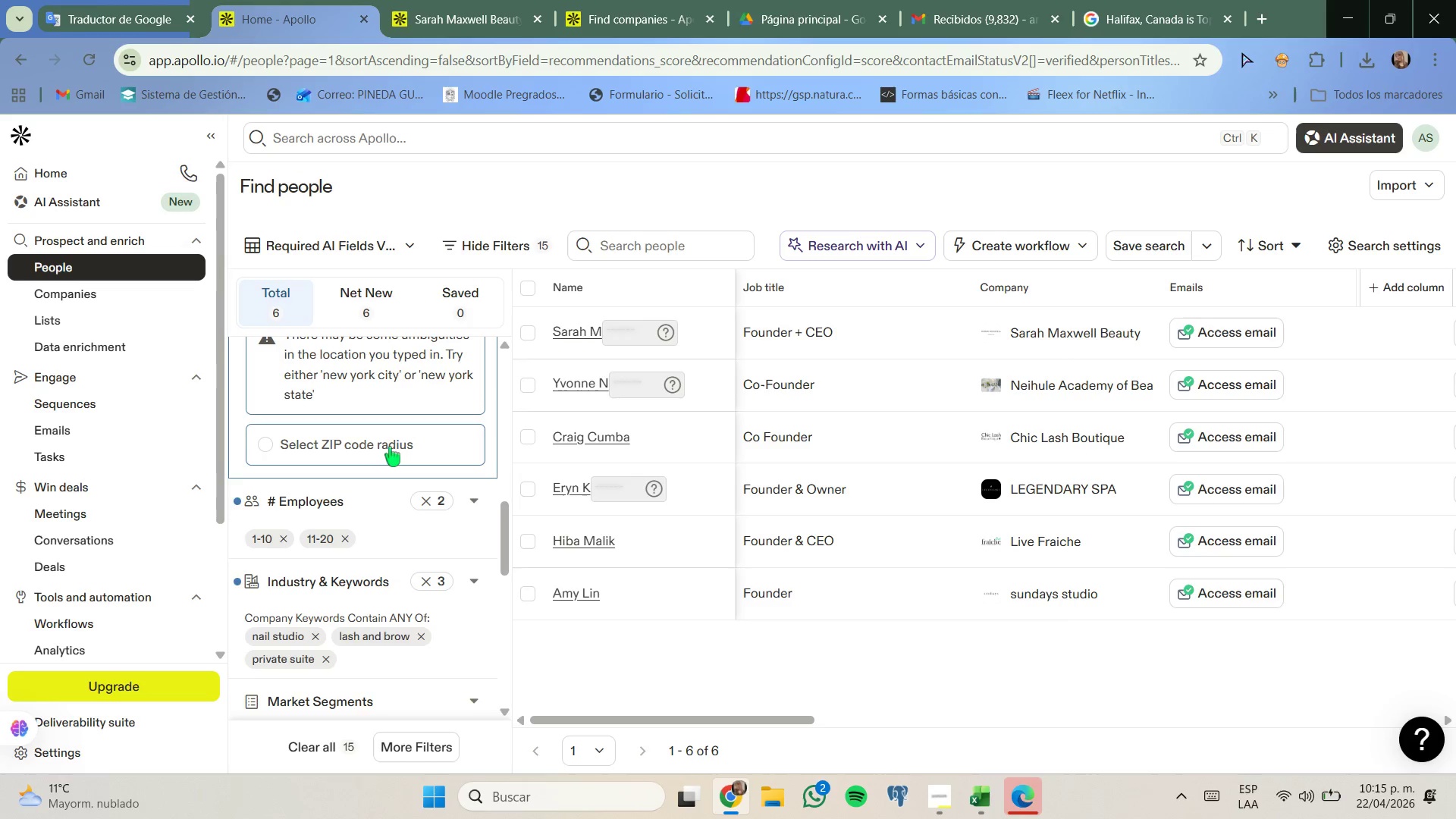 
scroll: coordinate [390, 447], scroll_direction: up, amount: 2.0
 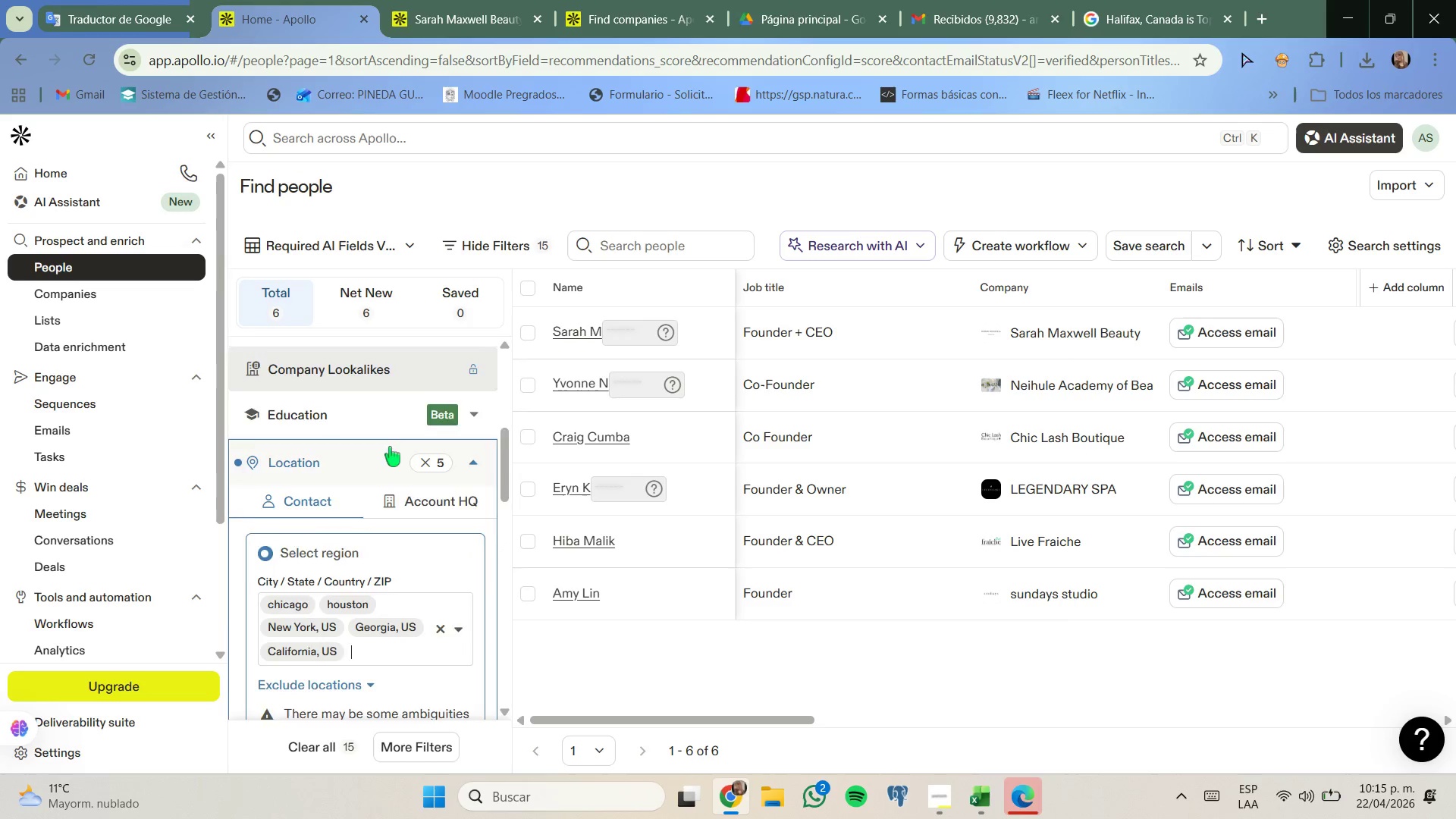 
scroll: coordinate [390, 447], scroll_direction: none, amount: 0.0
 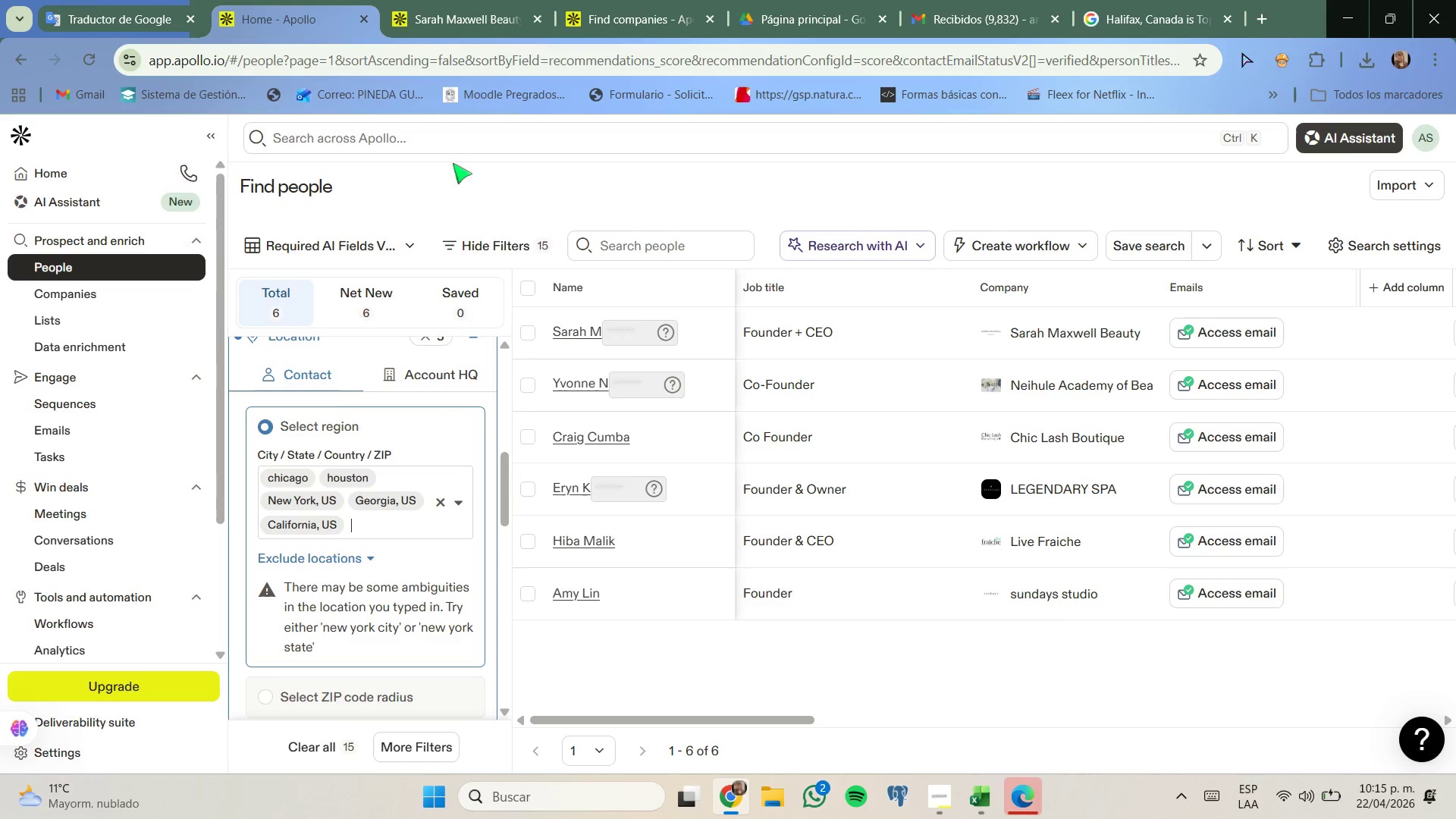 
left_click([432, 0])
 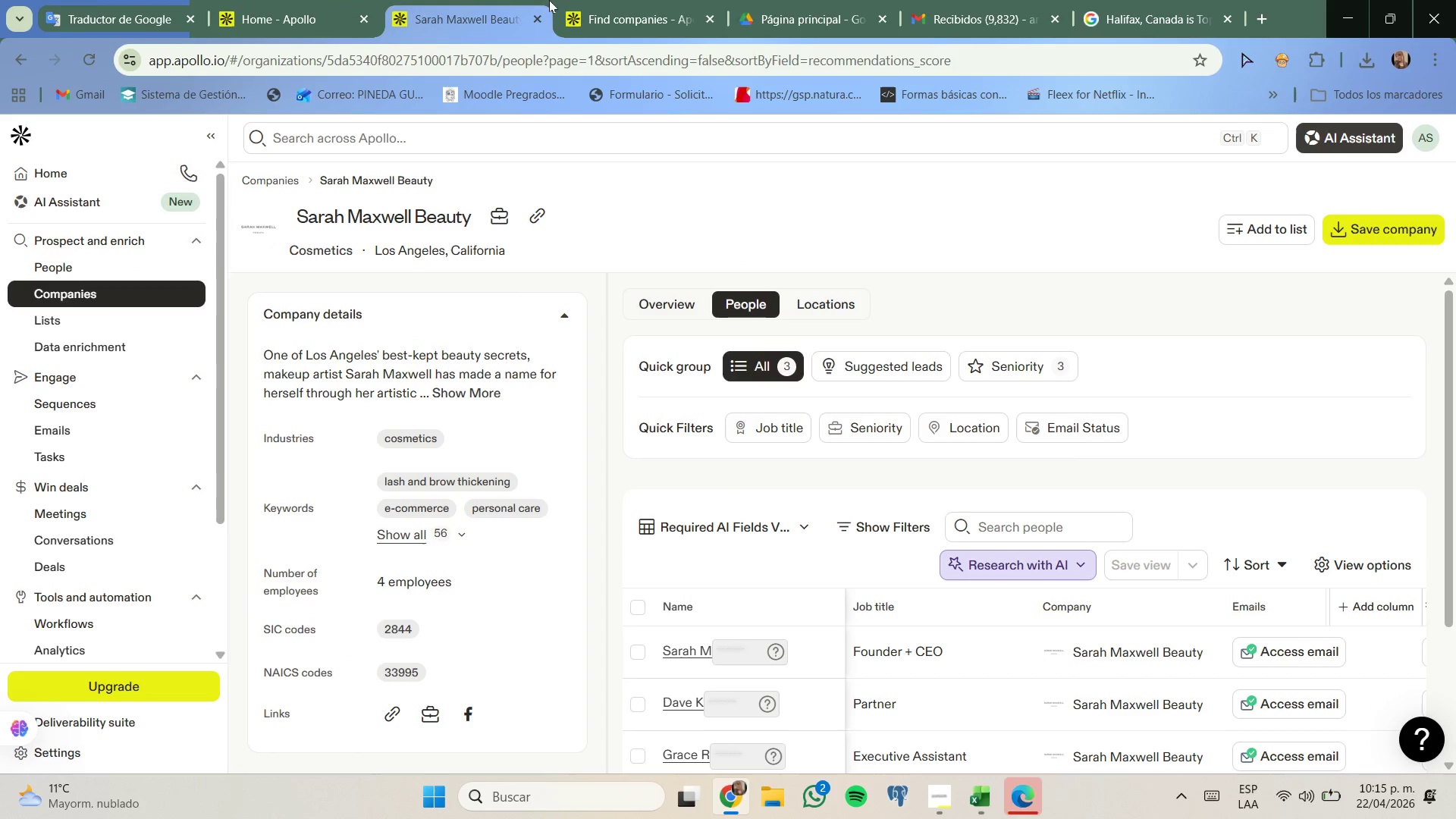 
left_click([588, 0])
 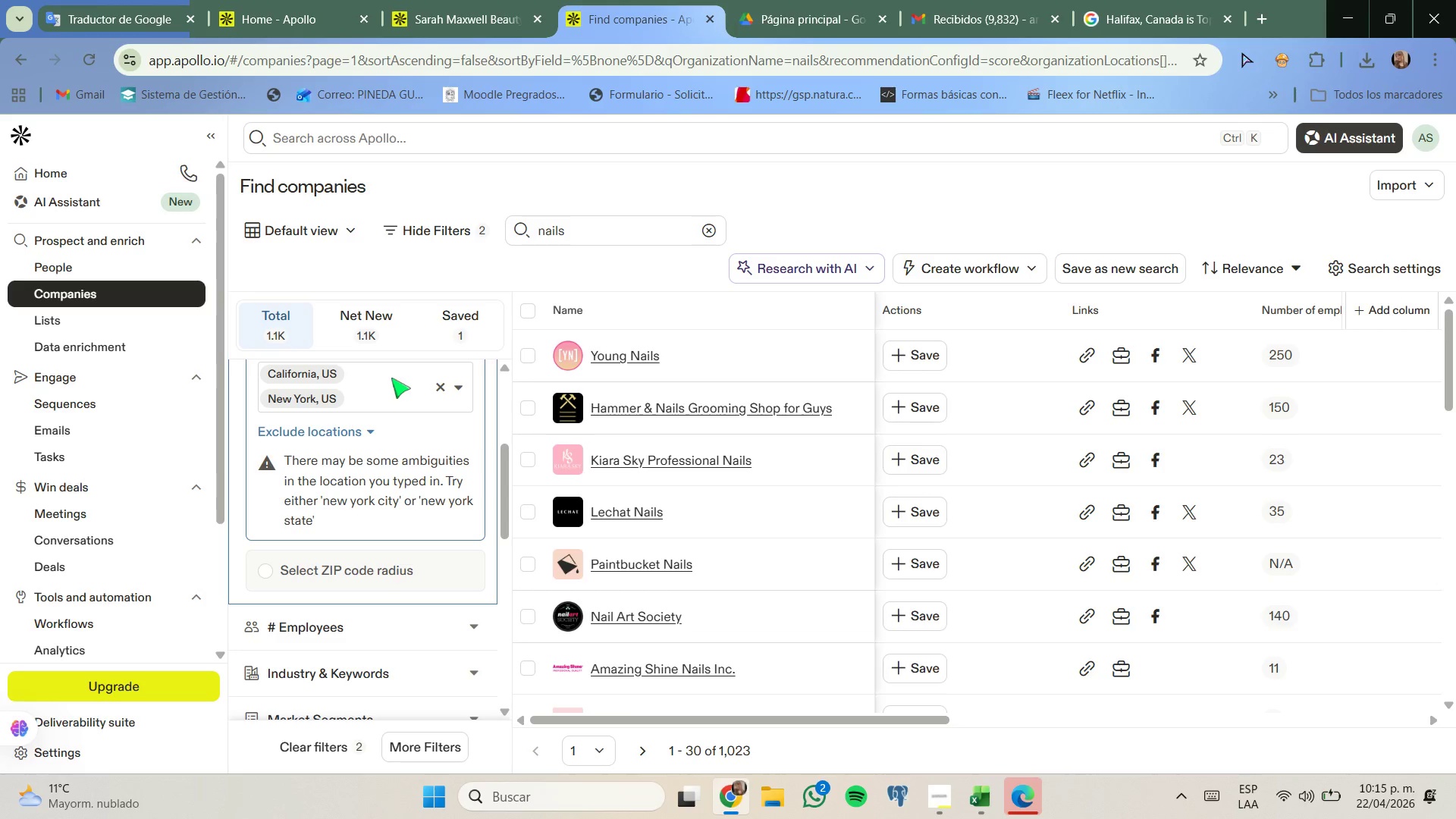 
left_click([381, 395])
 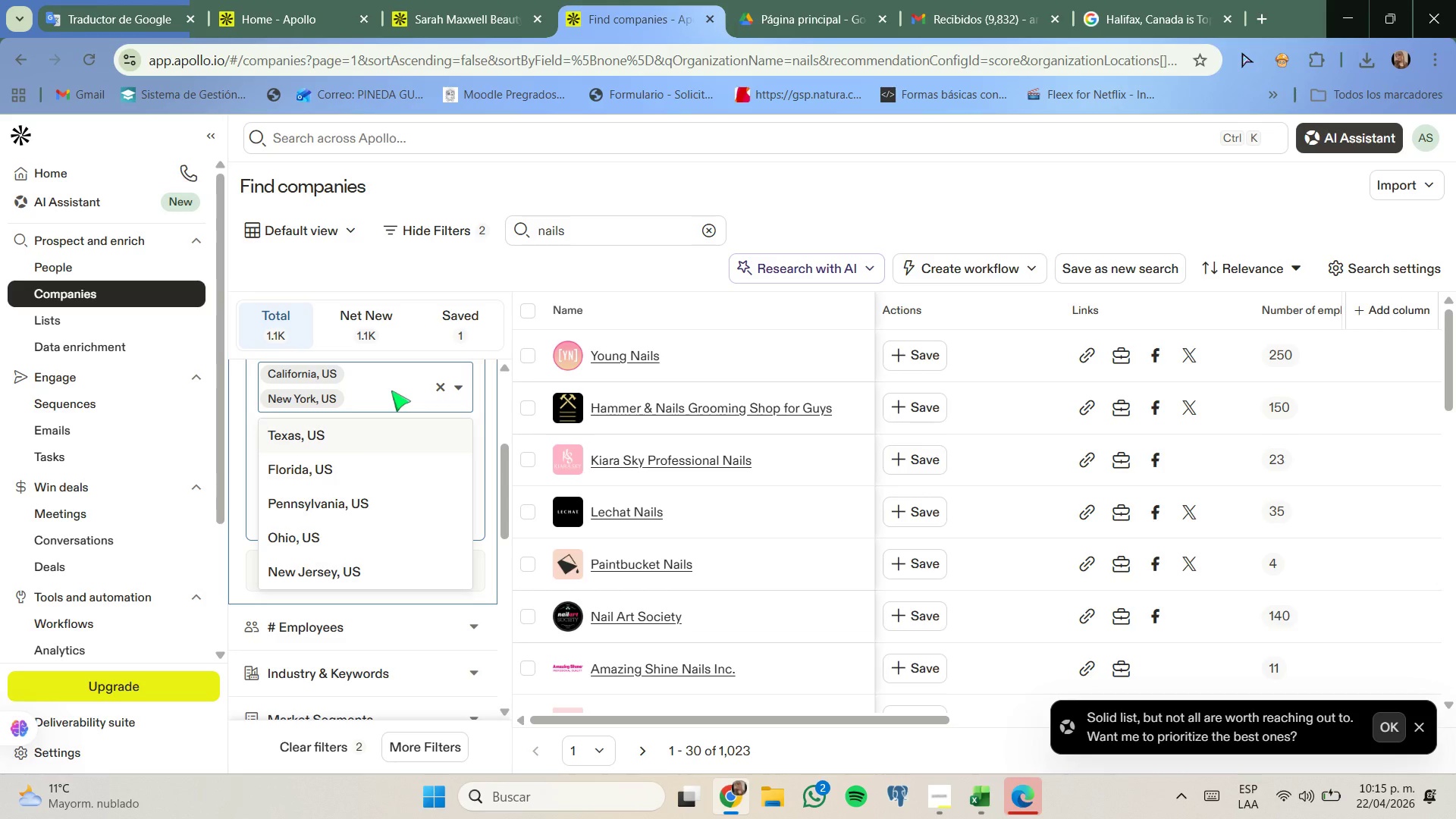 
type(georgia)
 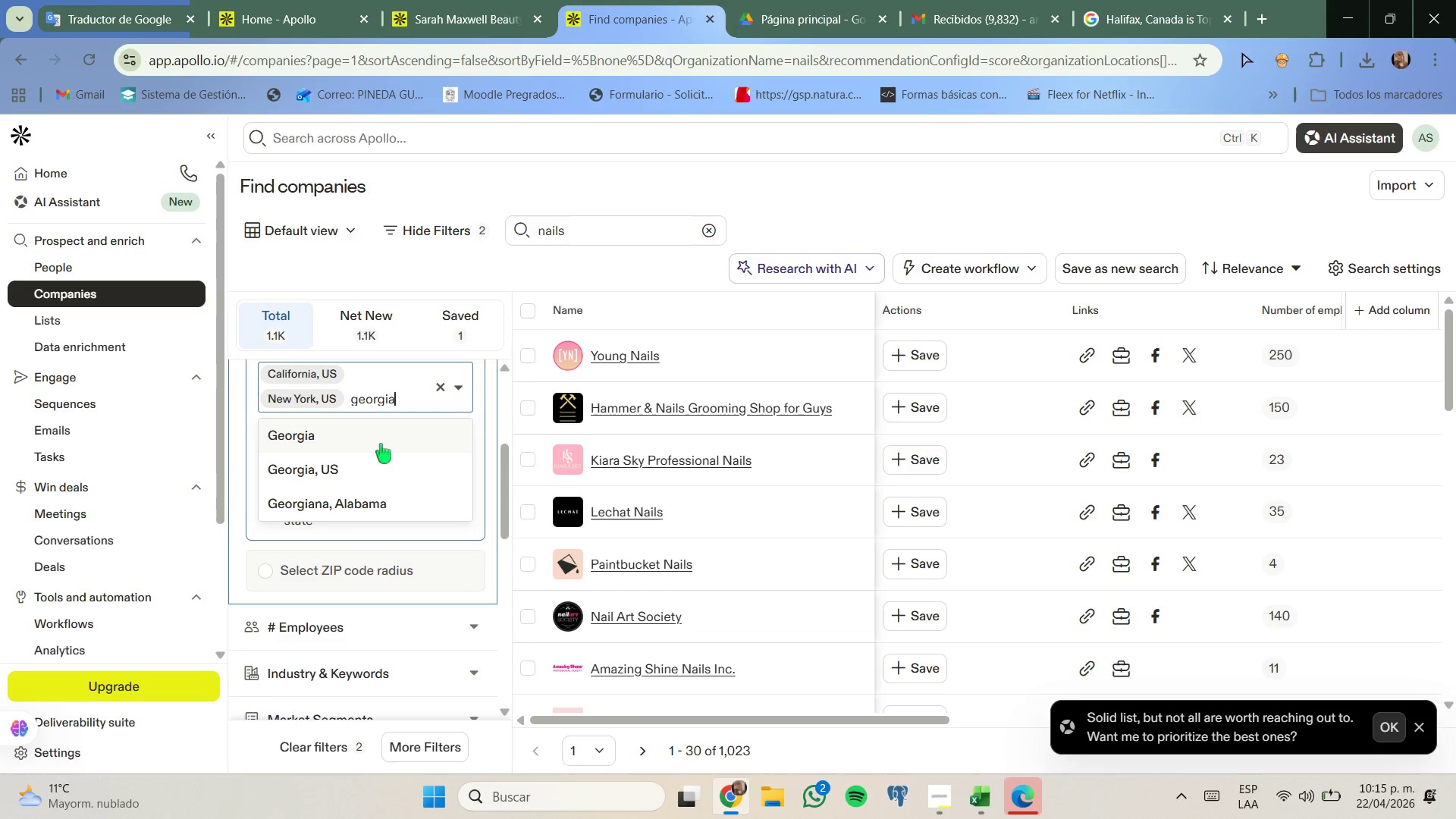 
left_click([379, 453])
 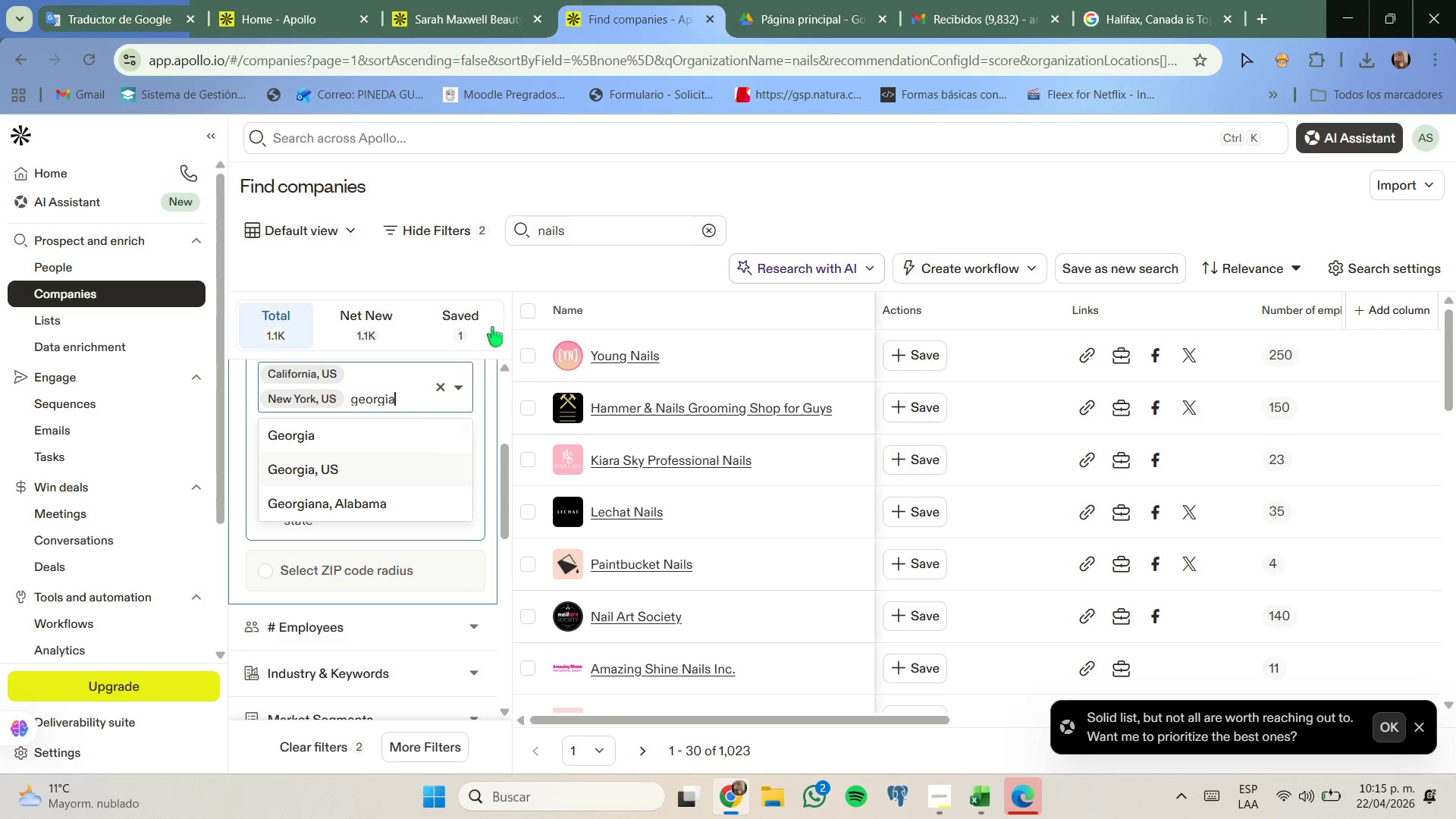 
mouse_move([494, 277])
 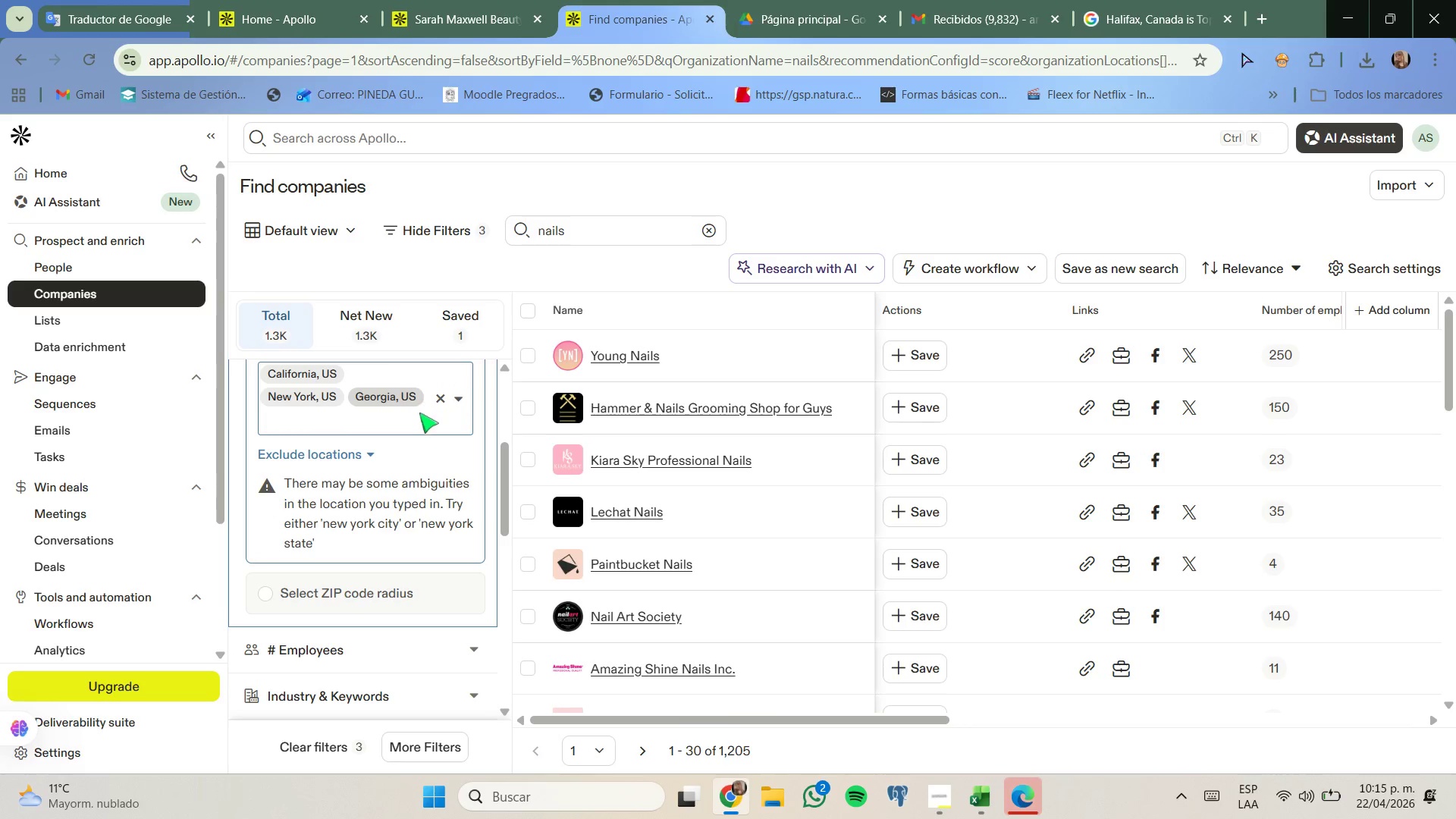 
scroll: coordinate [421, 416], scroll_direction: down, amount: 1.0
 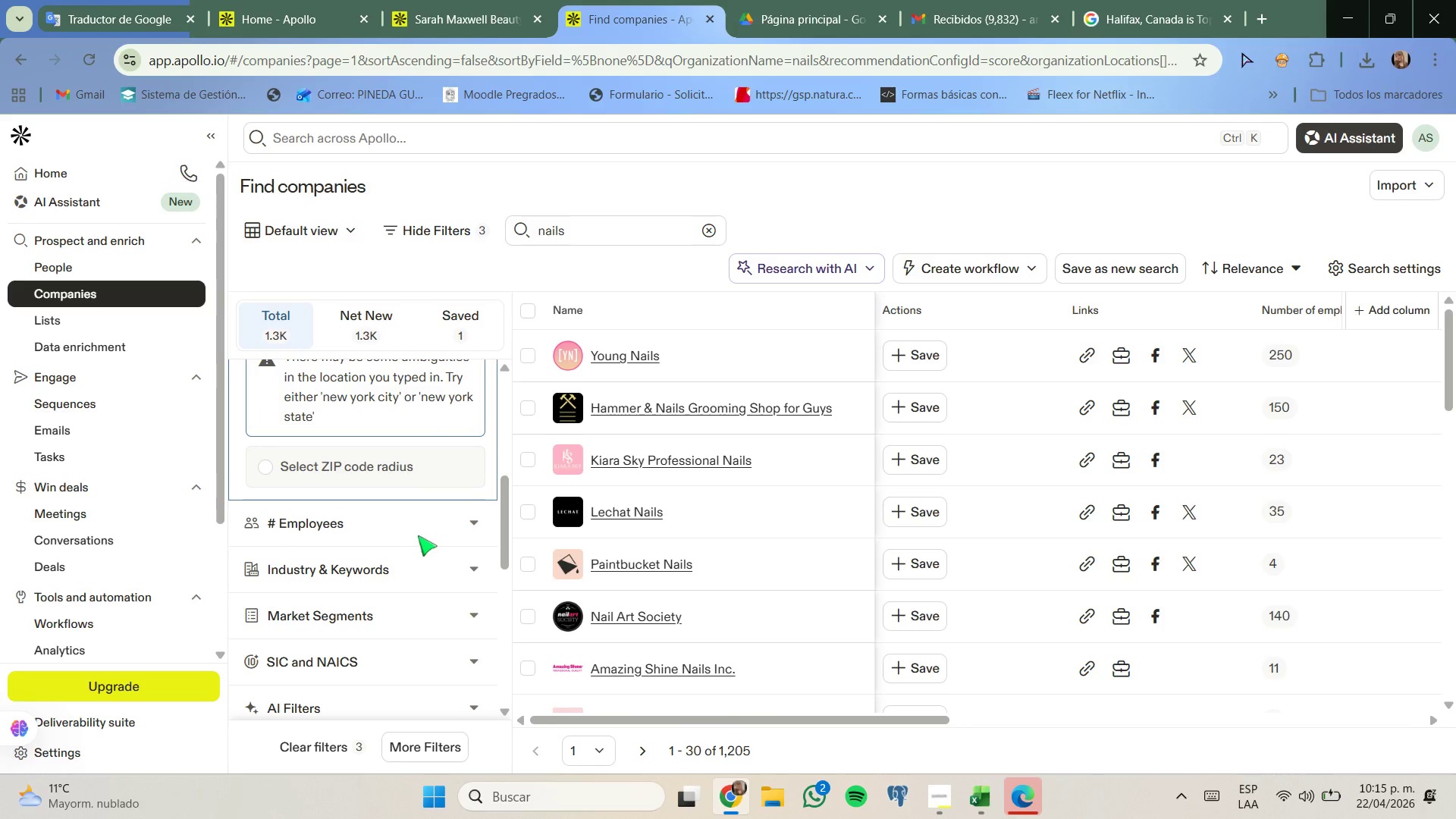 
left_click([419, 534])
 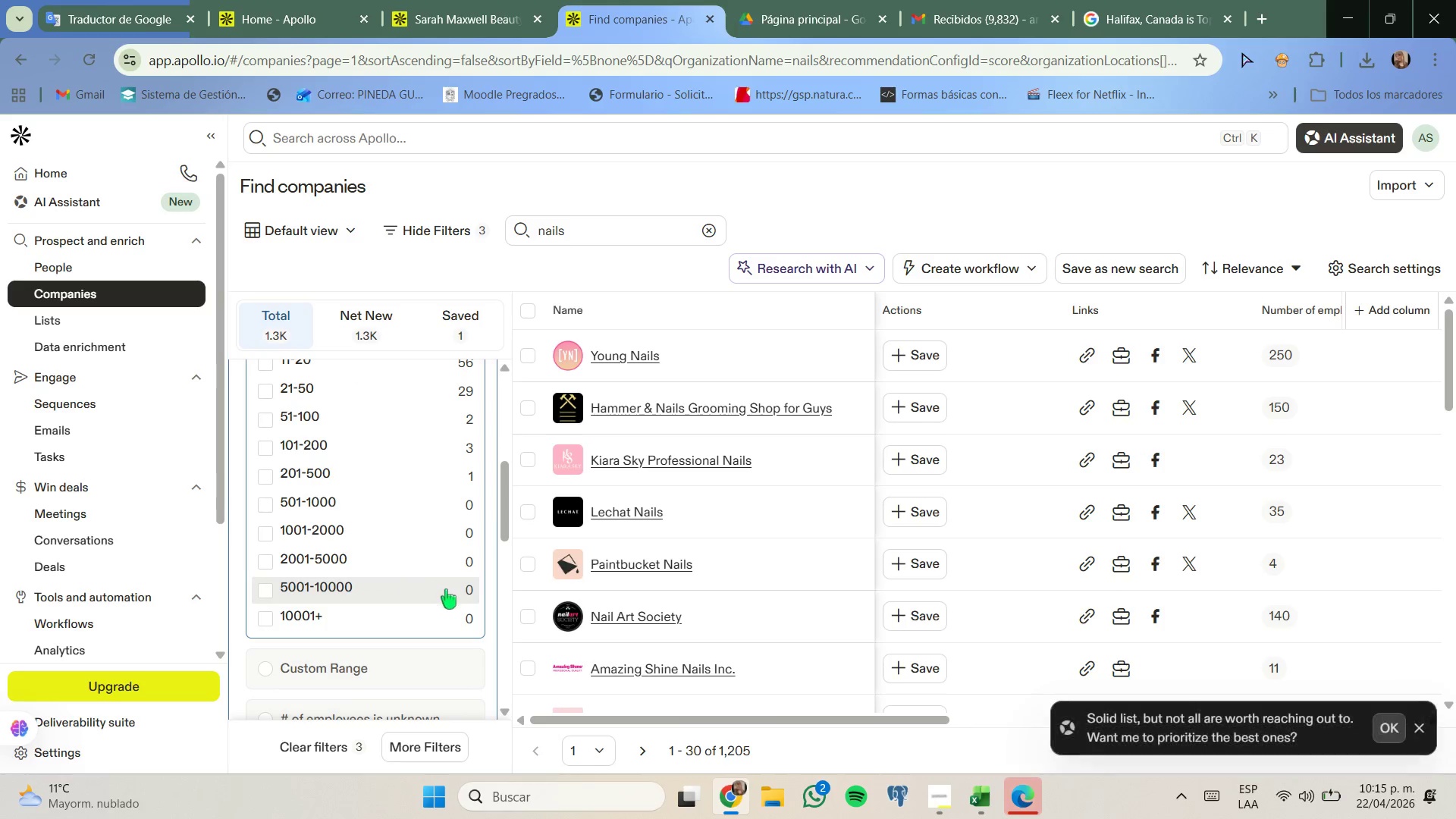 
scroll: coordinate [399, 535], scroll_direction: up, amount: 1.0
 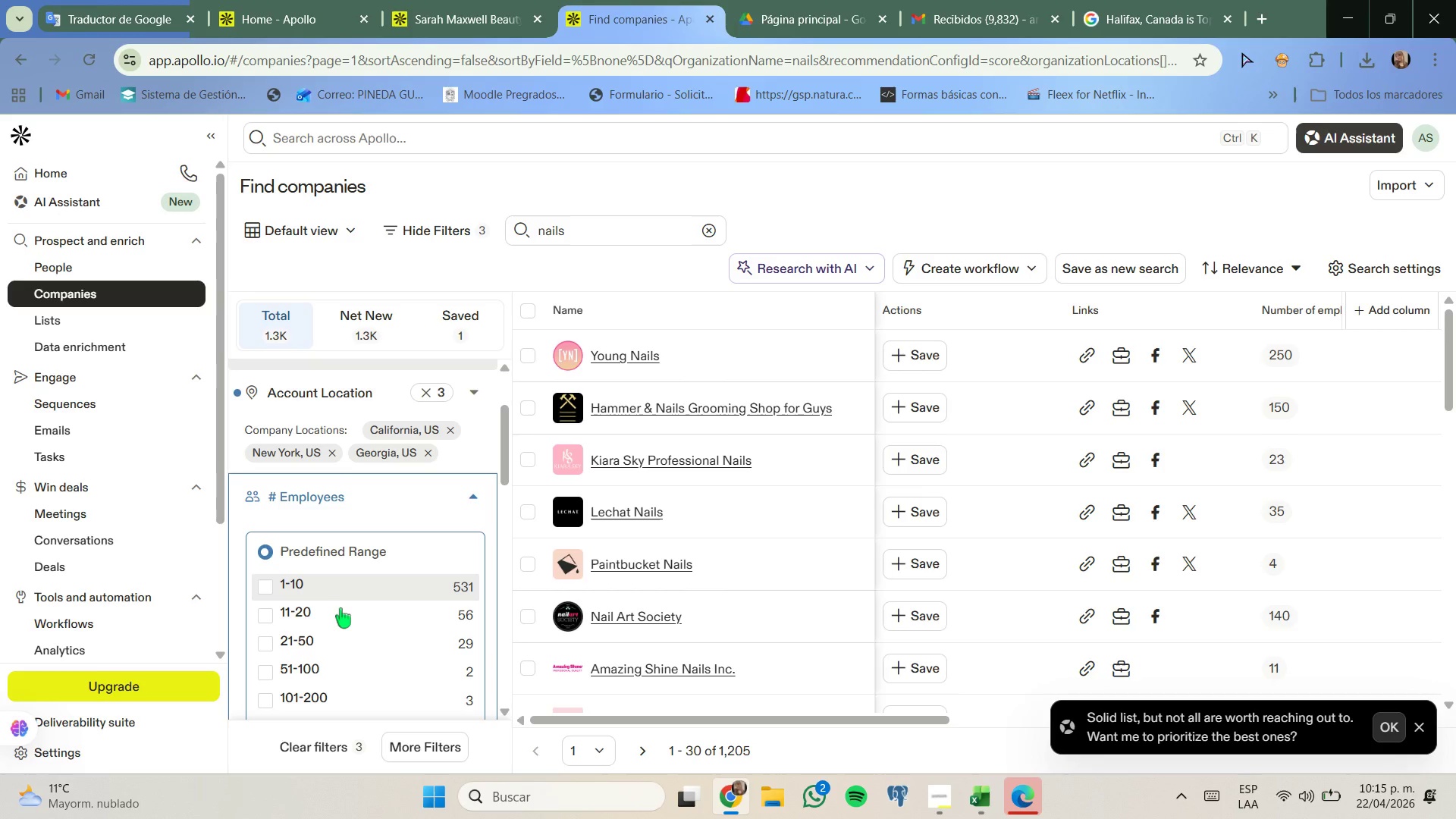 
double_click([341, 609])
 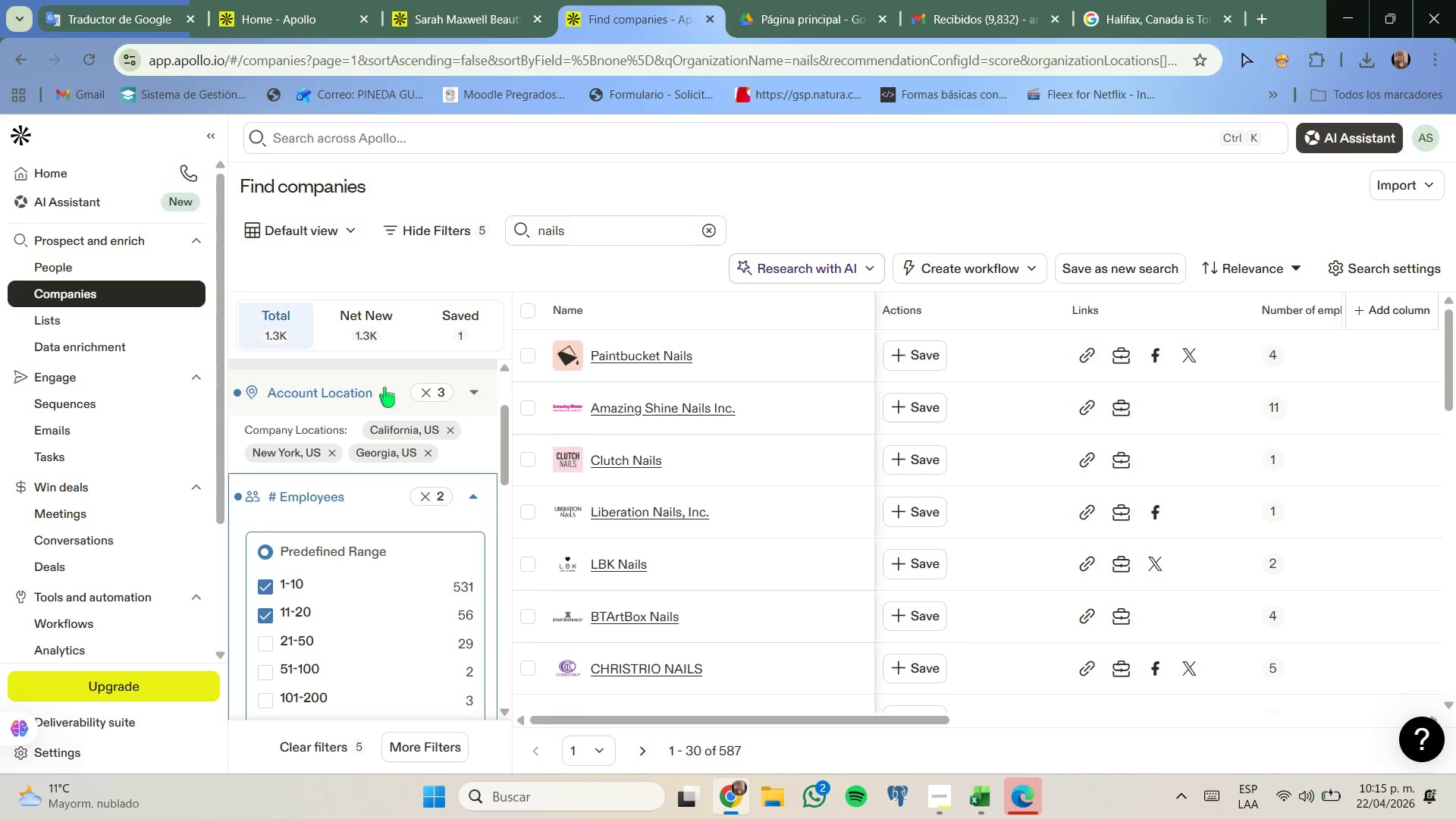 
scroll: coordinate [387, 541], scroll_direction: none, amount: 0.0
 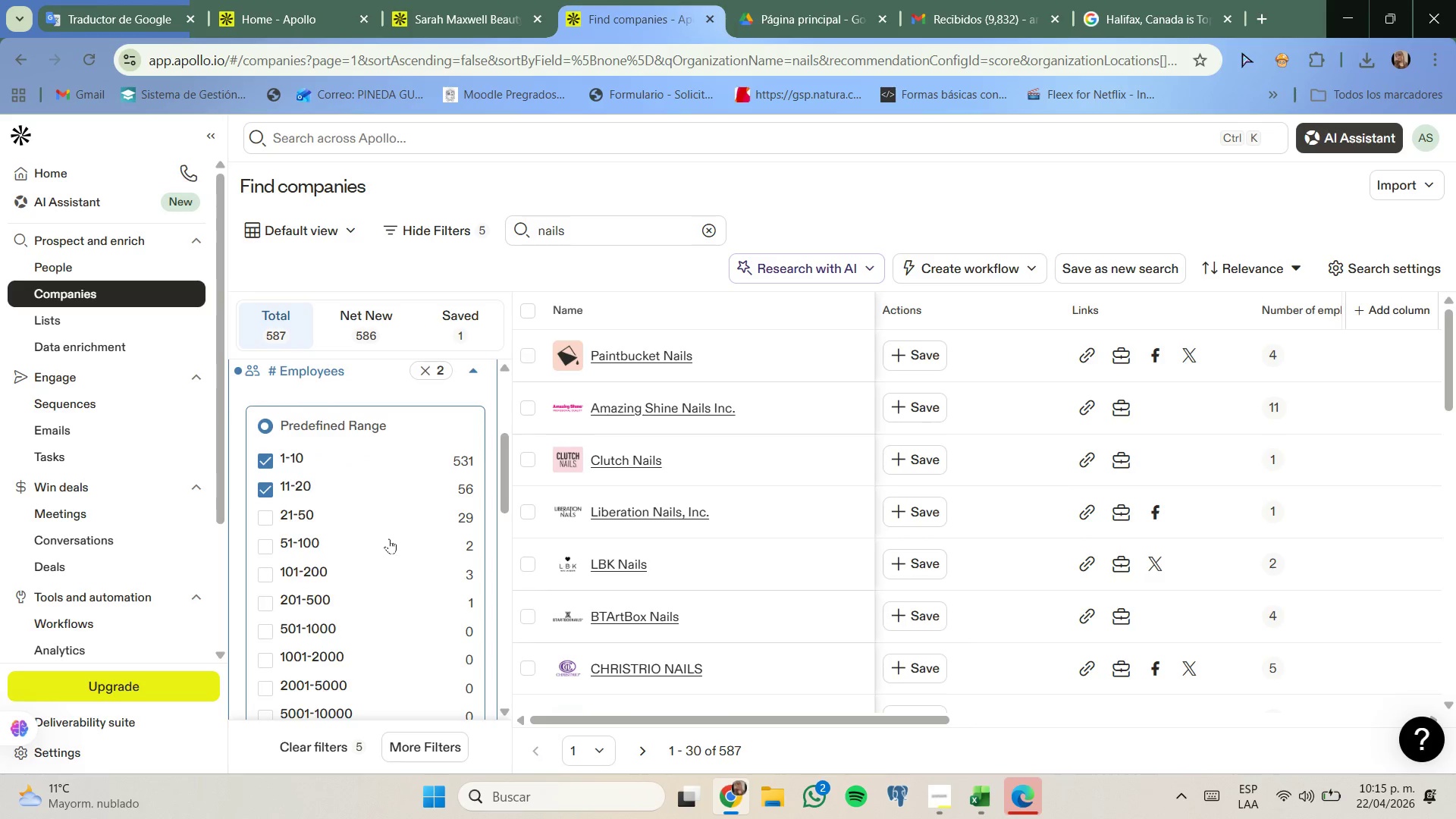 
scroll: coordinate [388, 535], scroll_direction: down, amount: 4.0
 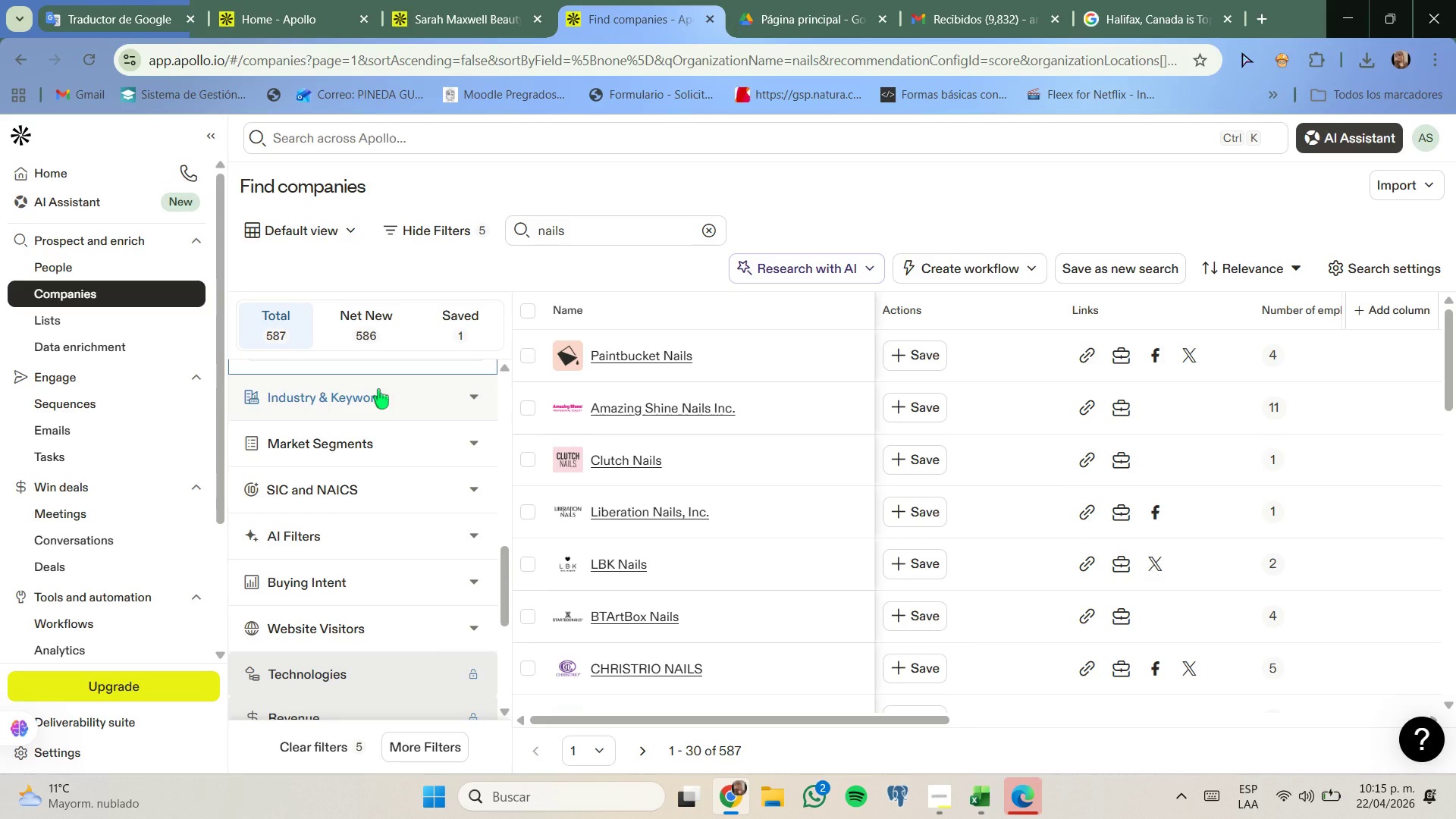 
left_click([378, 389])
 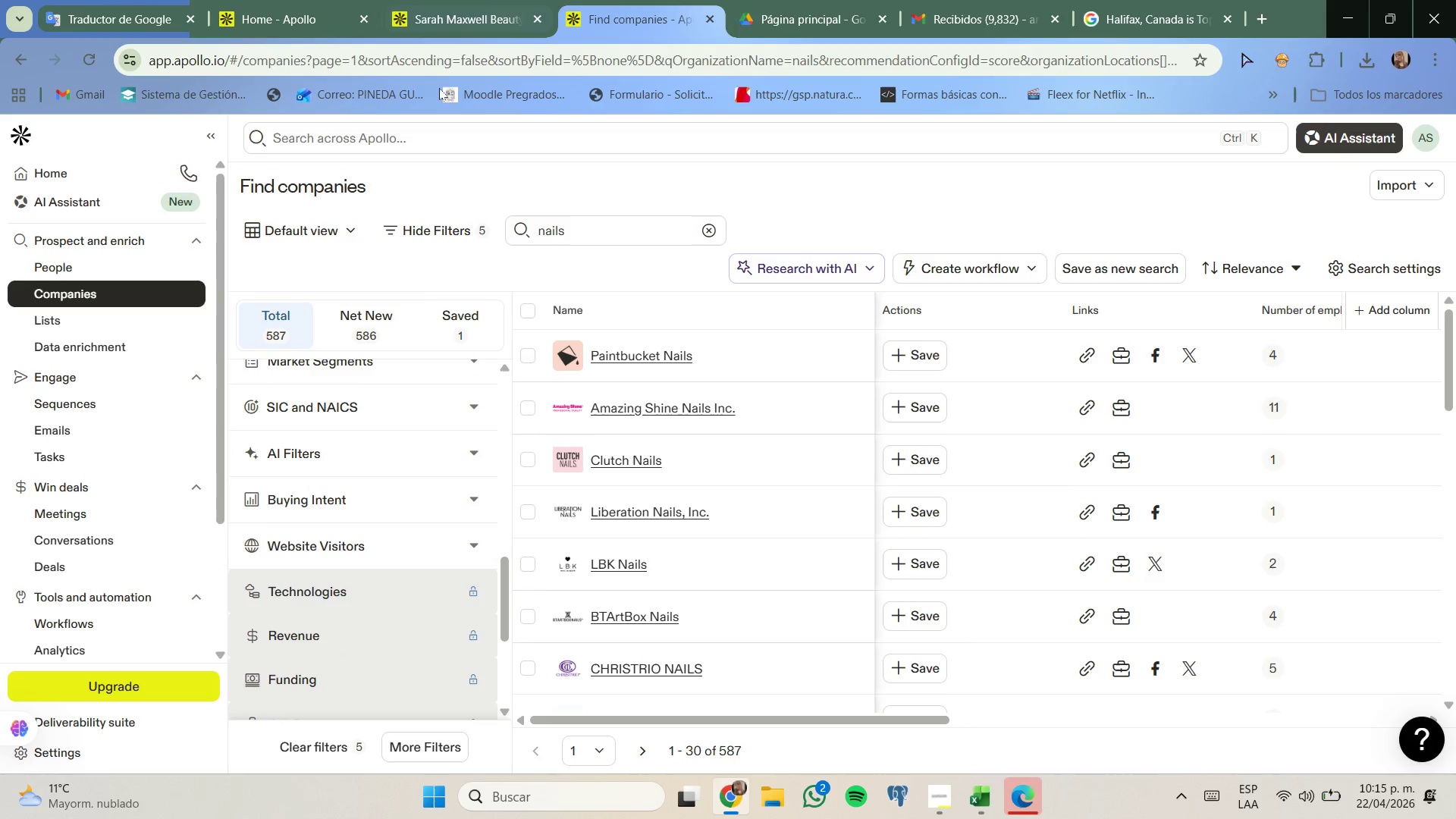 
scroll: coordinate [364, 419], scroll_direction: none, amount: 0.0
 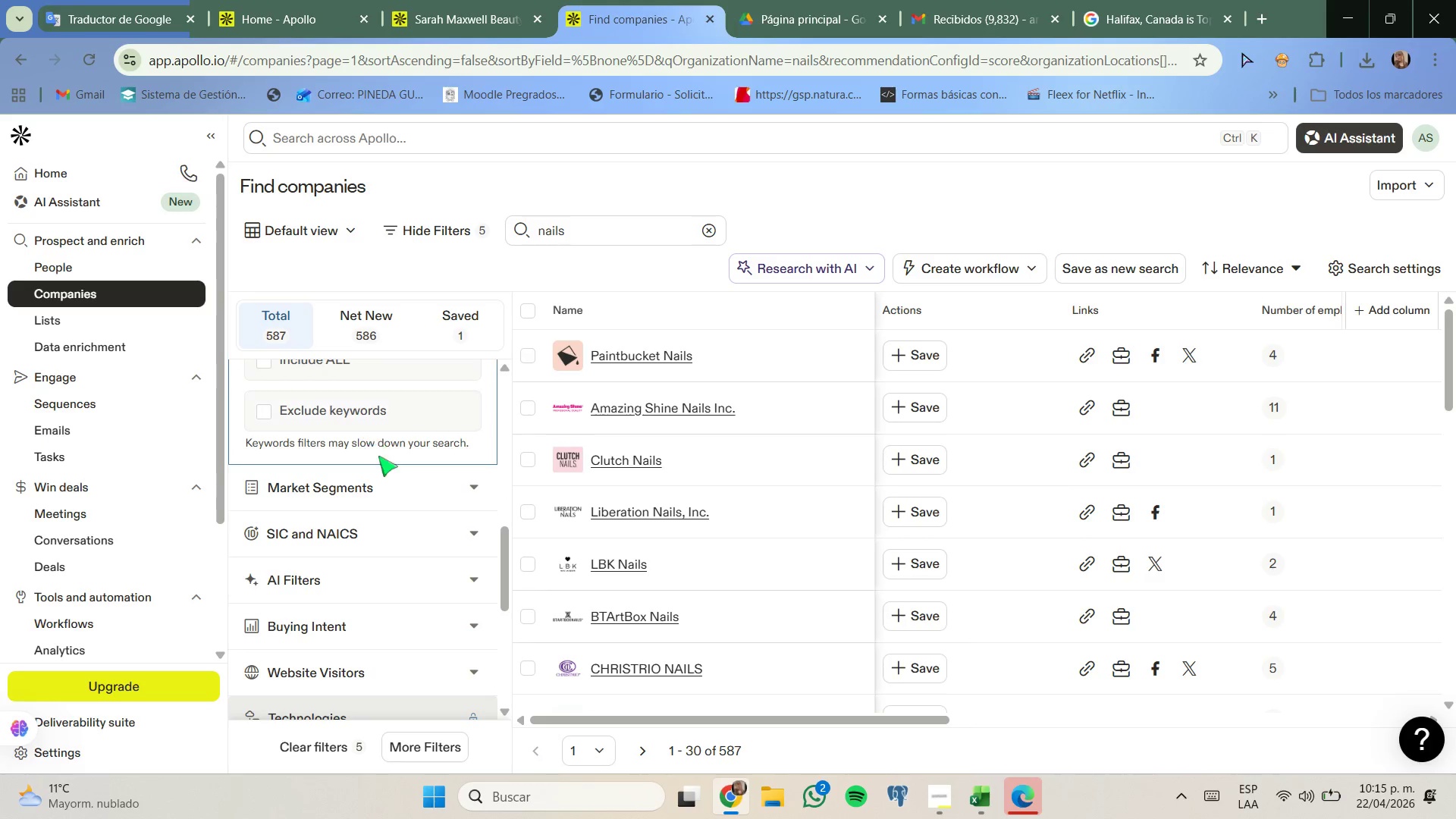 
scroll: coordinate [378, 456], scroll_direction: up, amount: 1.0
 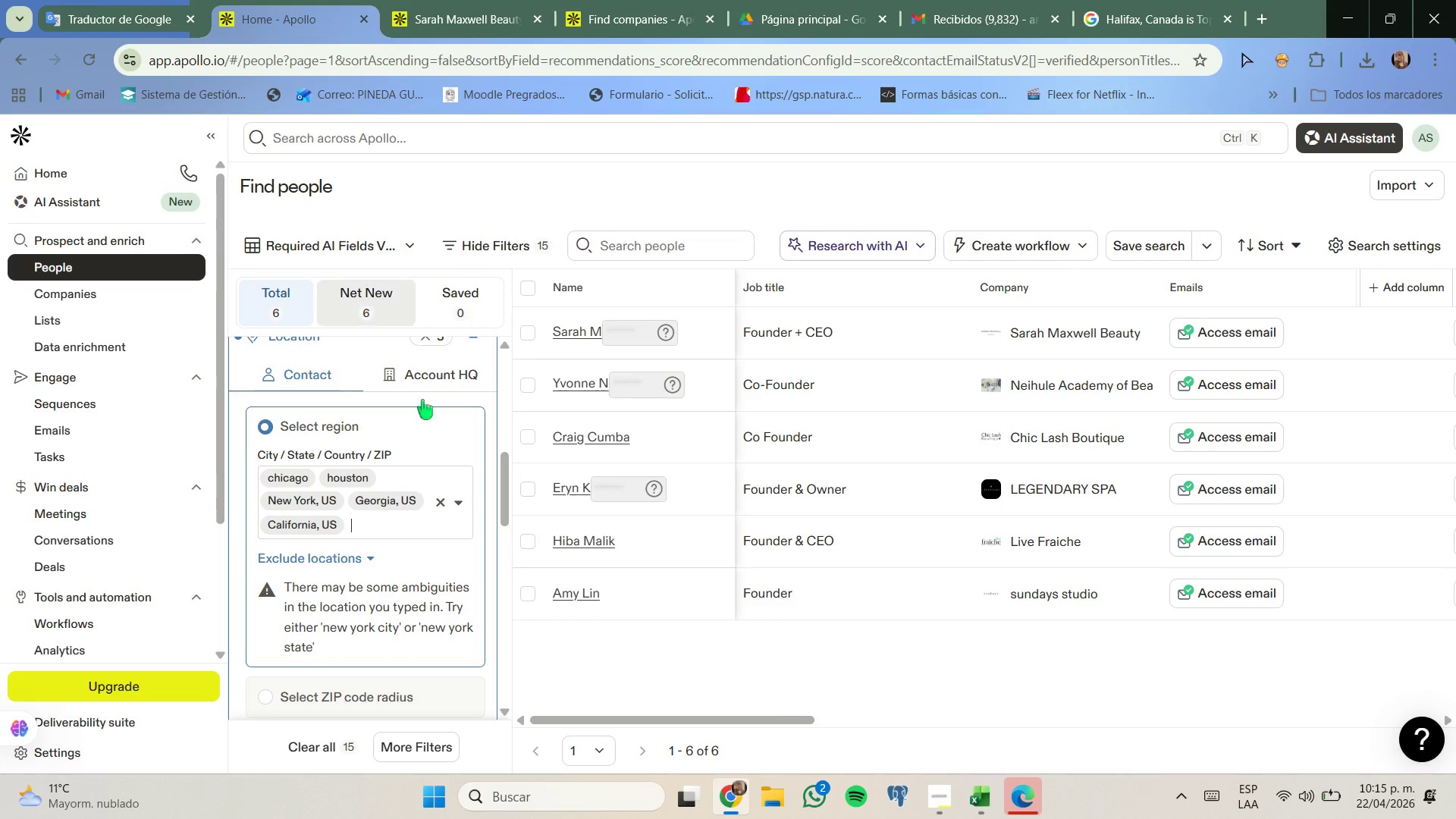 
scroll: coordinate [387, 503], scroll_direction: down, amount: 2.0
 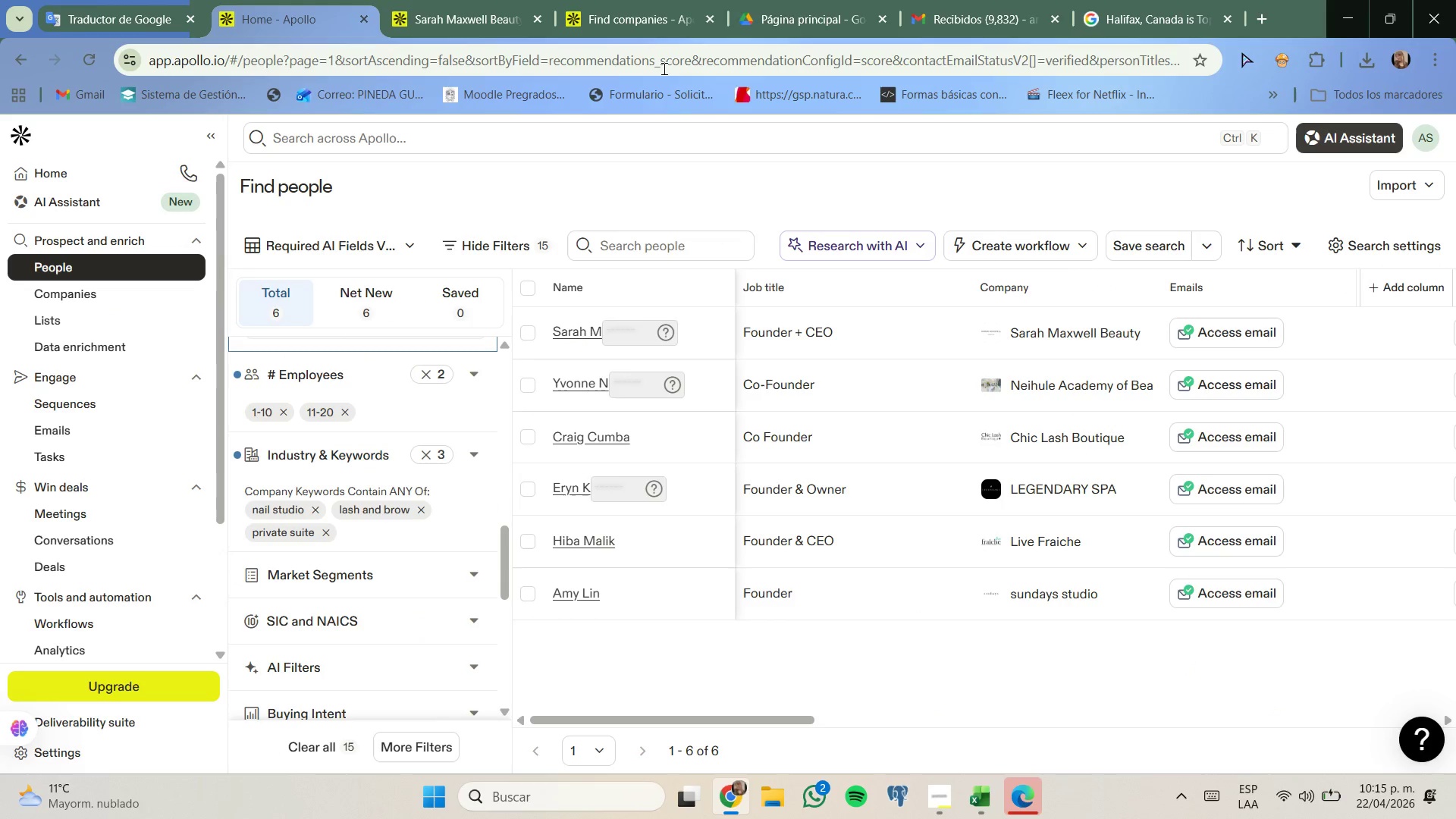 
left_click([618, 0])
 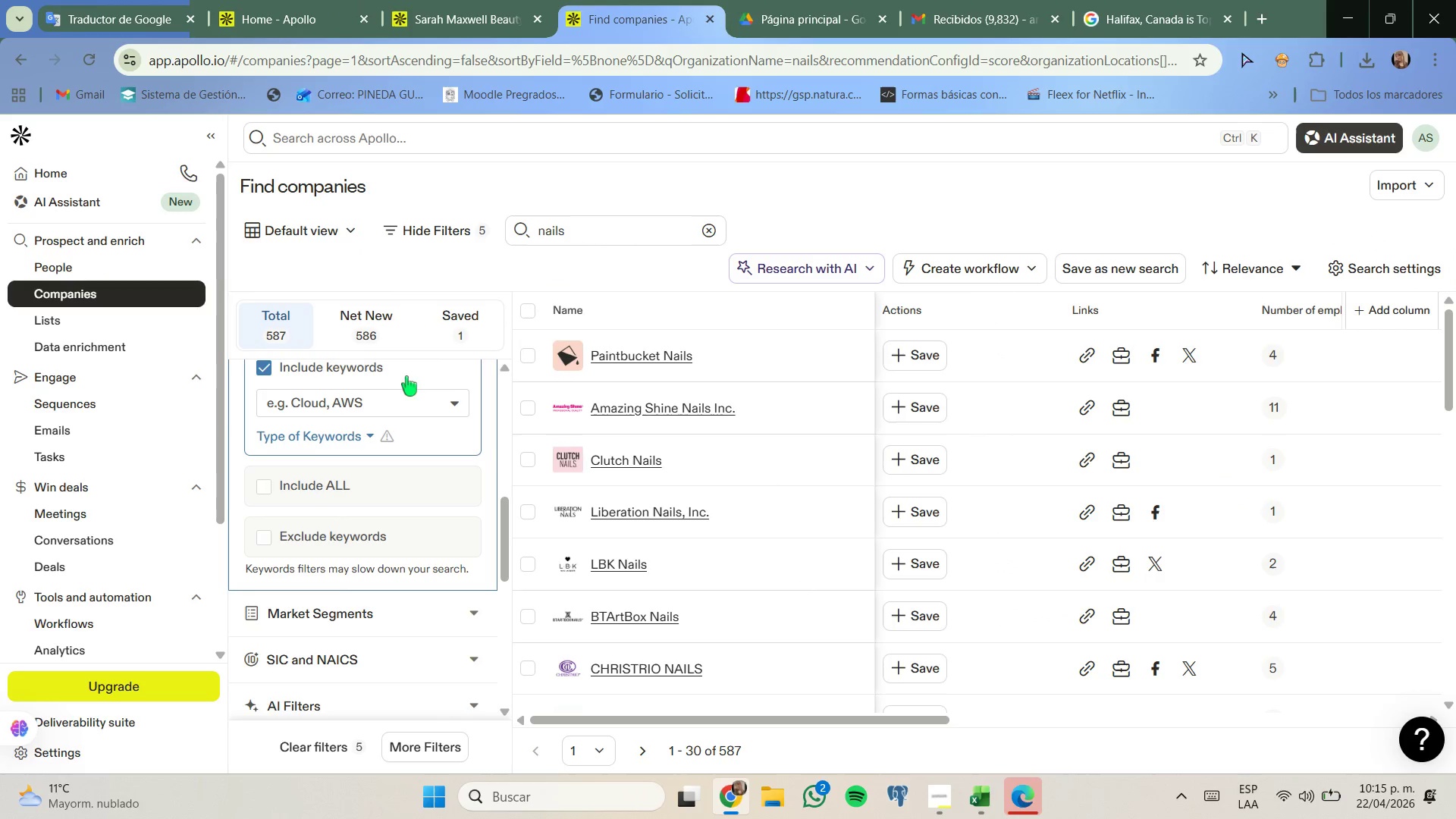 
scroll: coordinate [398, 386], scroll_direction: none, amount: 0.0
 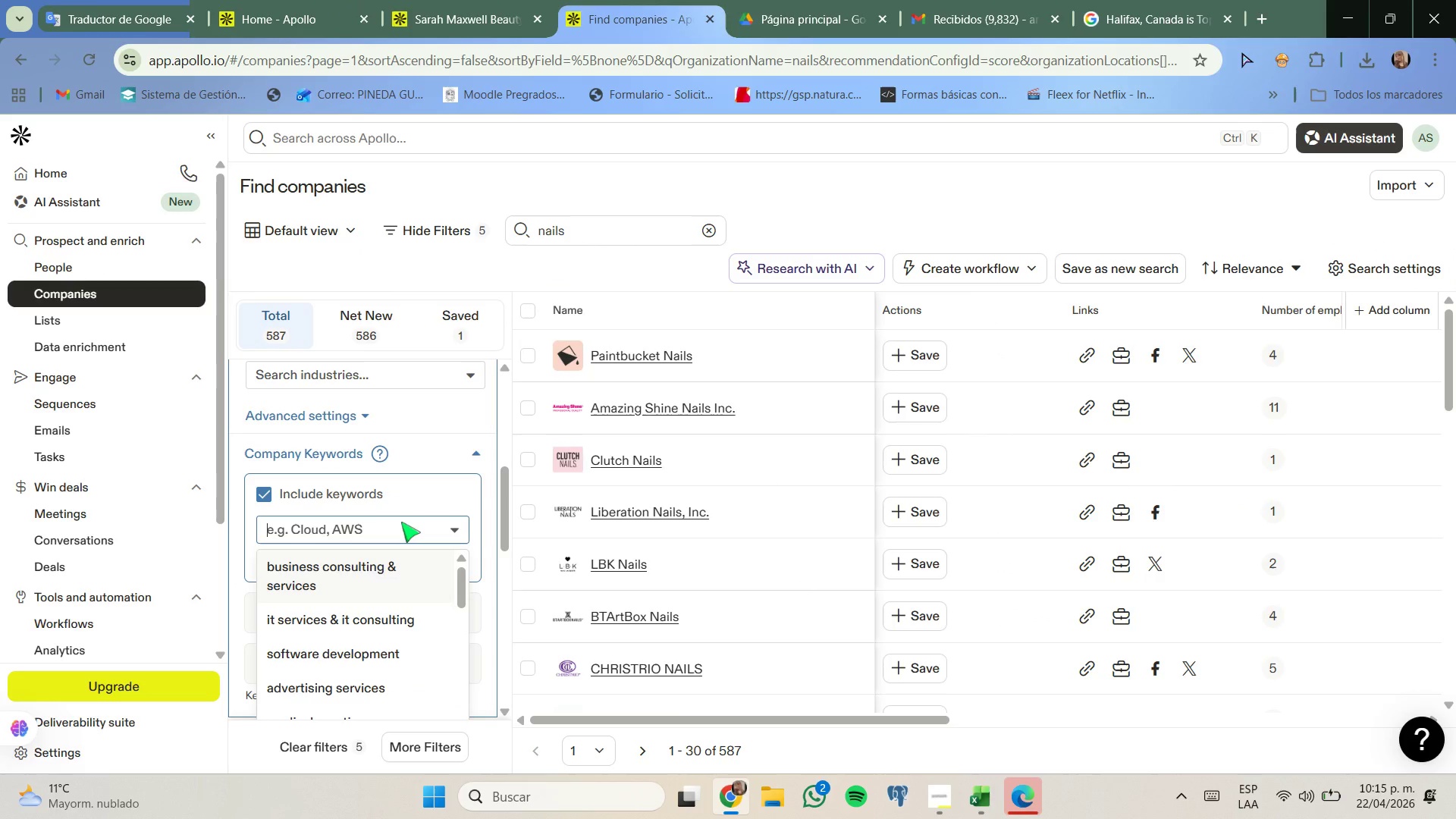 
type(nail studi)
 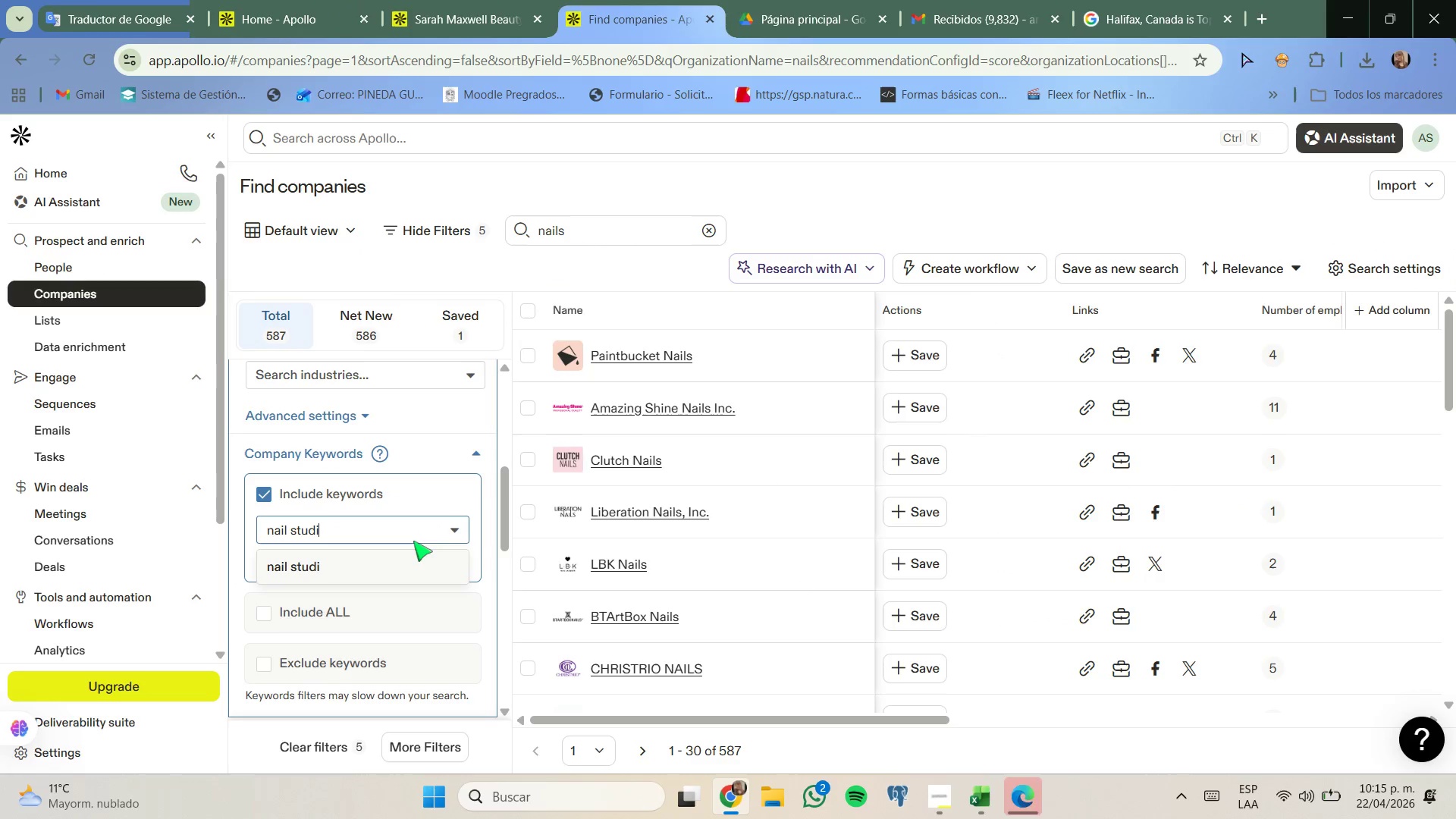 
key(O)
 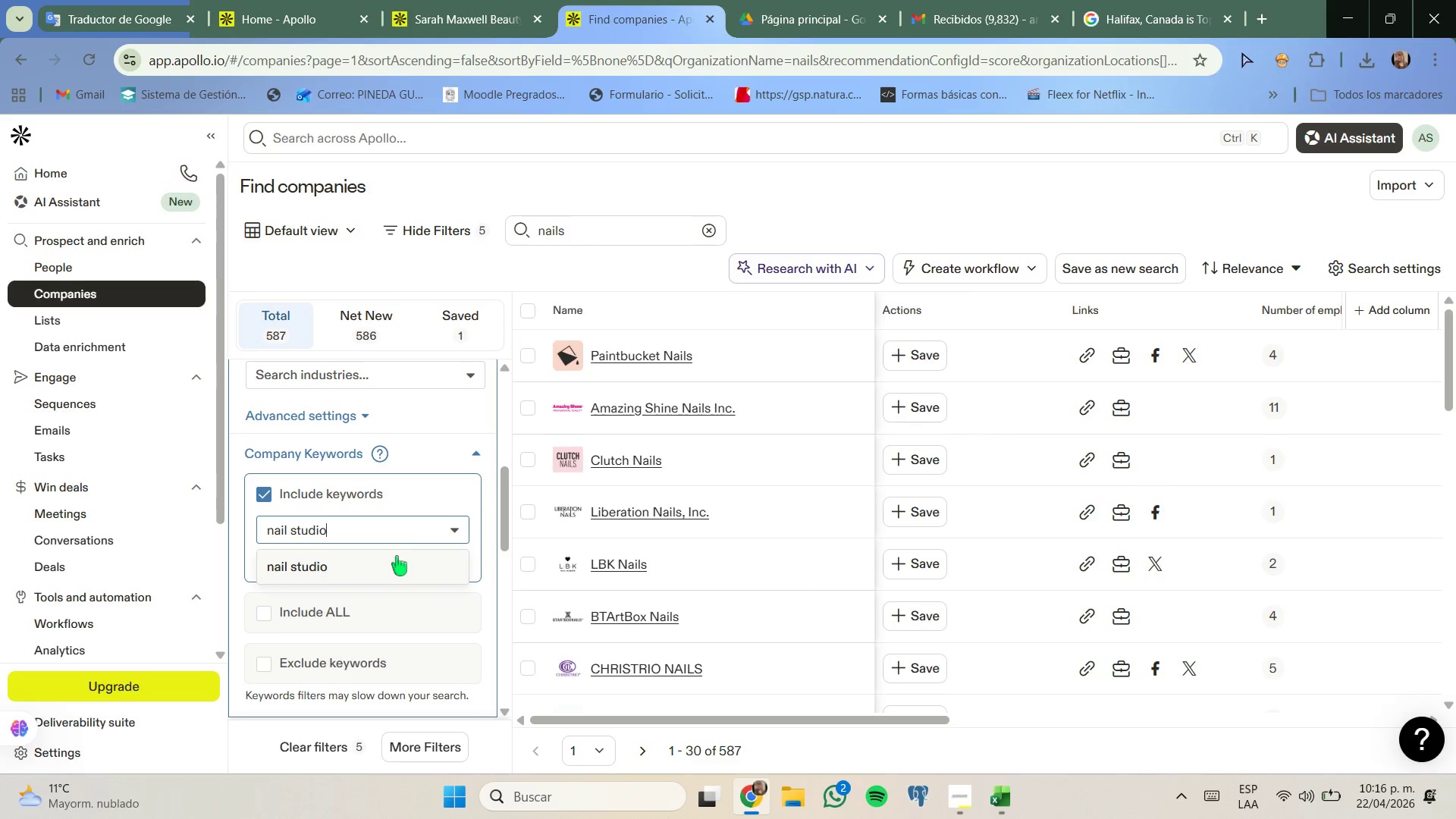 
left_click([397, 557])
 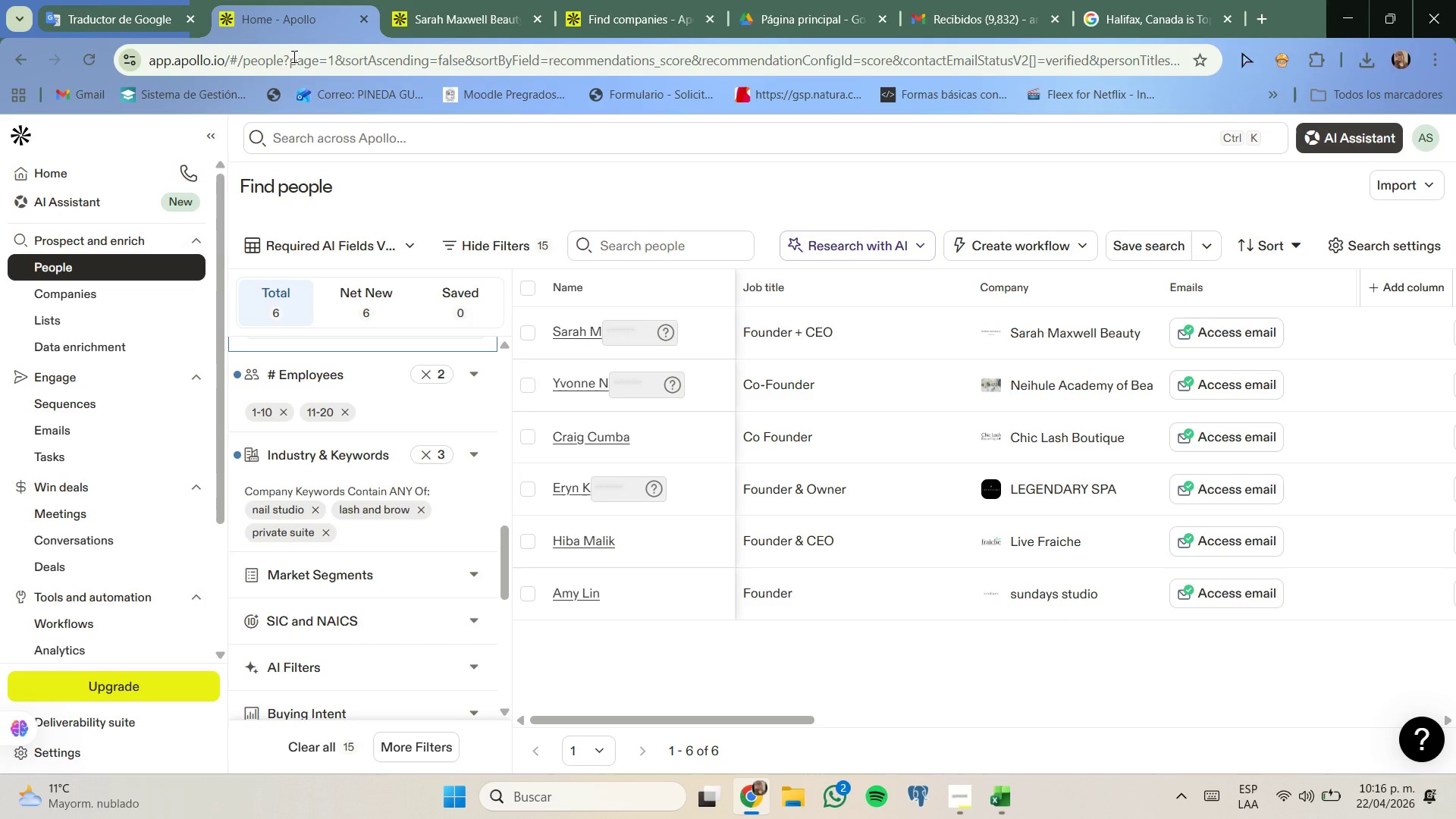 
mouse_move([395, 331])
 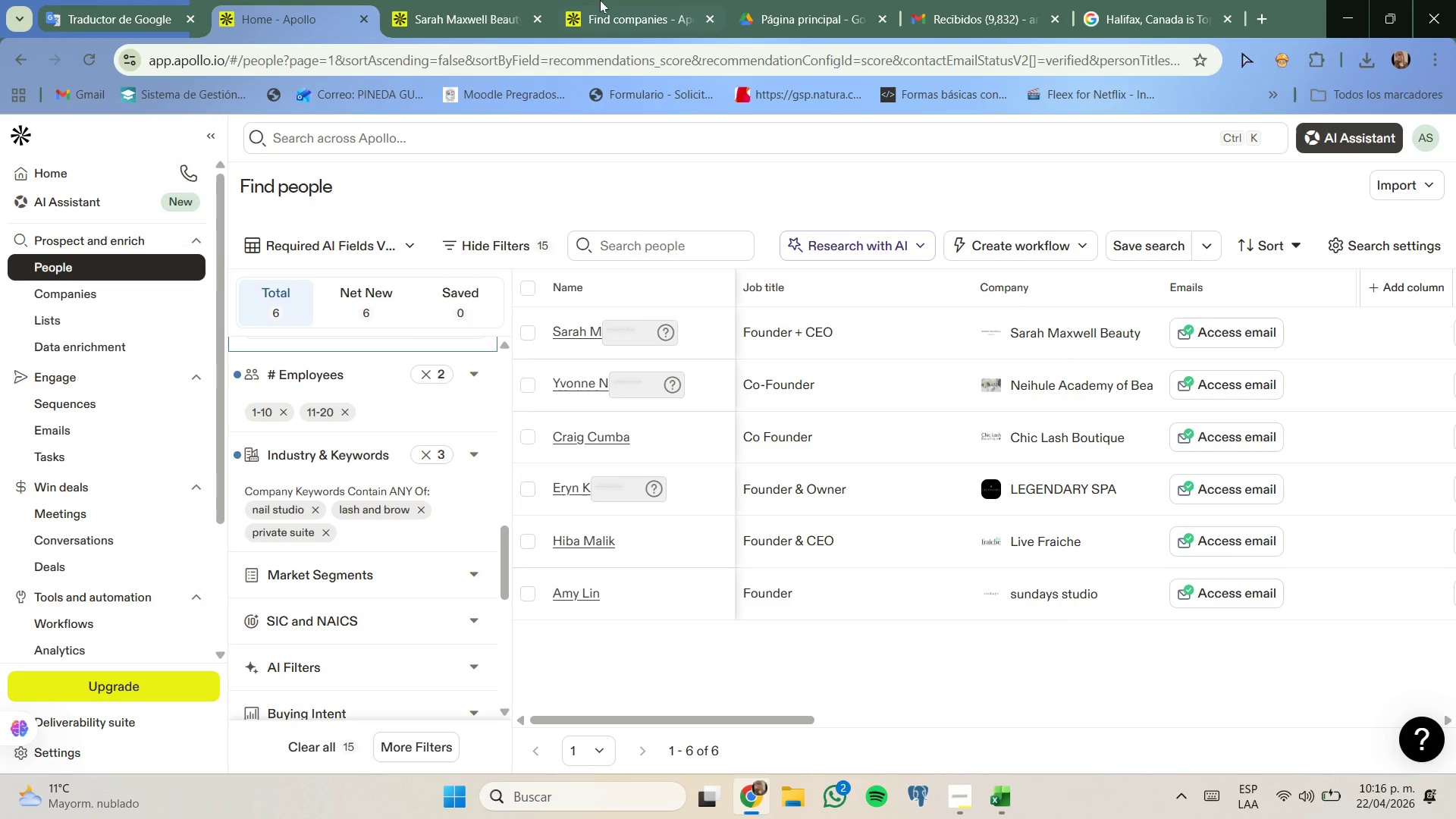 
left_click([609, 0])
 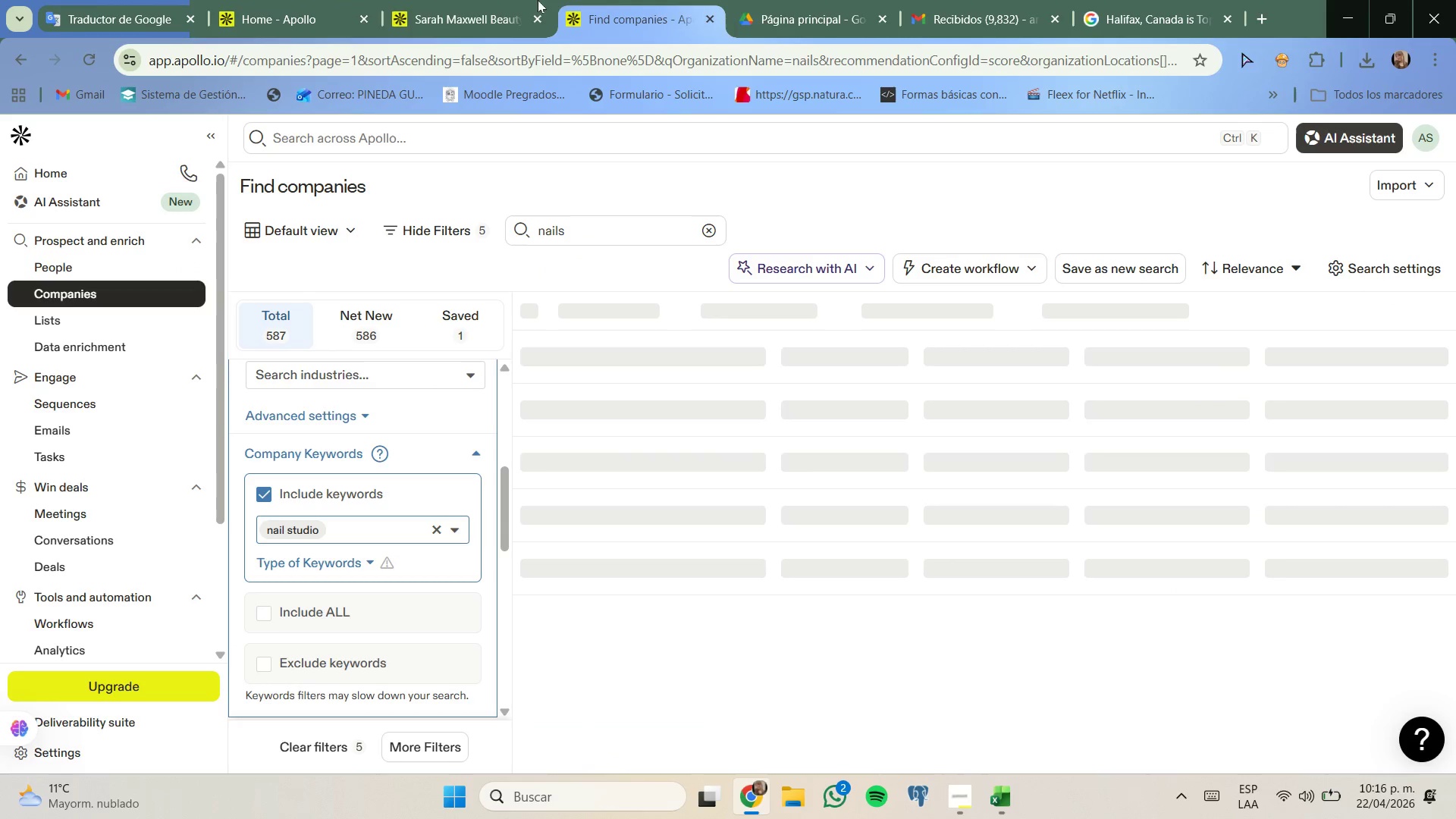 
mouse_move([504, 15])
 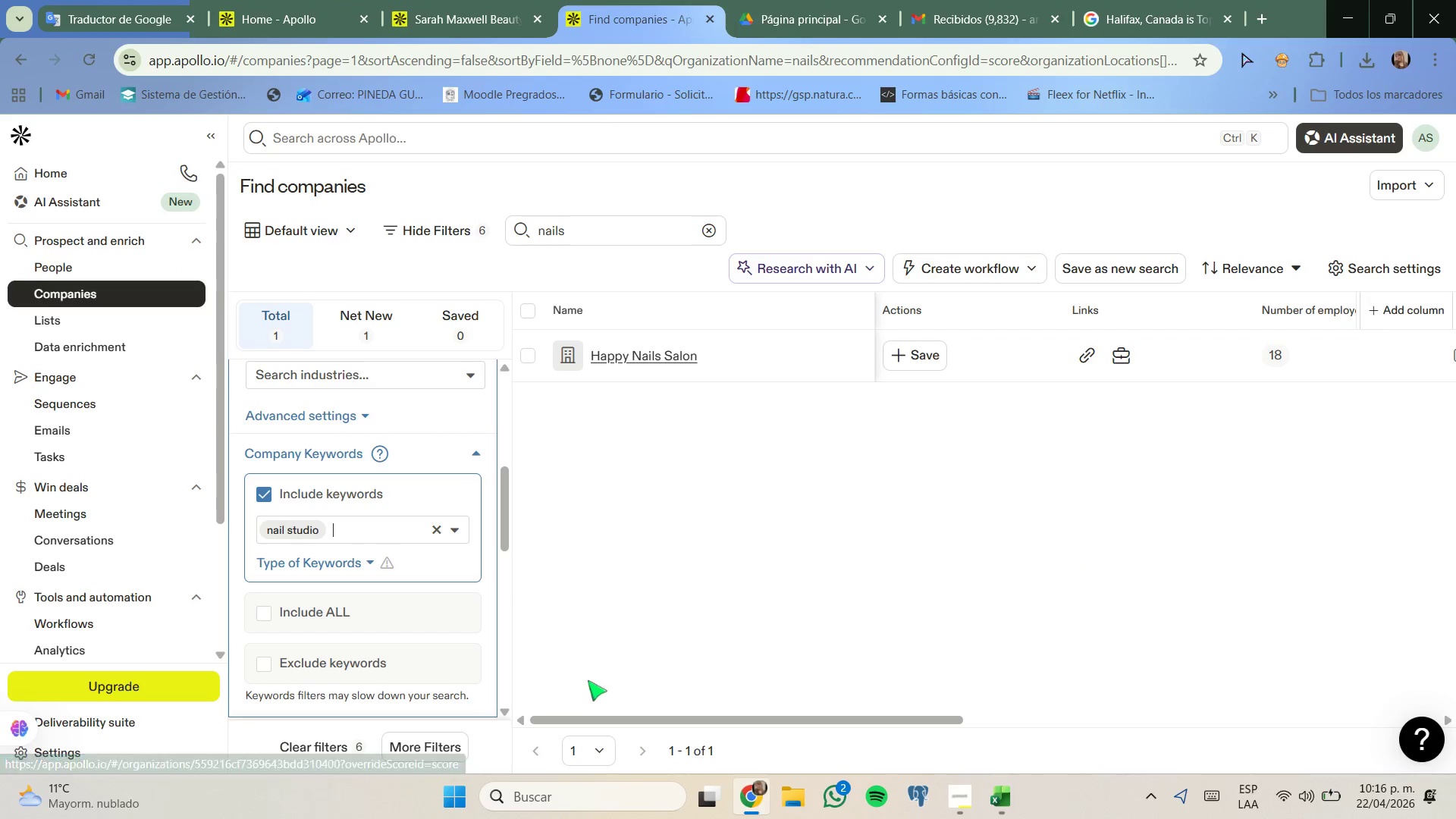 
left_click_drag(start_coordinate=[624, 716], to_coordinate=[531, 623])
 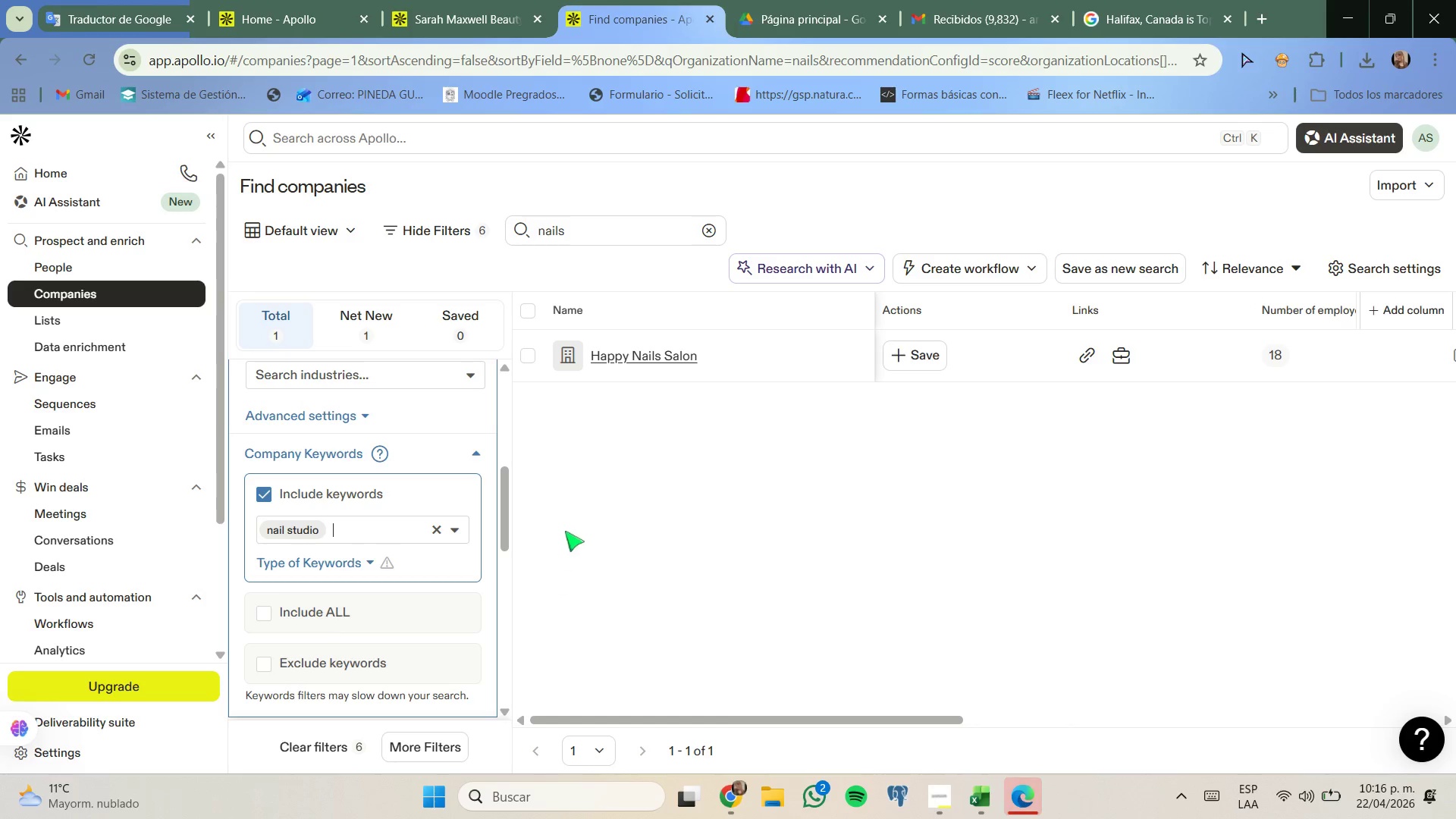 
scroll: coordinate [565, 531], scroll_direction: up, amount: 1.0
 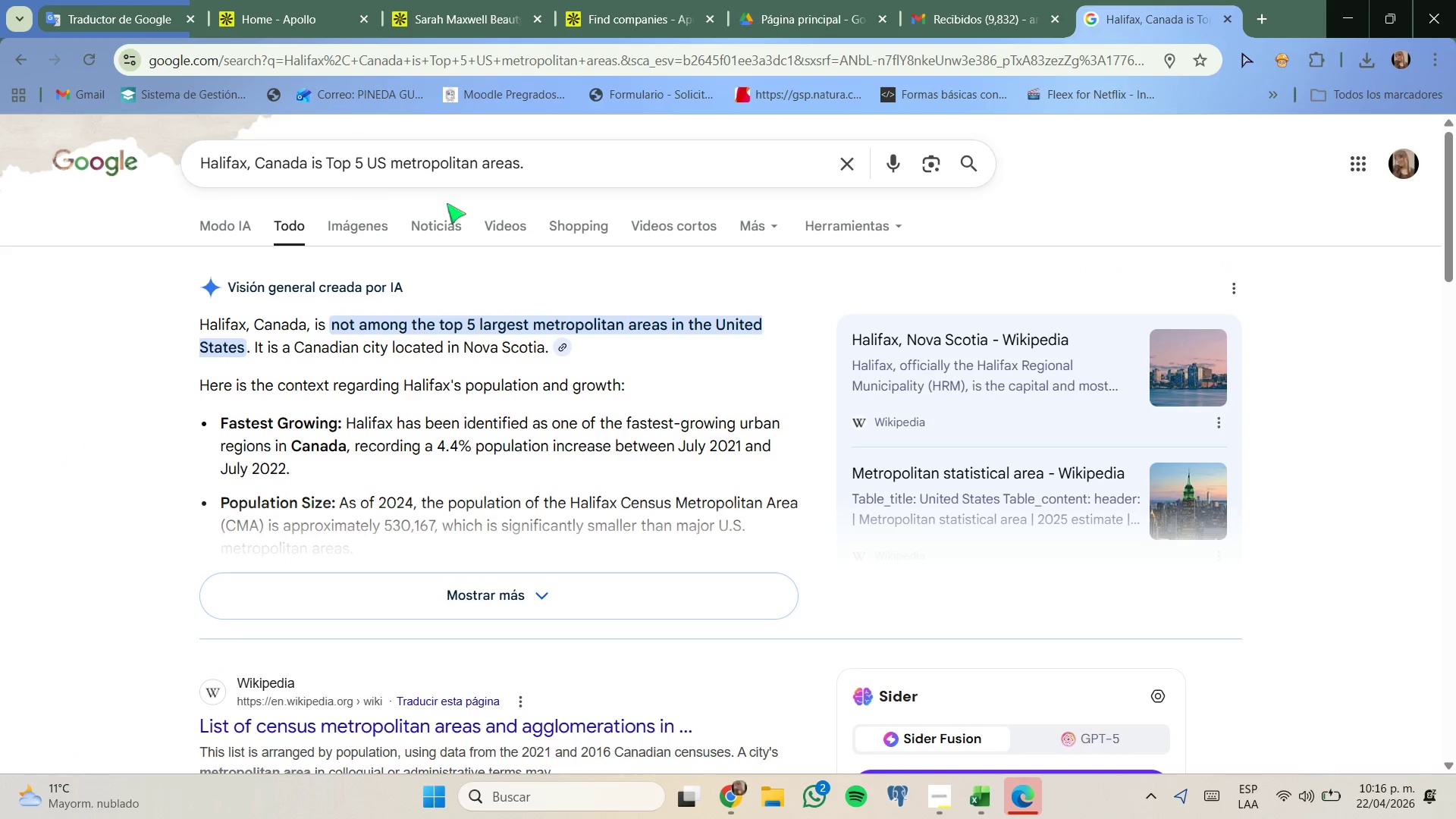 
left_click_drag(start_coordinate=[306, 168], to_coordinate=[228, 163])
 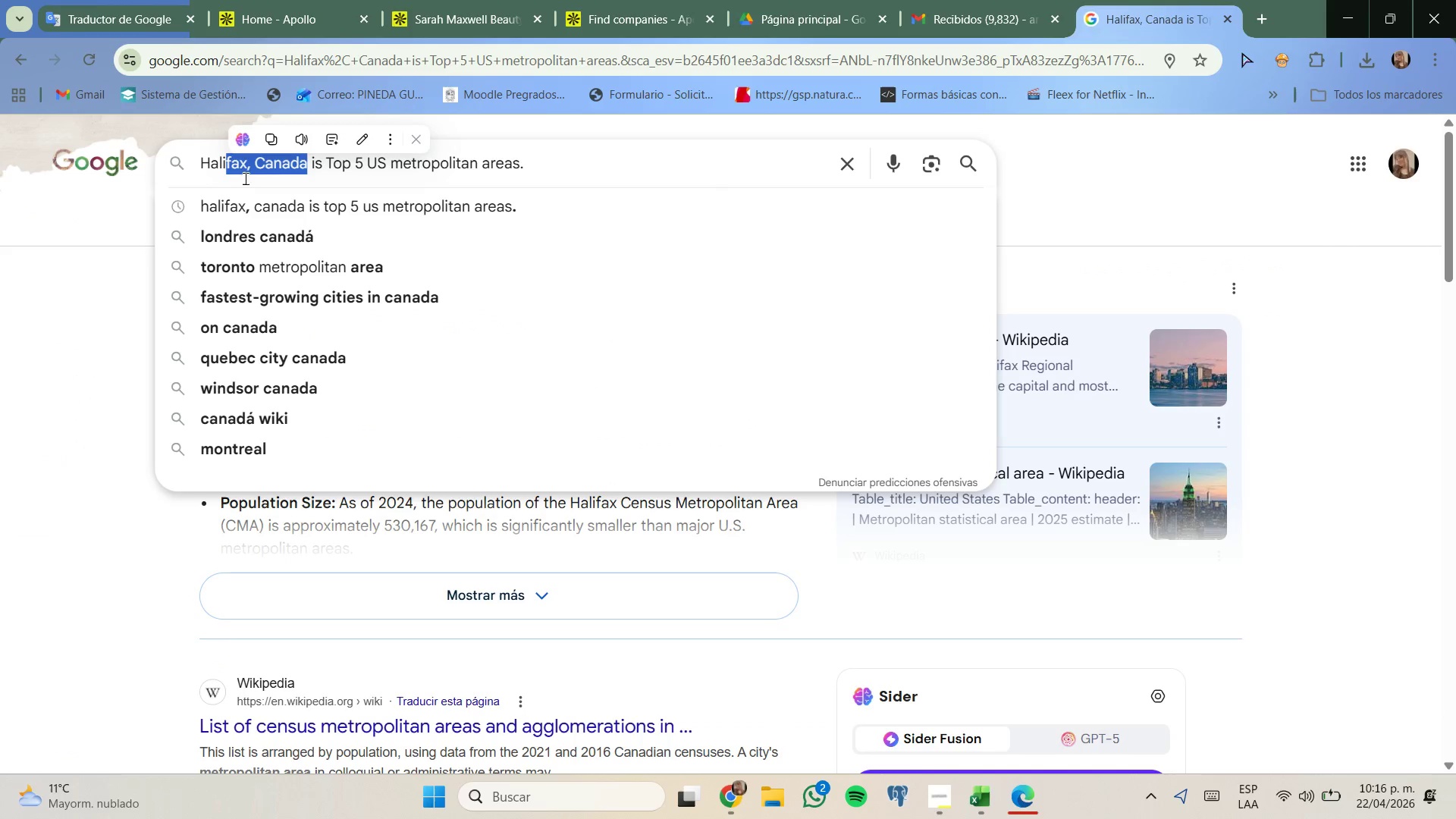 
hold_key(key=Backspace, duration=0.86)
 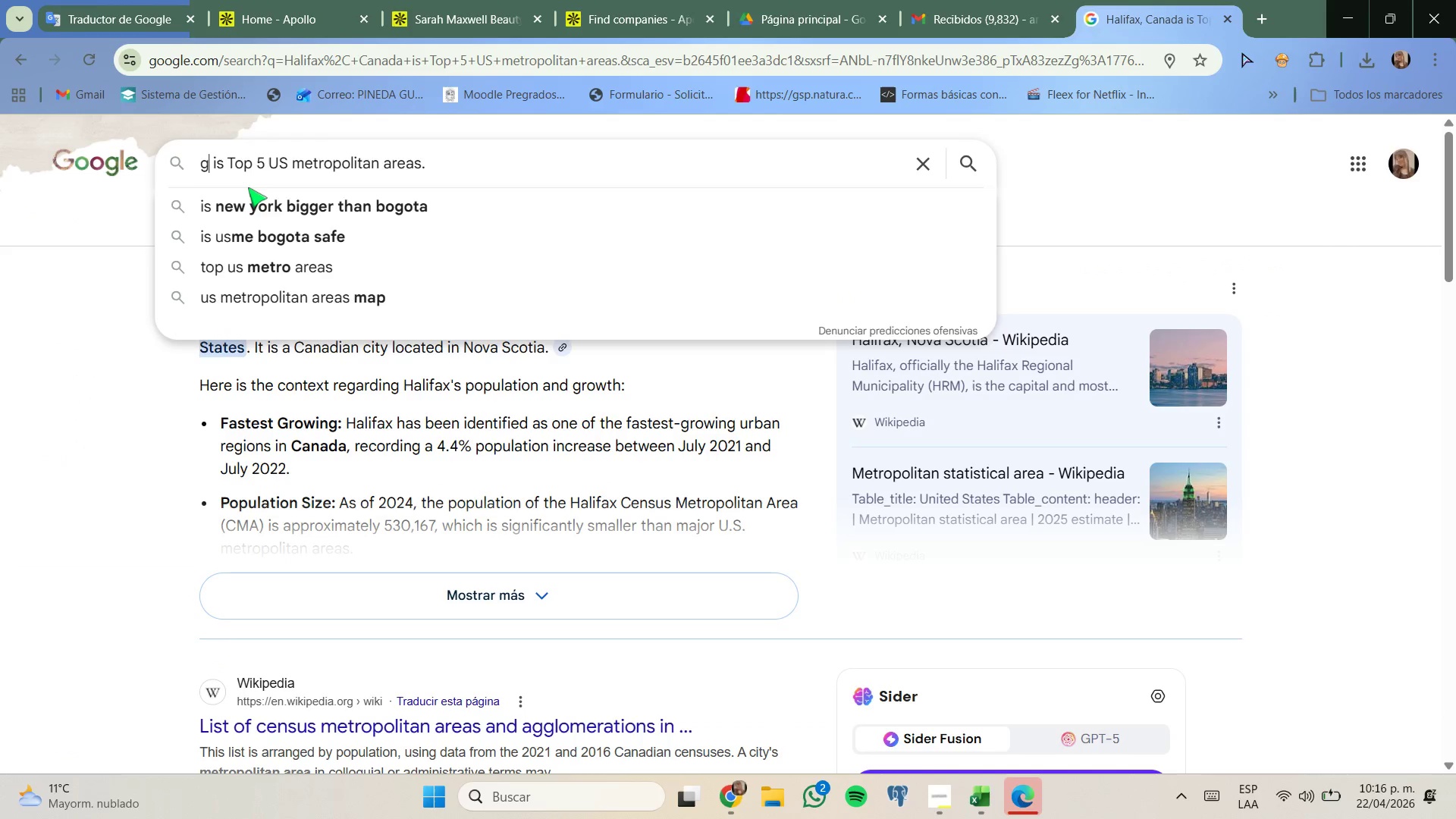 
type(georgia)
 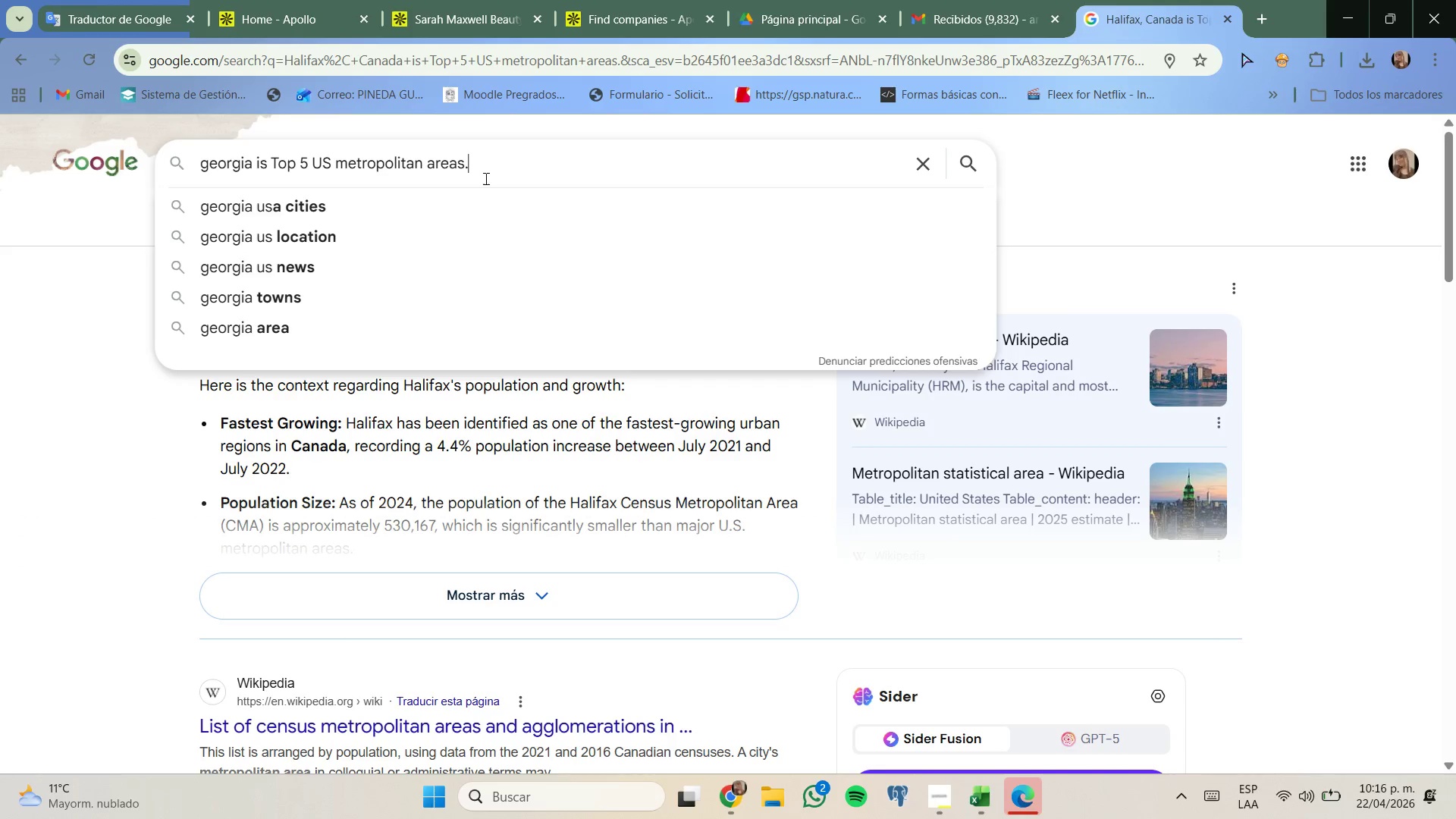 
key(Backspace)
 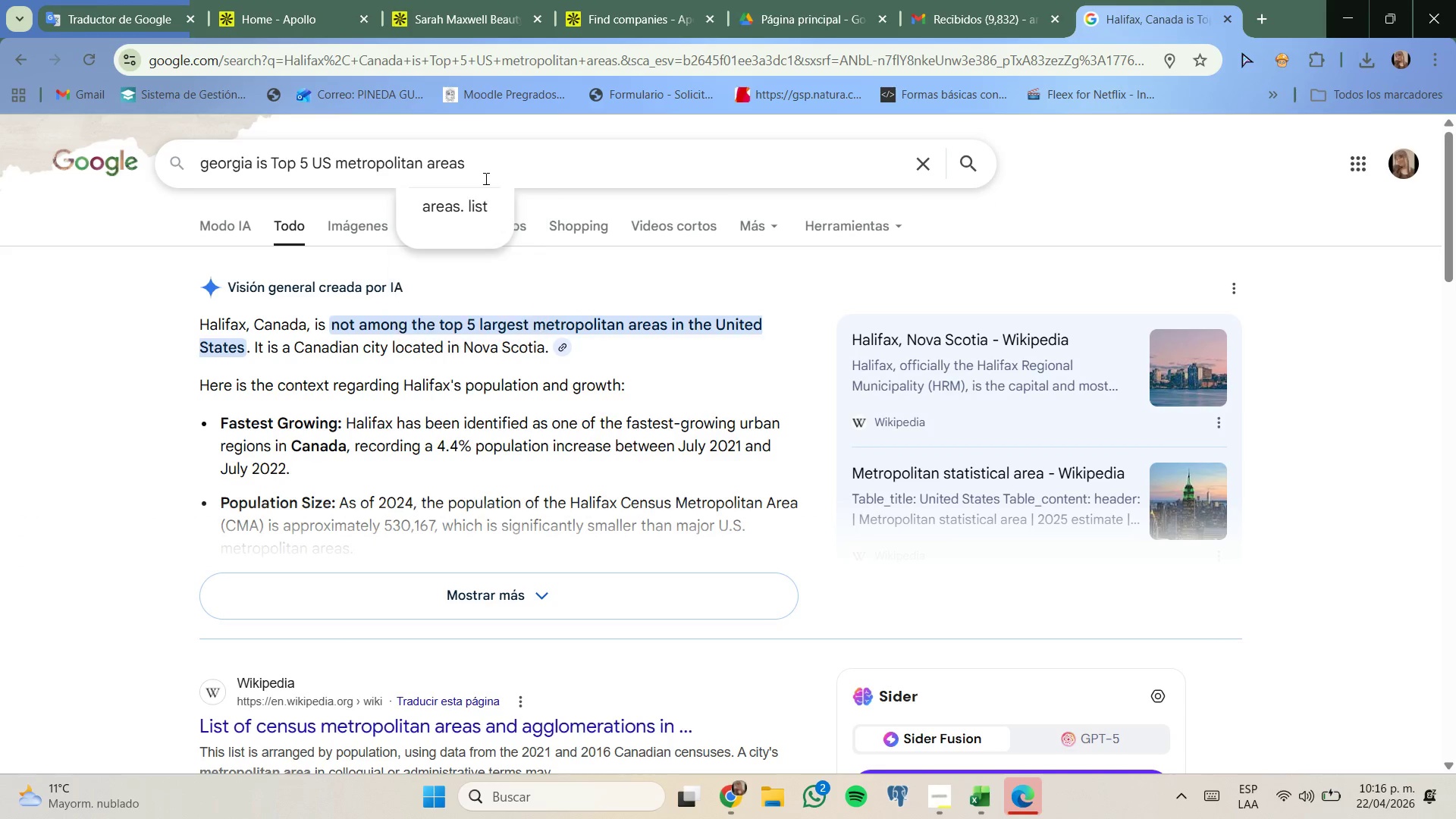 
key(Shift+ShiftLeft)
 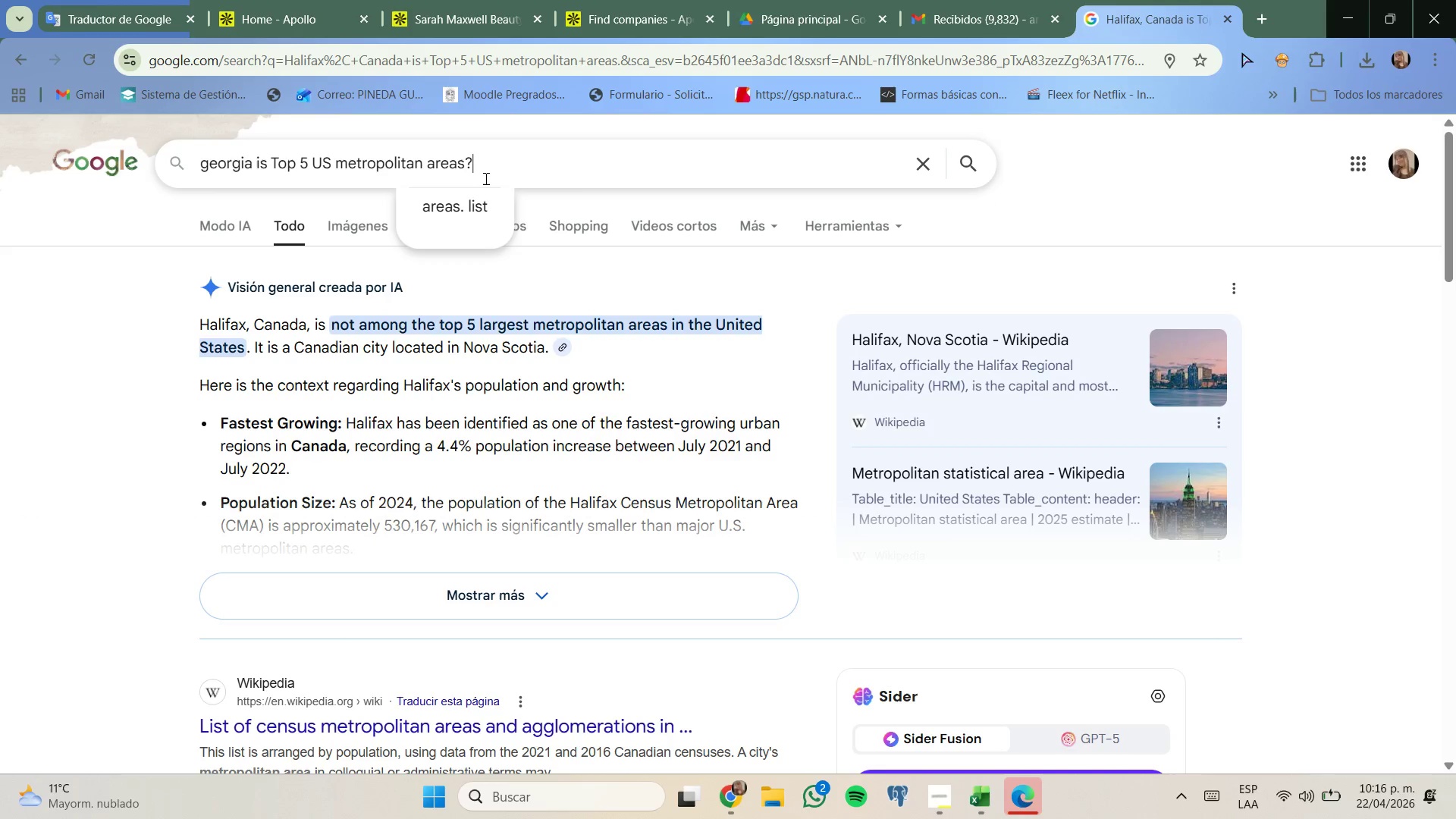 
key(Shift+BracketLeft)
 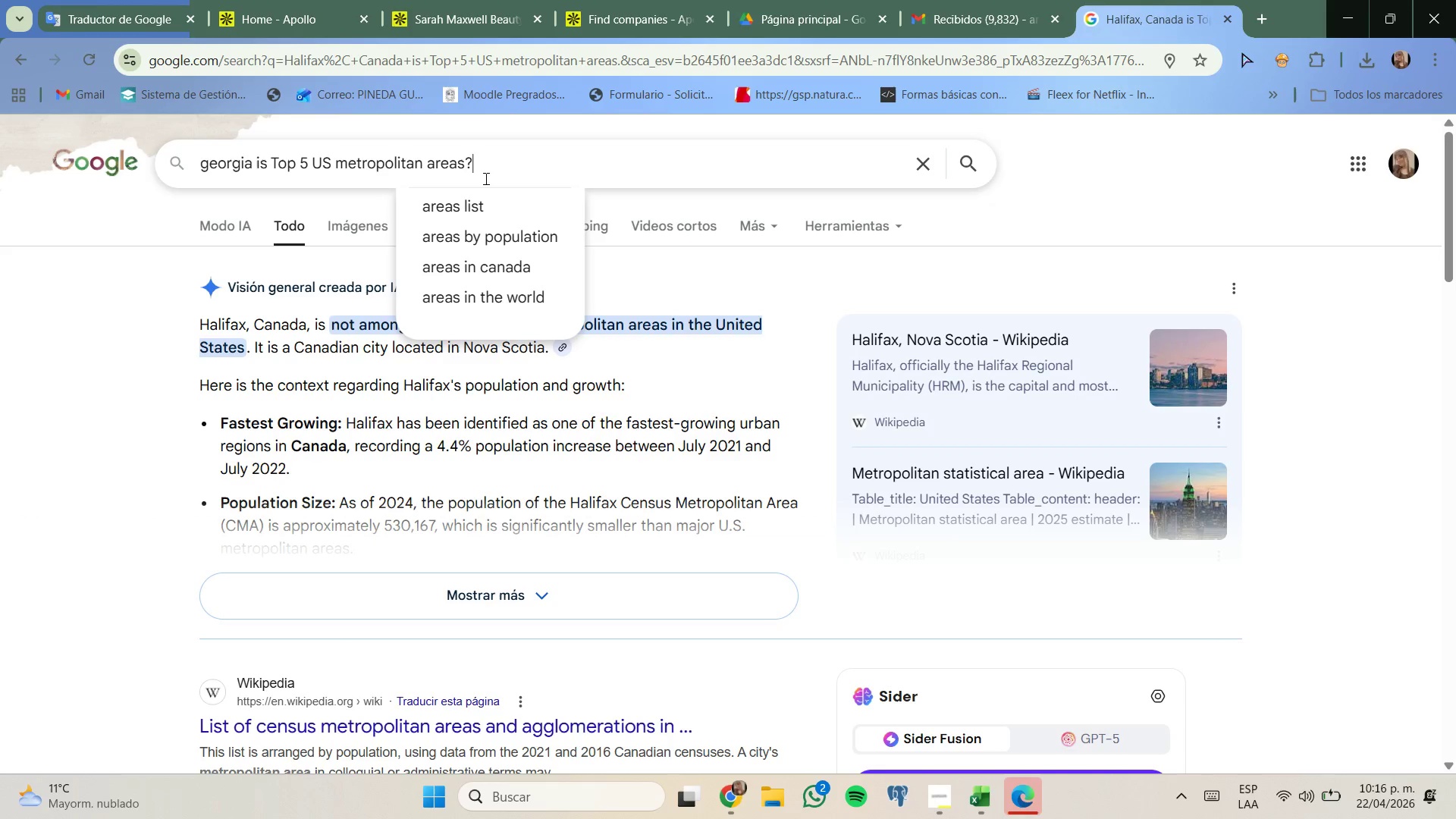 
key(Enter)
 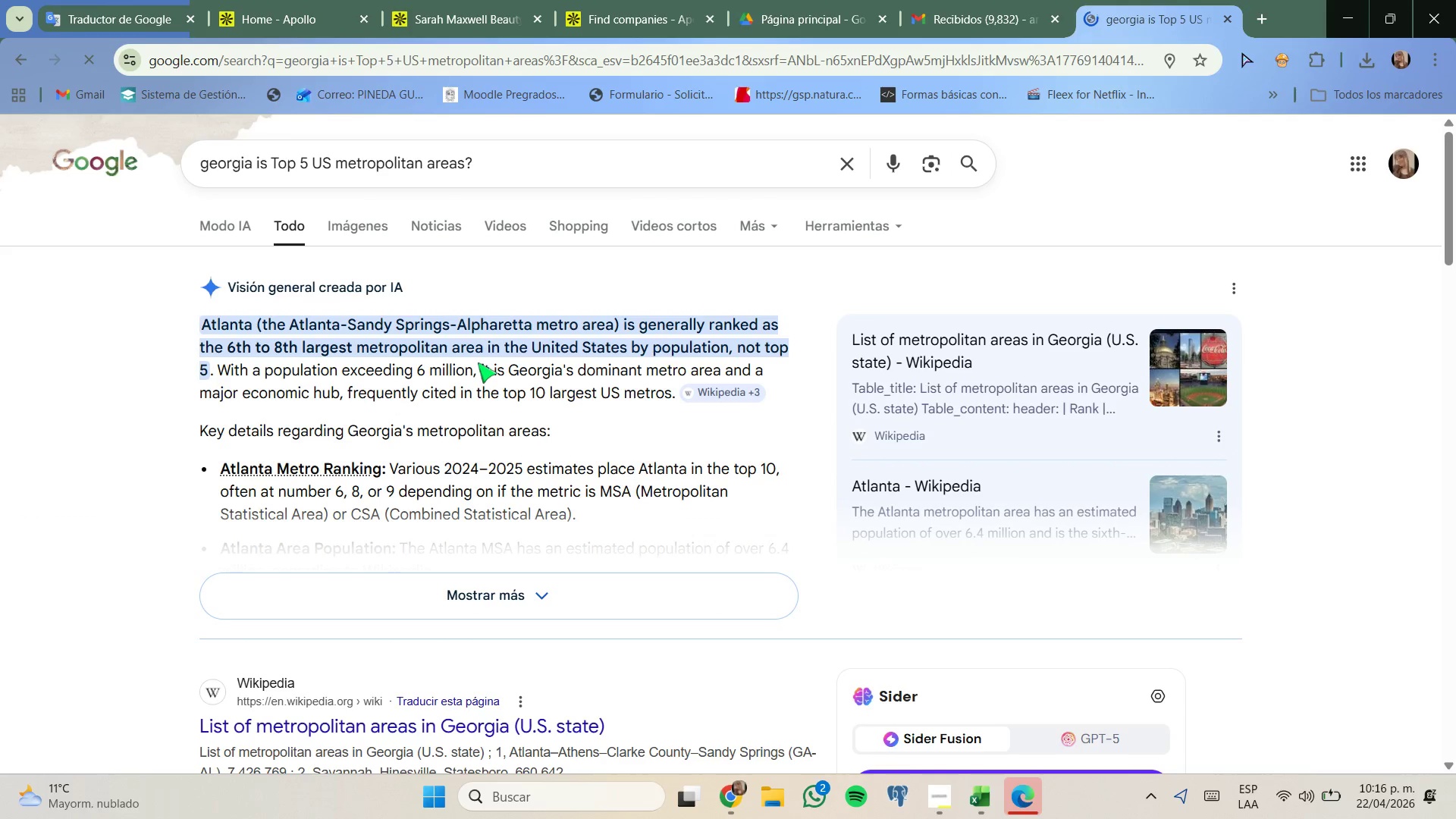 
wait(6.33)
 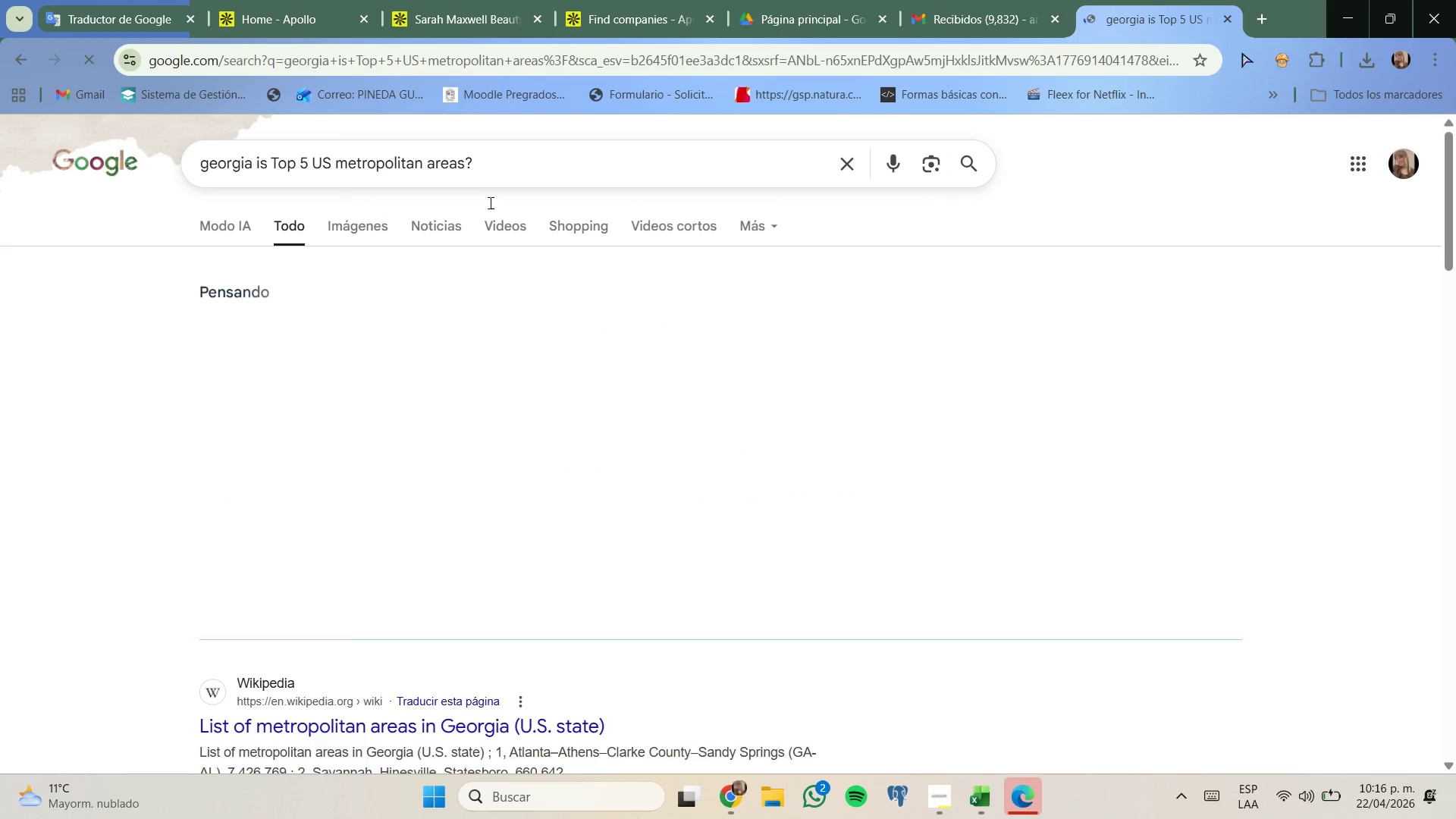 
scroll: coordinate [401, 261], scroll_direction: none, amount: 0.0
 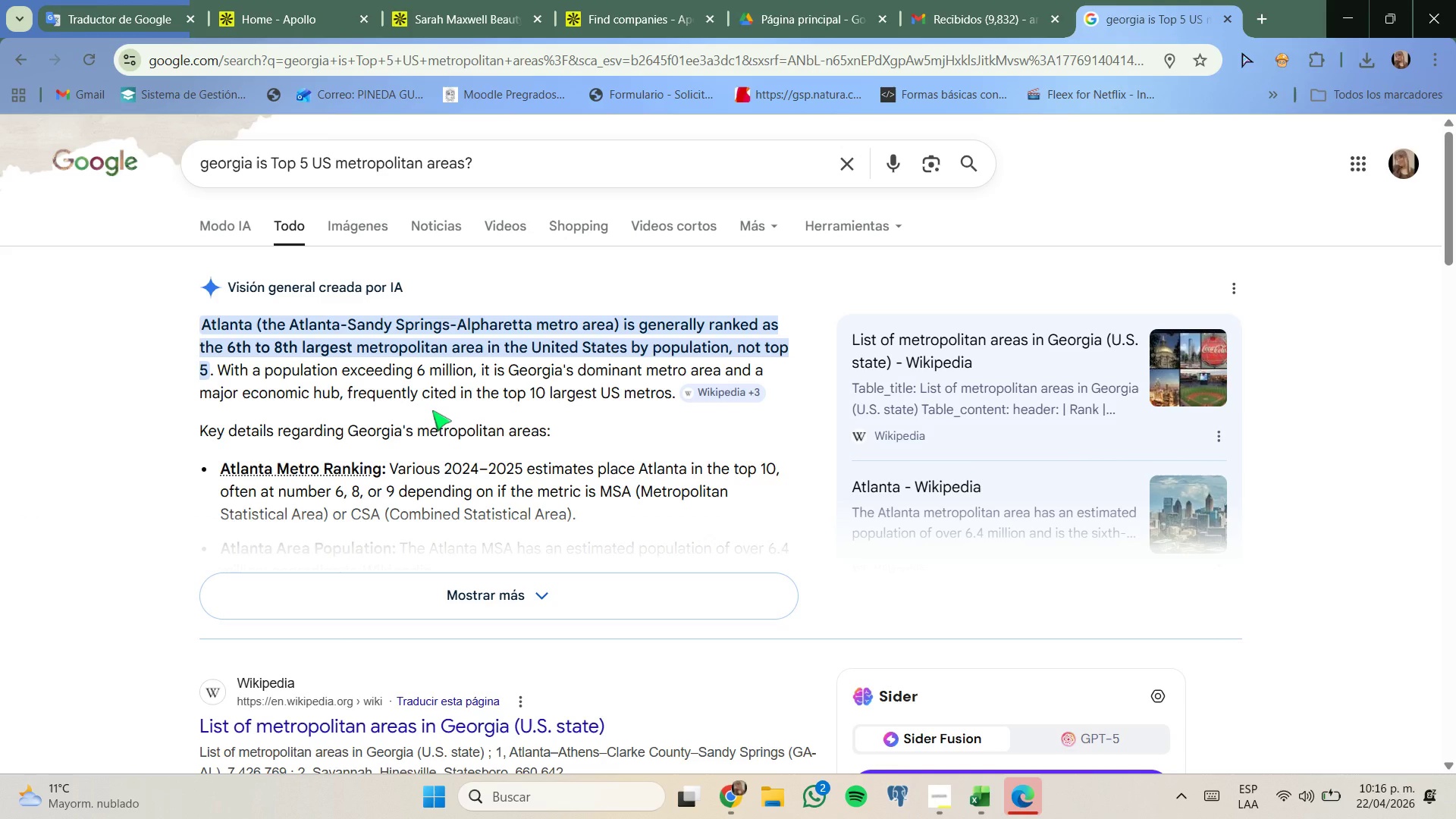 
wait(10.13)
 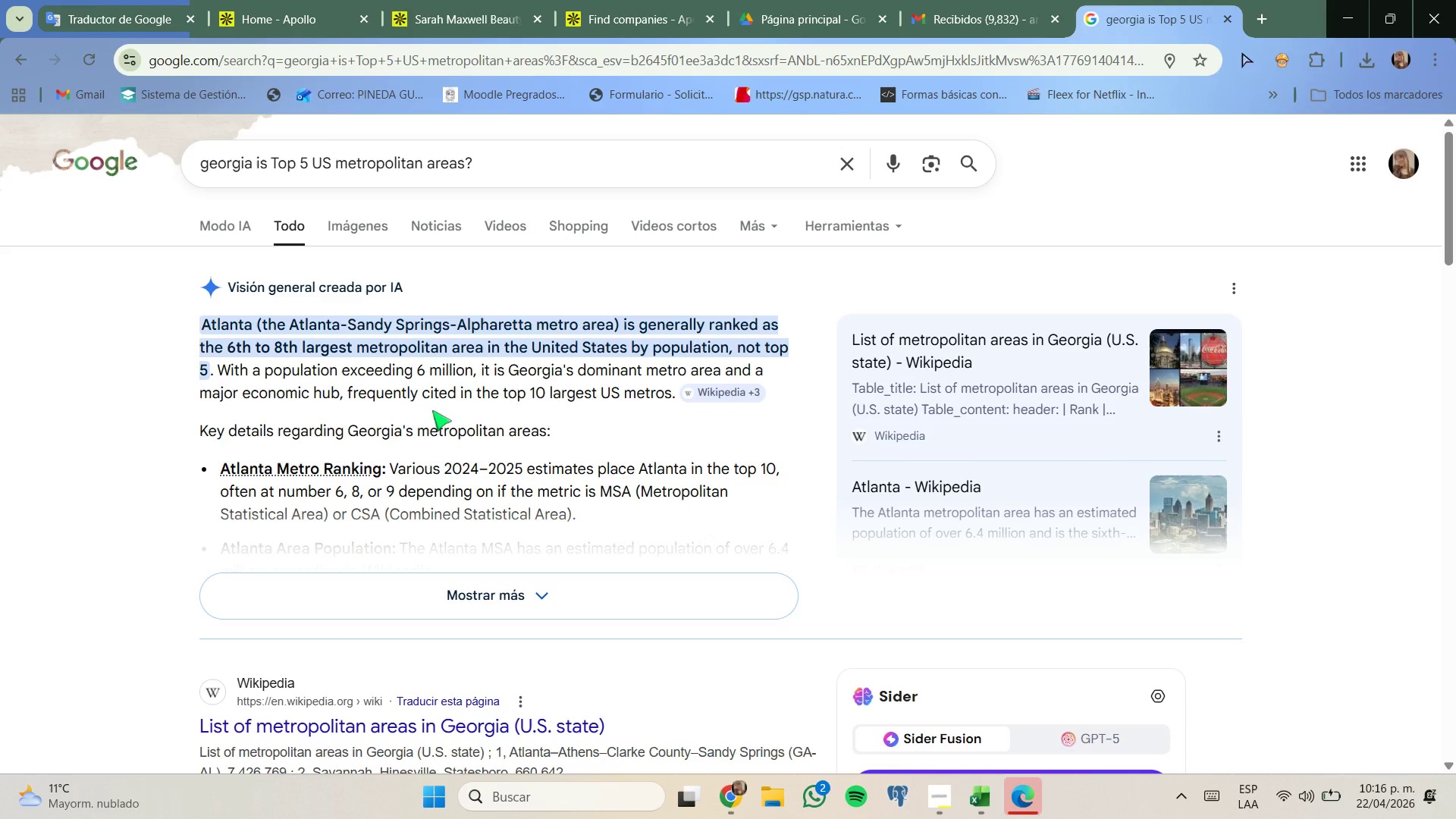 
left_click([290, 0])
 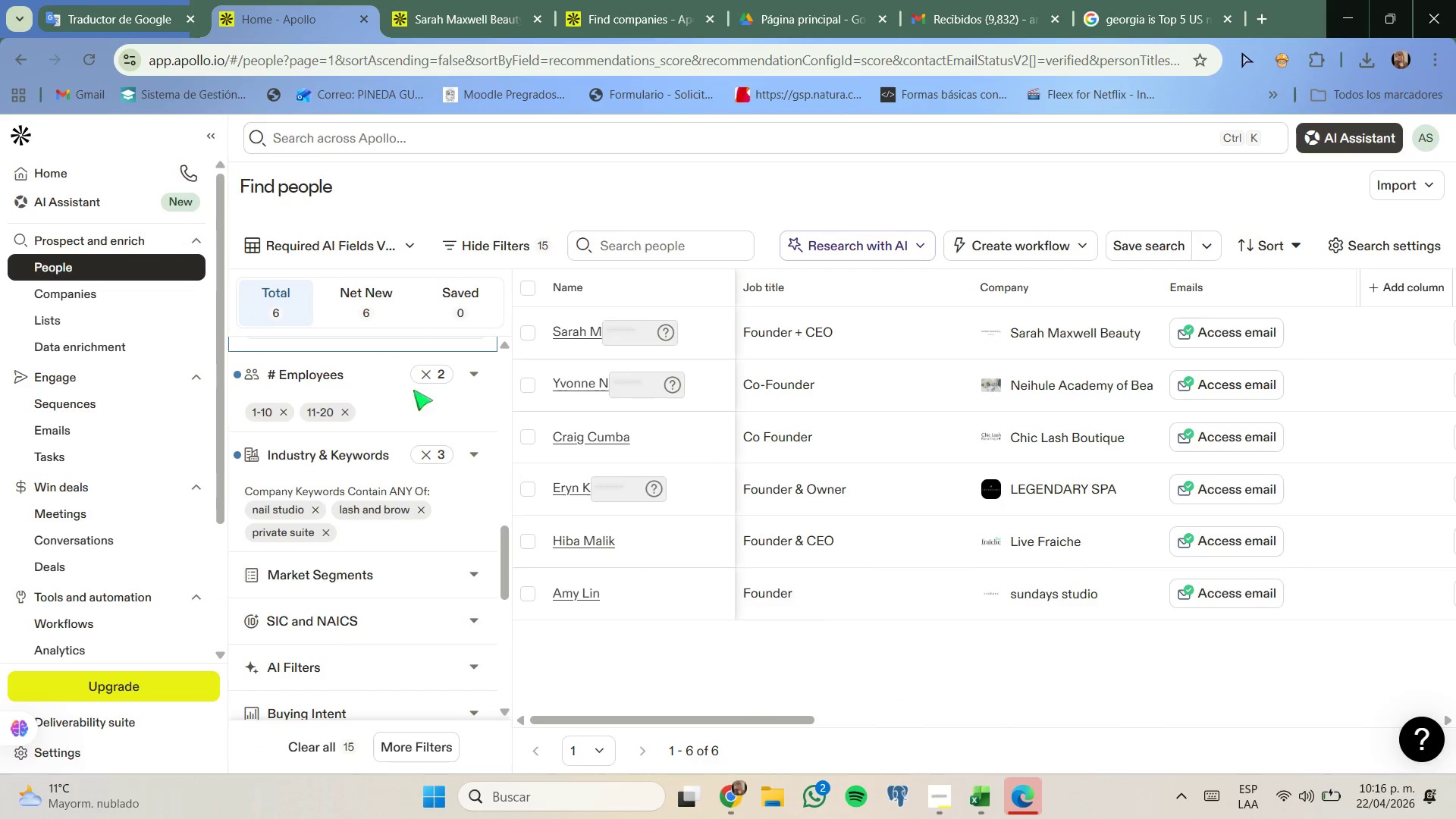 
scroll: coordinate [312, 511], scroll_direction: up, amount: 2.0
 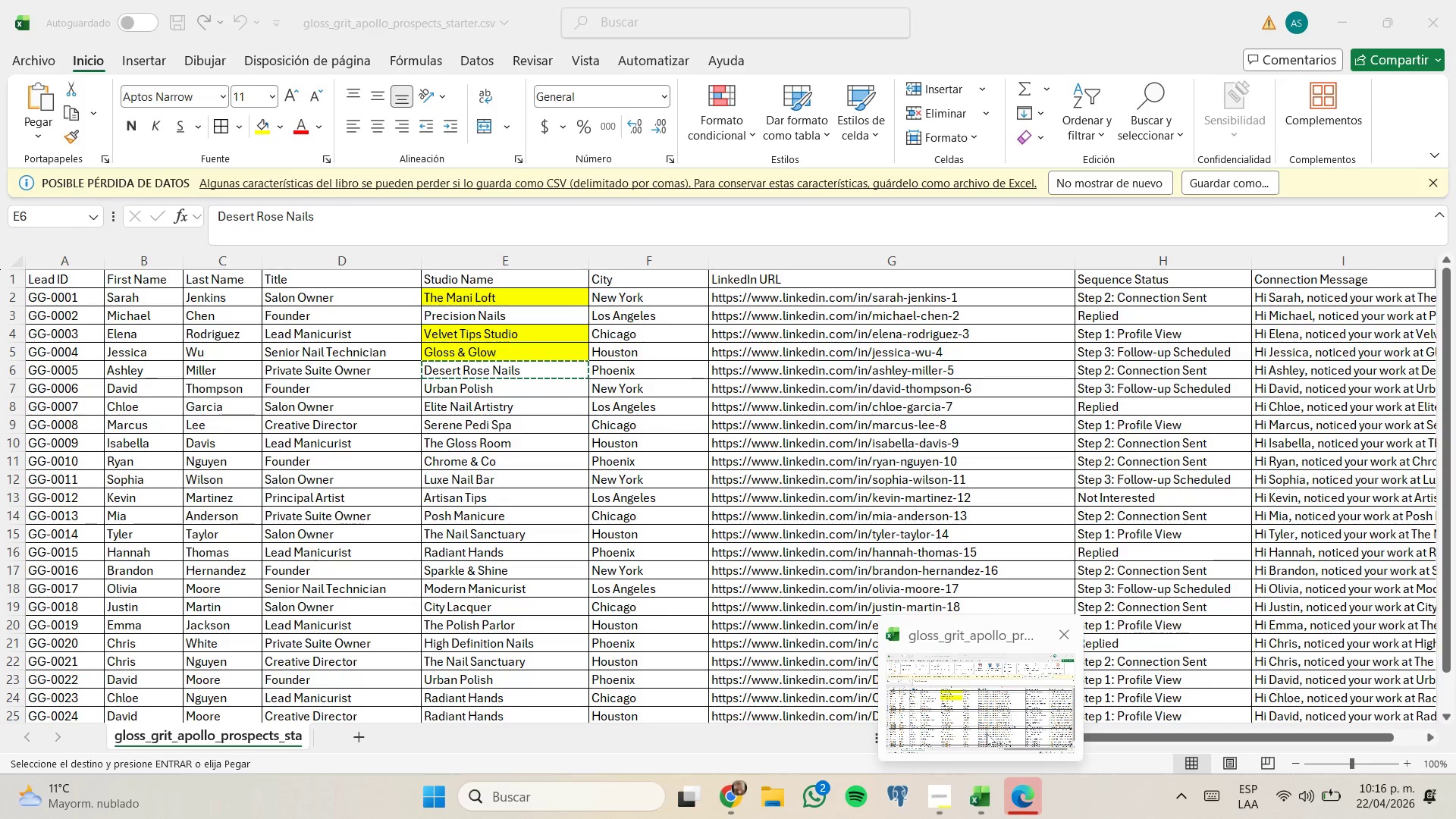 
wait(11.31)
 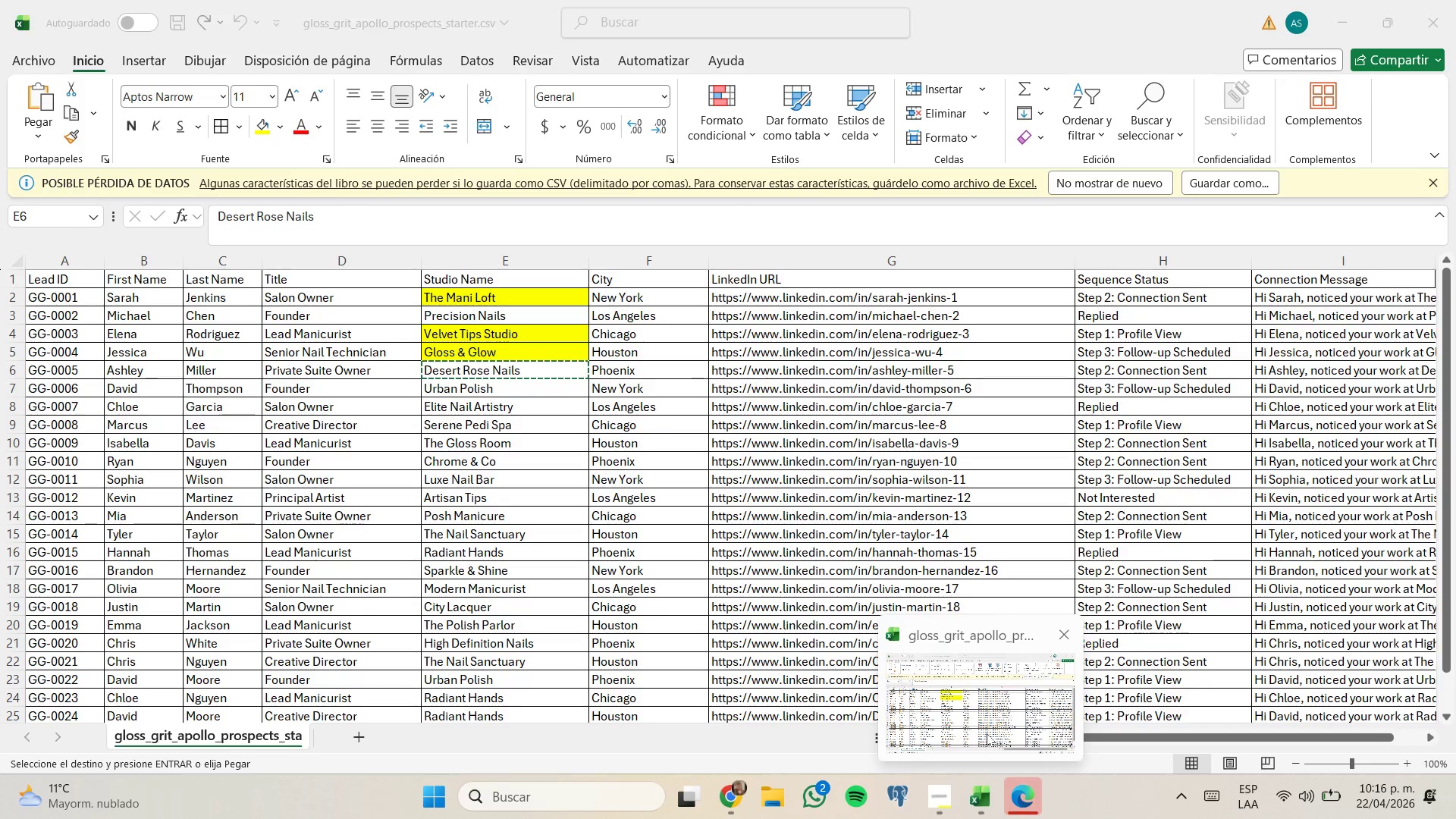 
scroll: coordinate [381, 444], scroll_direction: up, amount: 1.0
 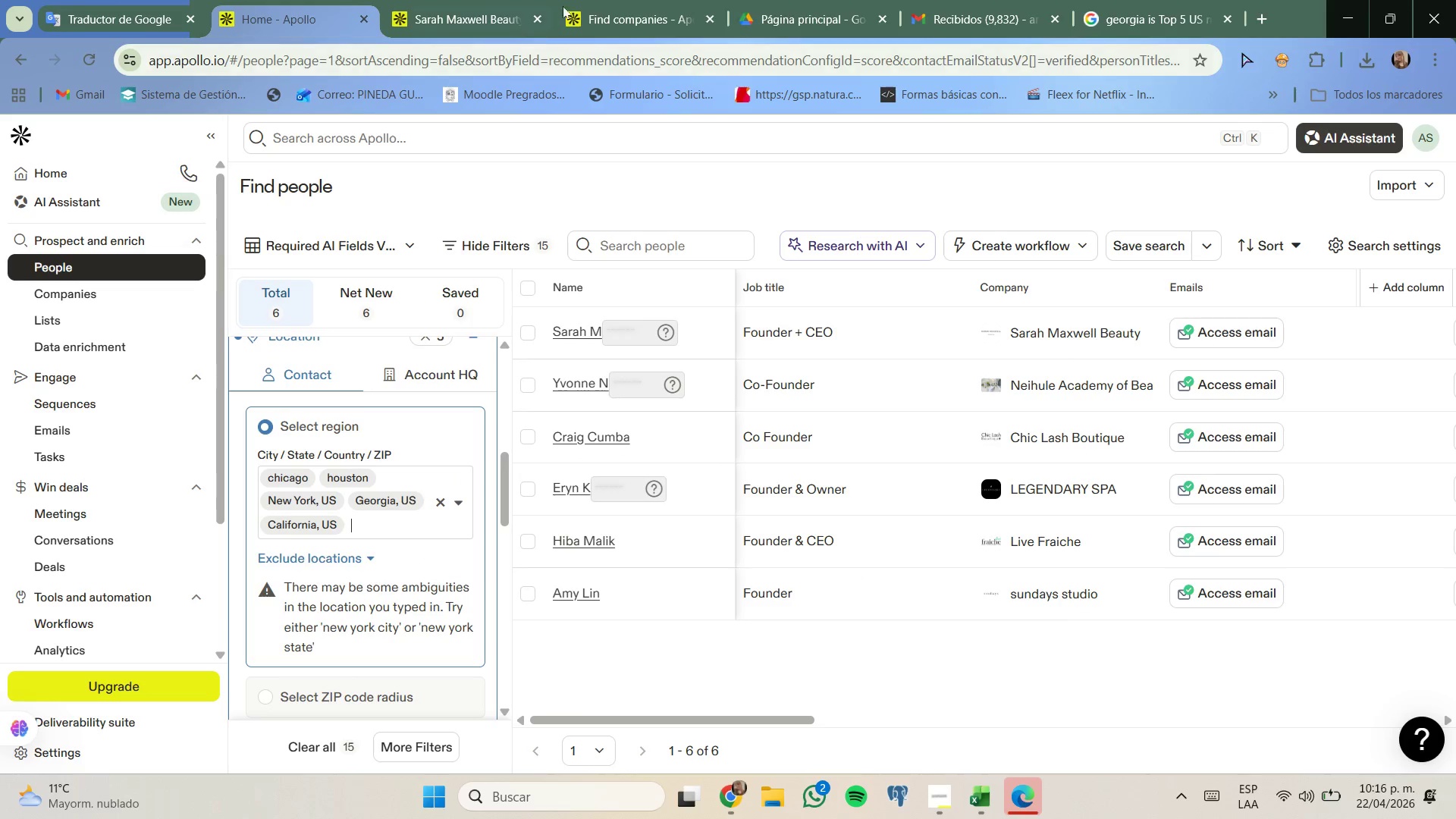 
left_click([587, 0])
 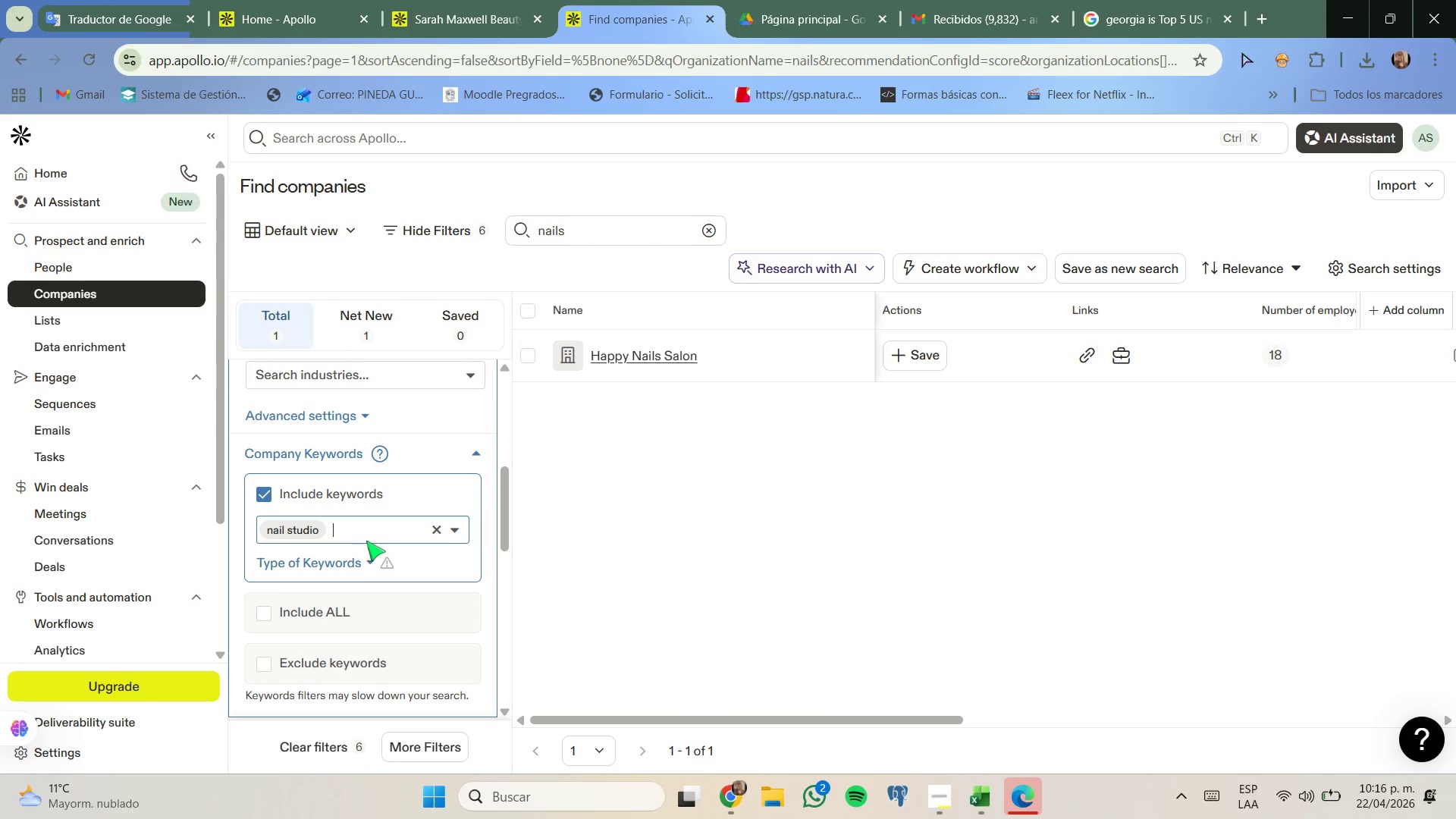 
scroll: coordinate [372, 540], scroll_direction: up, amount: 1.0
 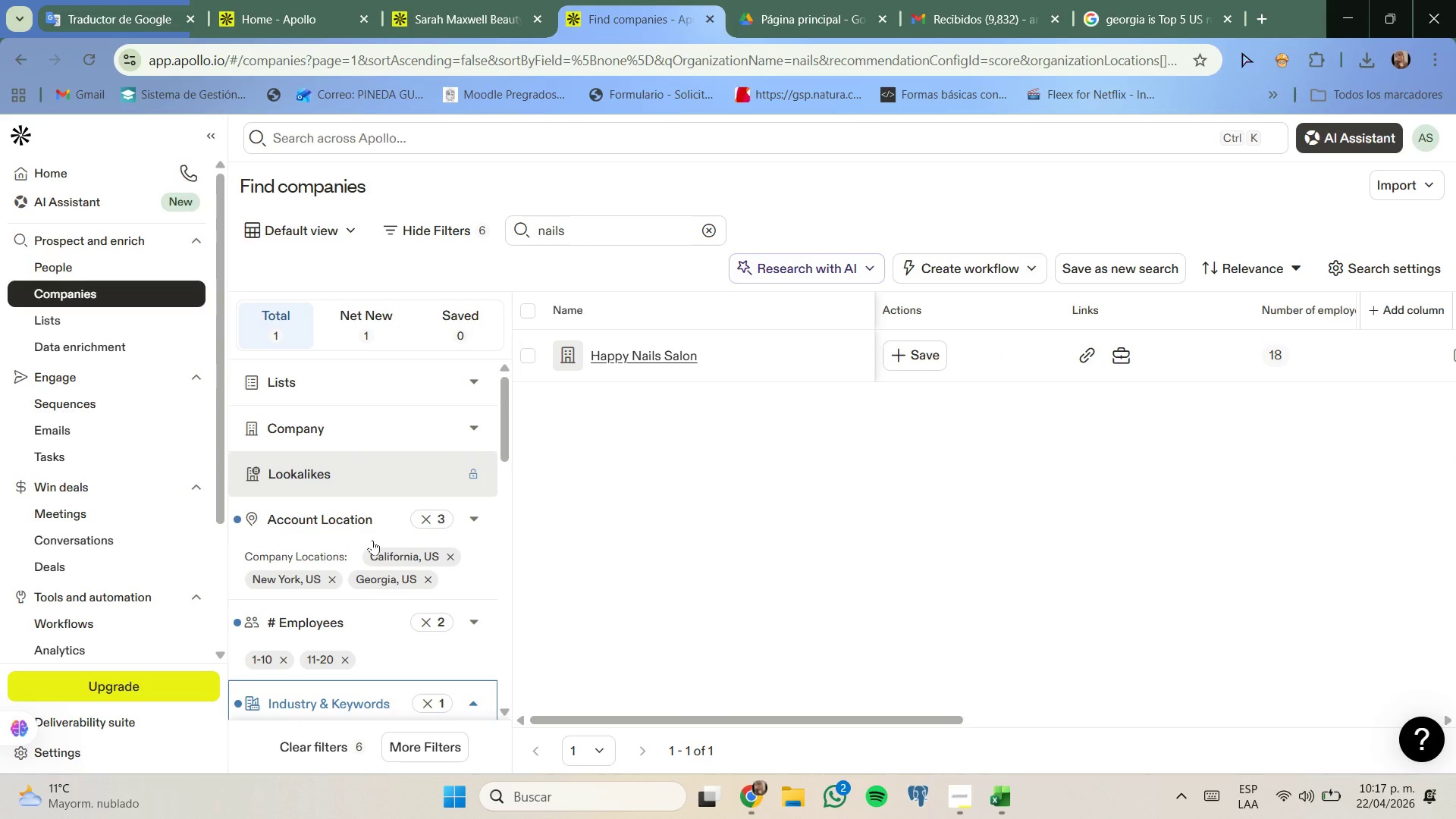 
scroll: coordinate [372, 540], scroll_direction: down, amount: 1.0
 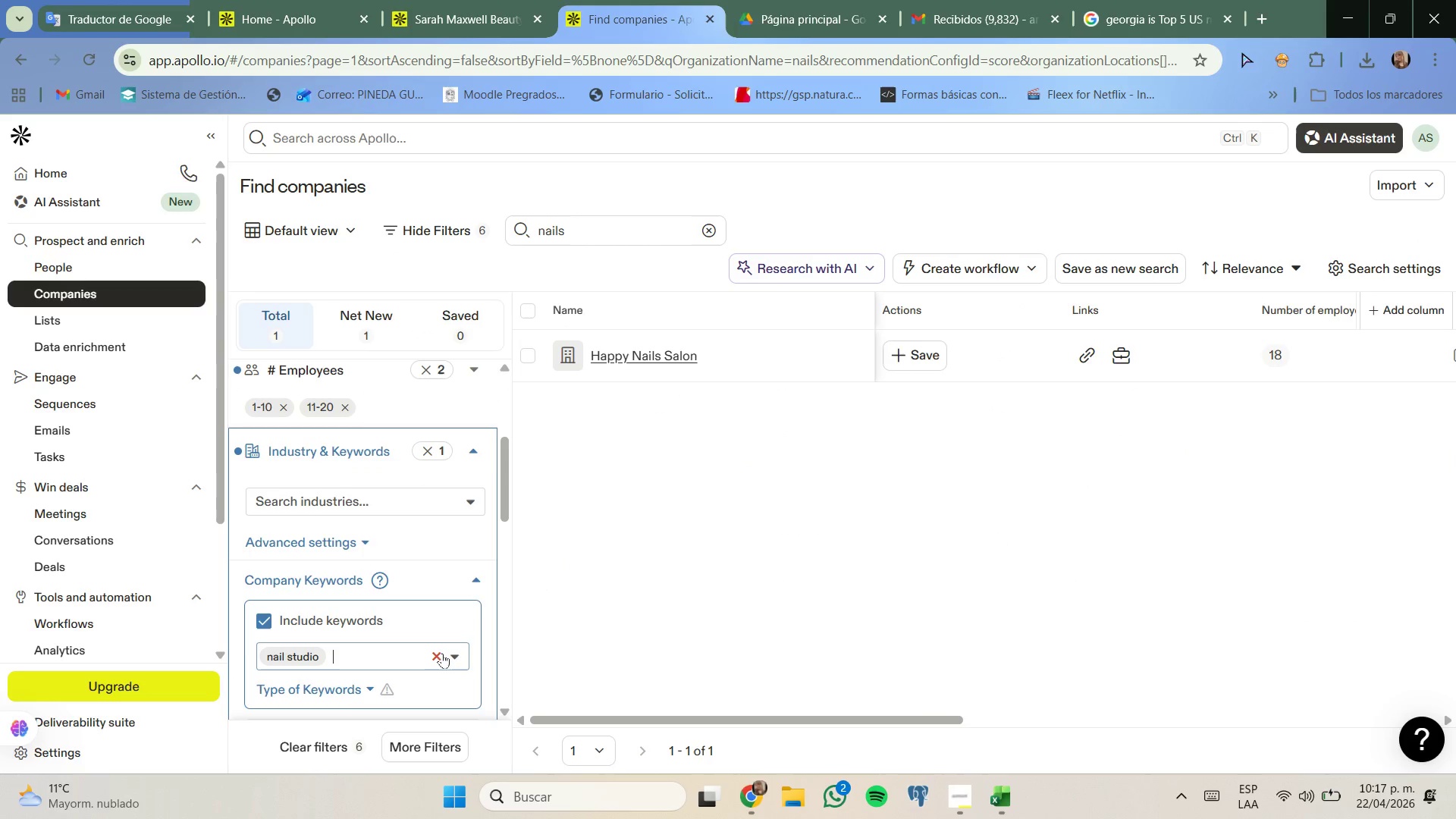 
left_click([441, 653])
 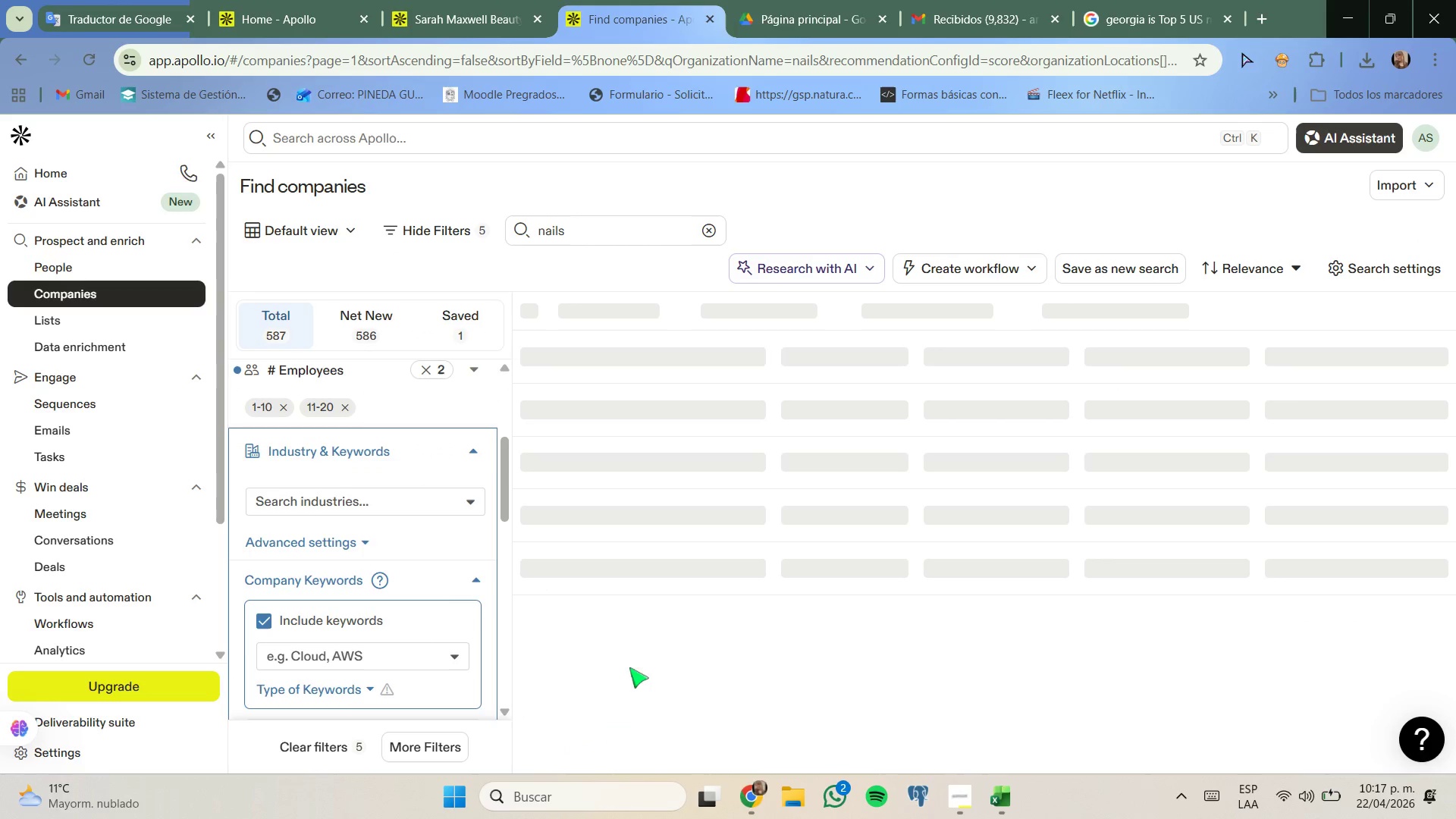 
scroll: coordinate [404, 586], scroll_direction: none, amount: 0.0
 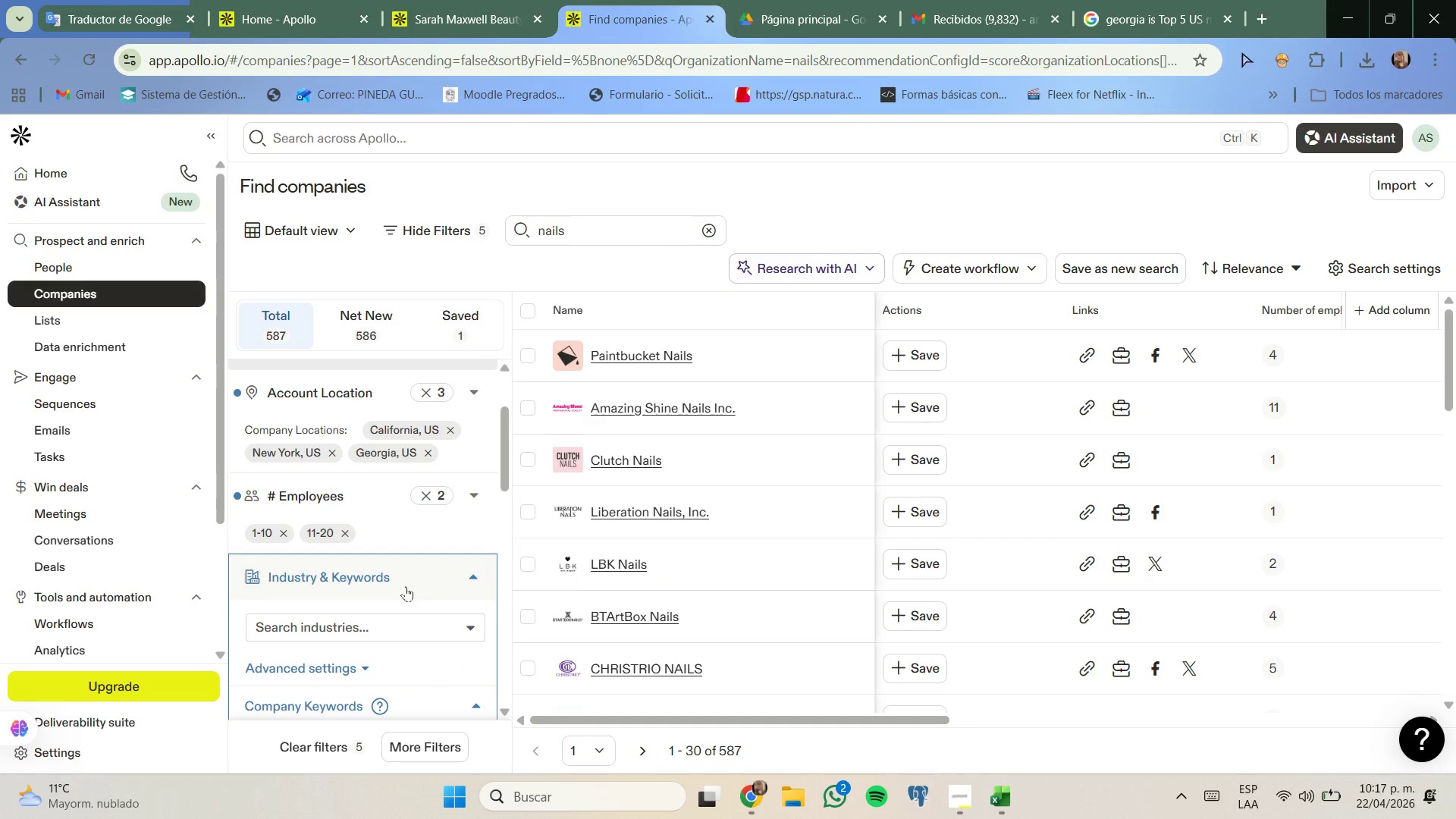 
scroll: coordinate [406, 586], scroll_direction: up, amount: 1.0
 